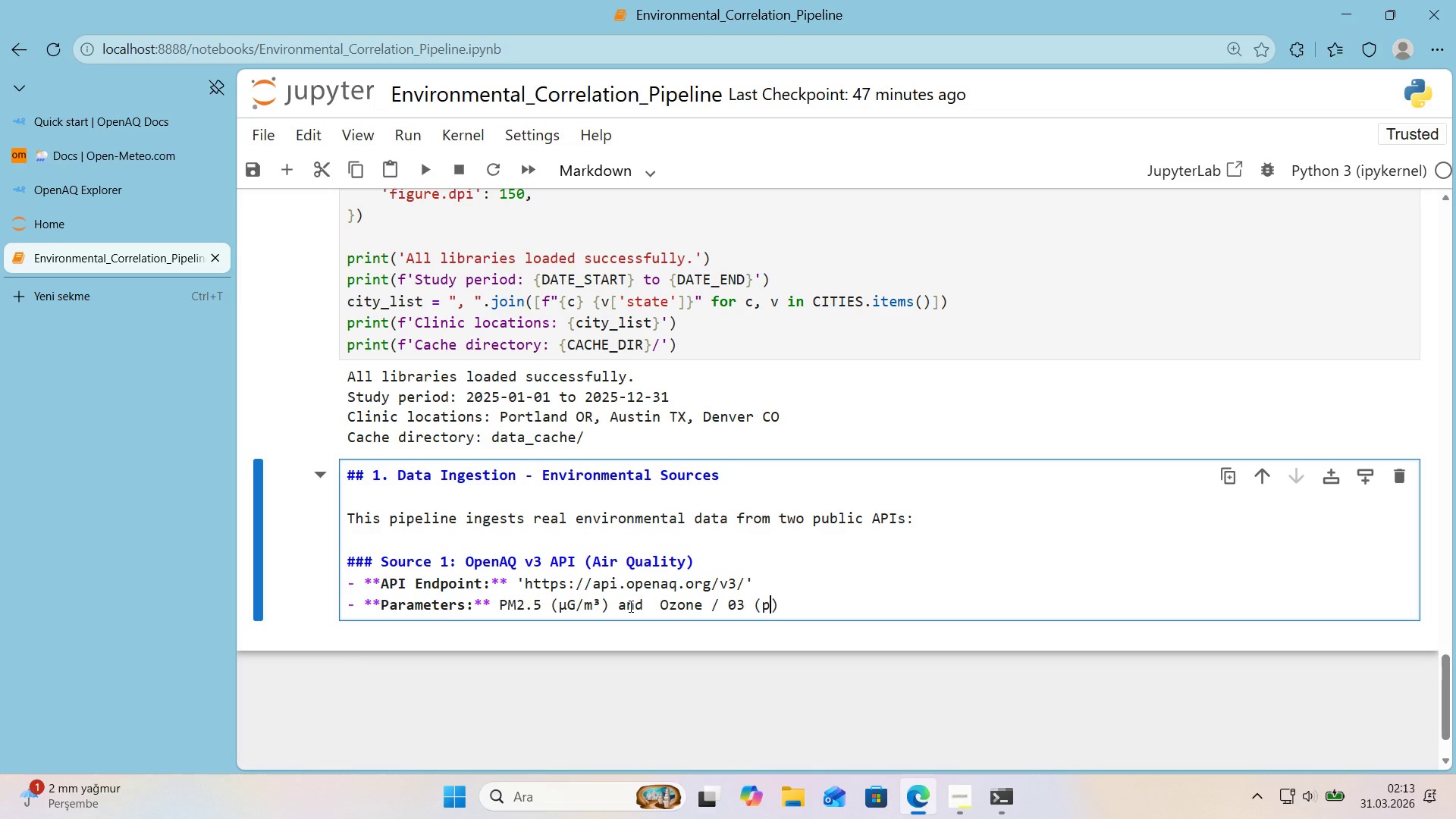 
type(ppm)
 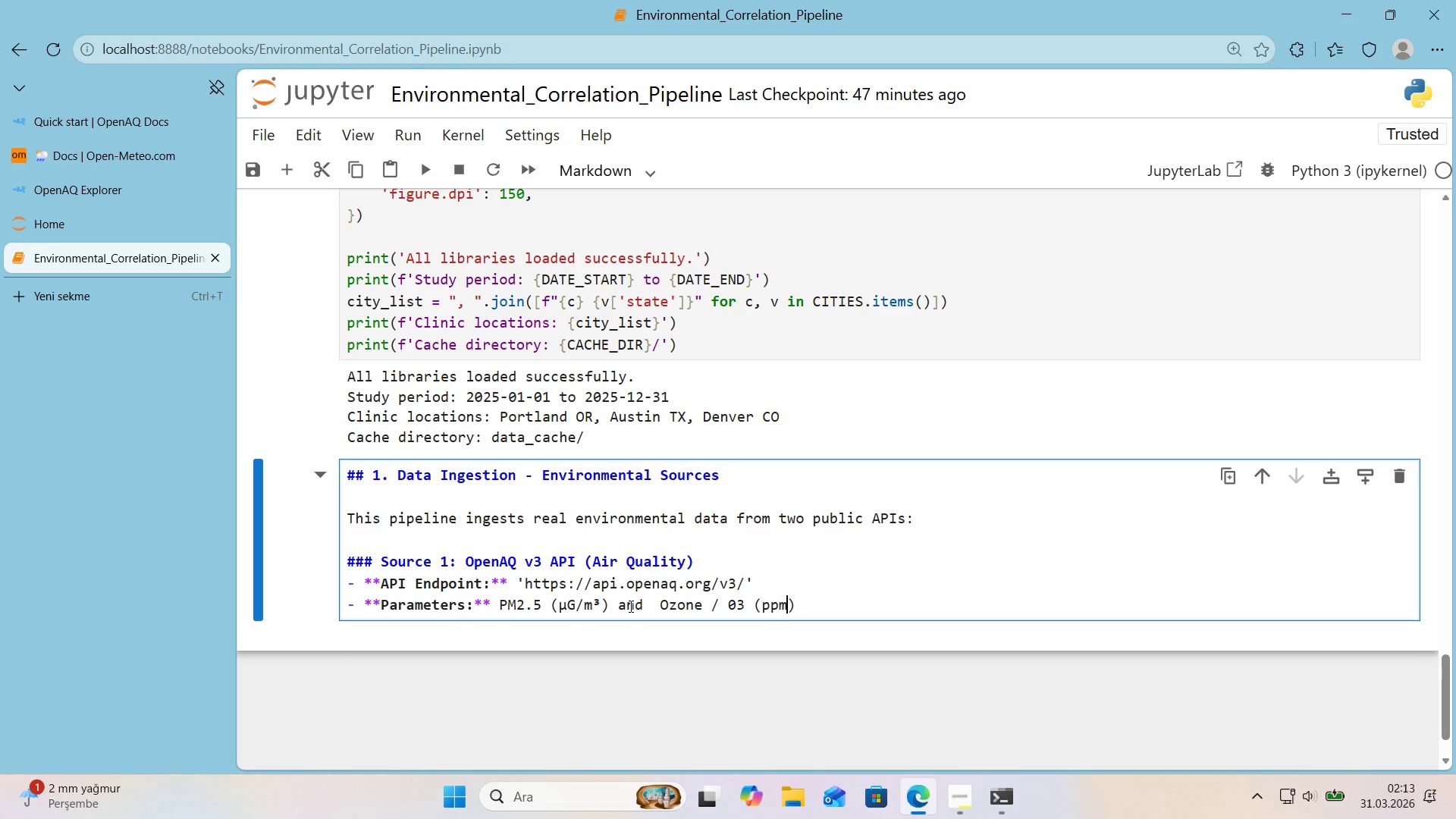 
key(ArrowRight)
 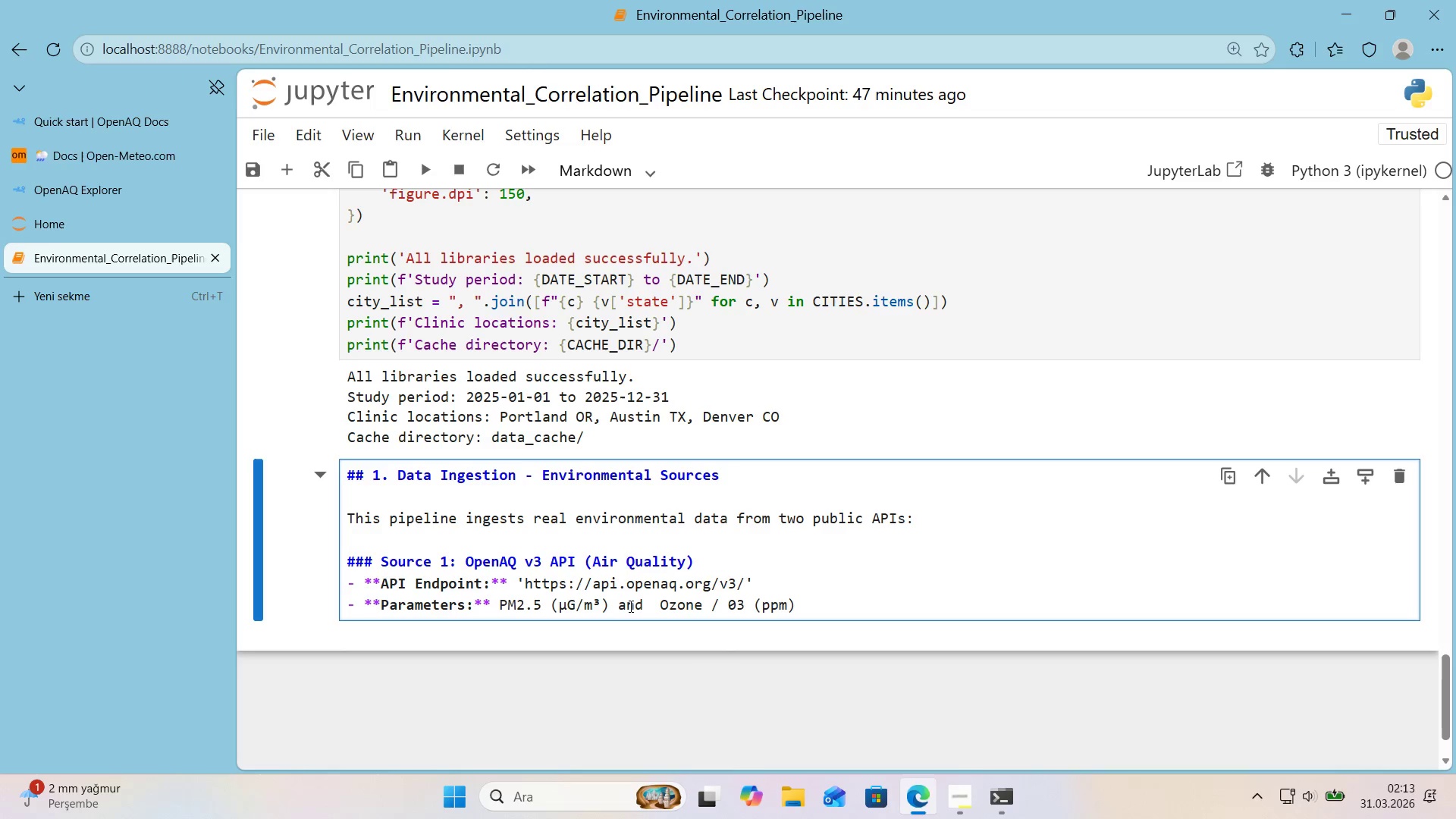 
key(Enter)
 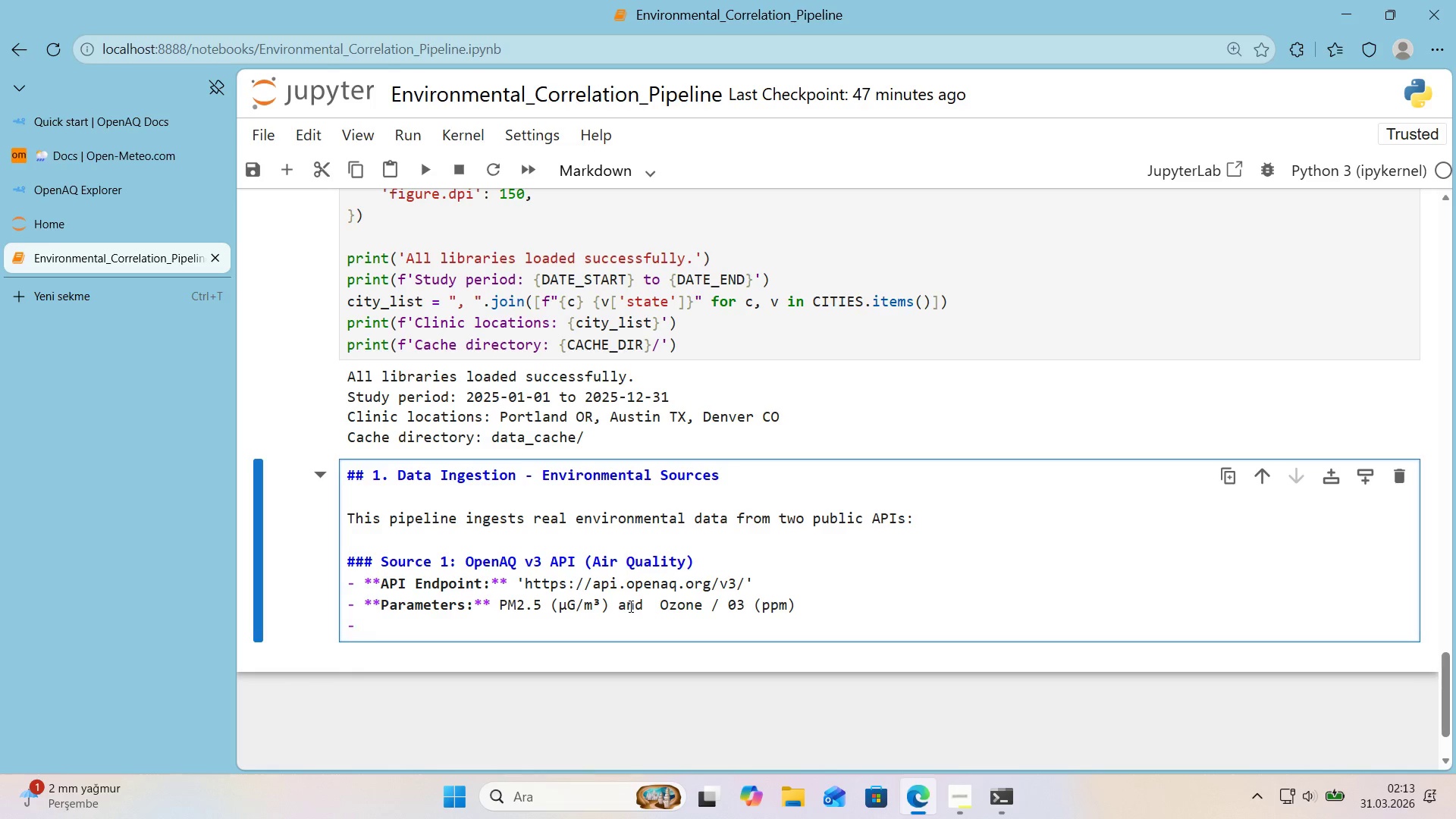 
type(**Frequency>** Hourly sensor read'ngs from puubl'c mon'tor'ng t)
key(Backspace)
type(star)
key(Backspace)
type(t'ons)
 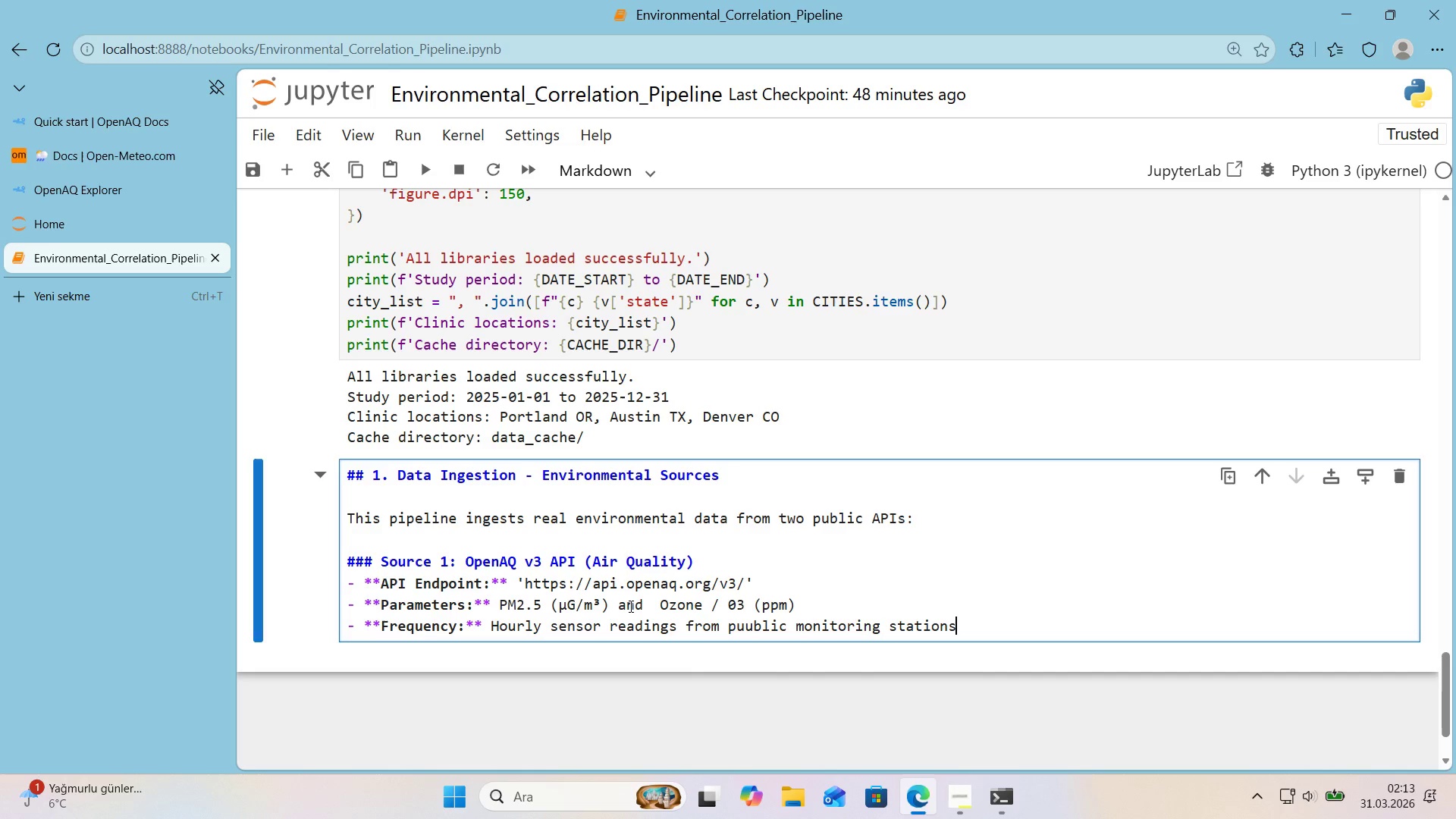 
key(Enter)
 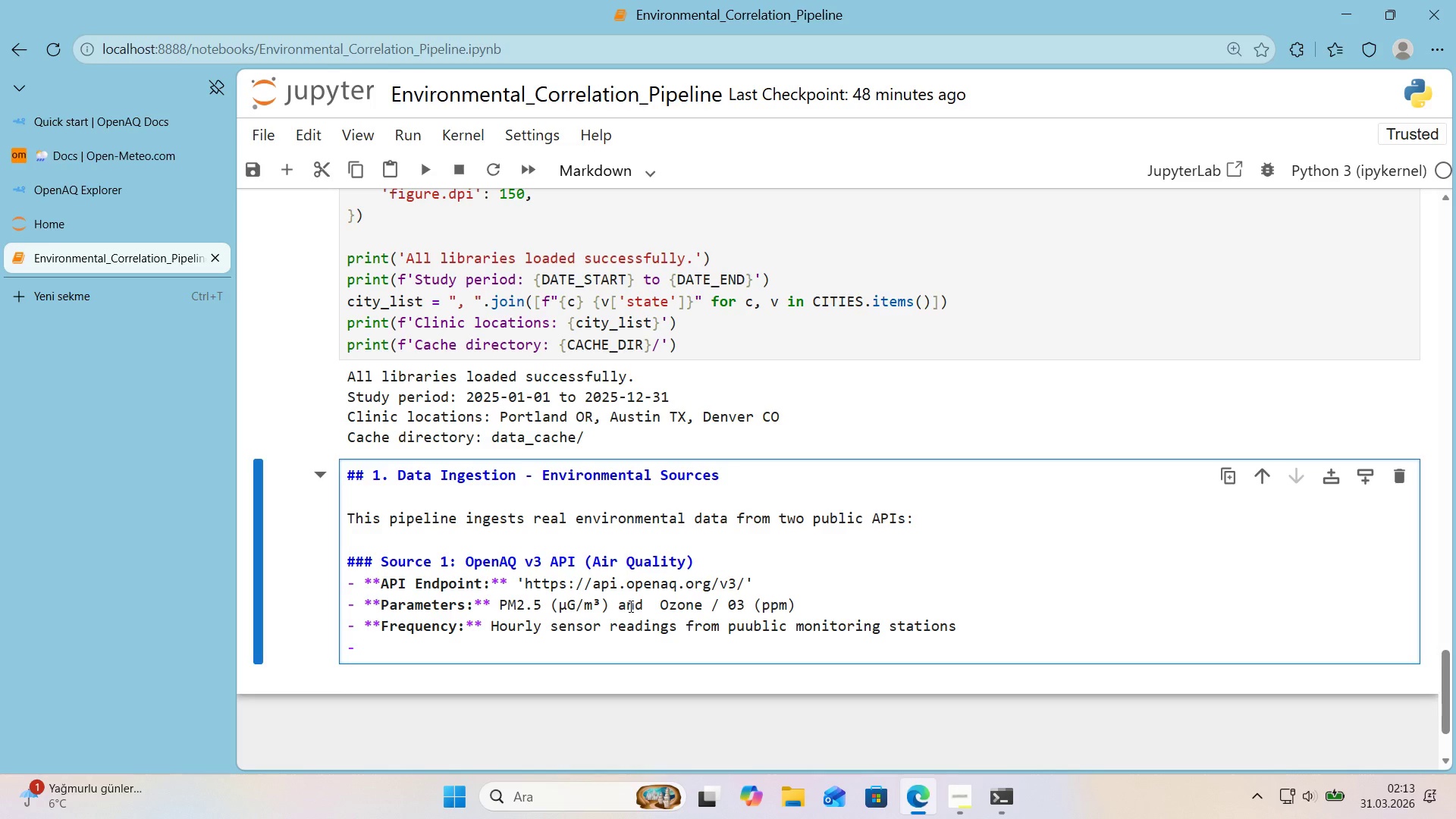 
type(**Authent'cat'on>** Free API KEY)
key(Backspace)
key(Backspace)
type(ey *()
 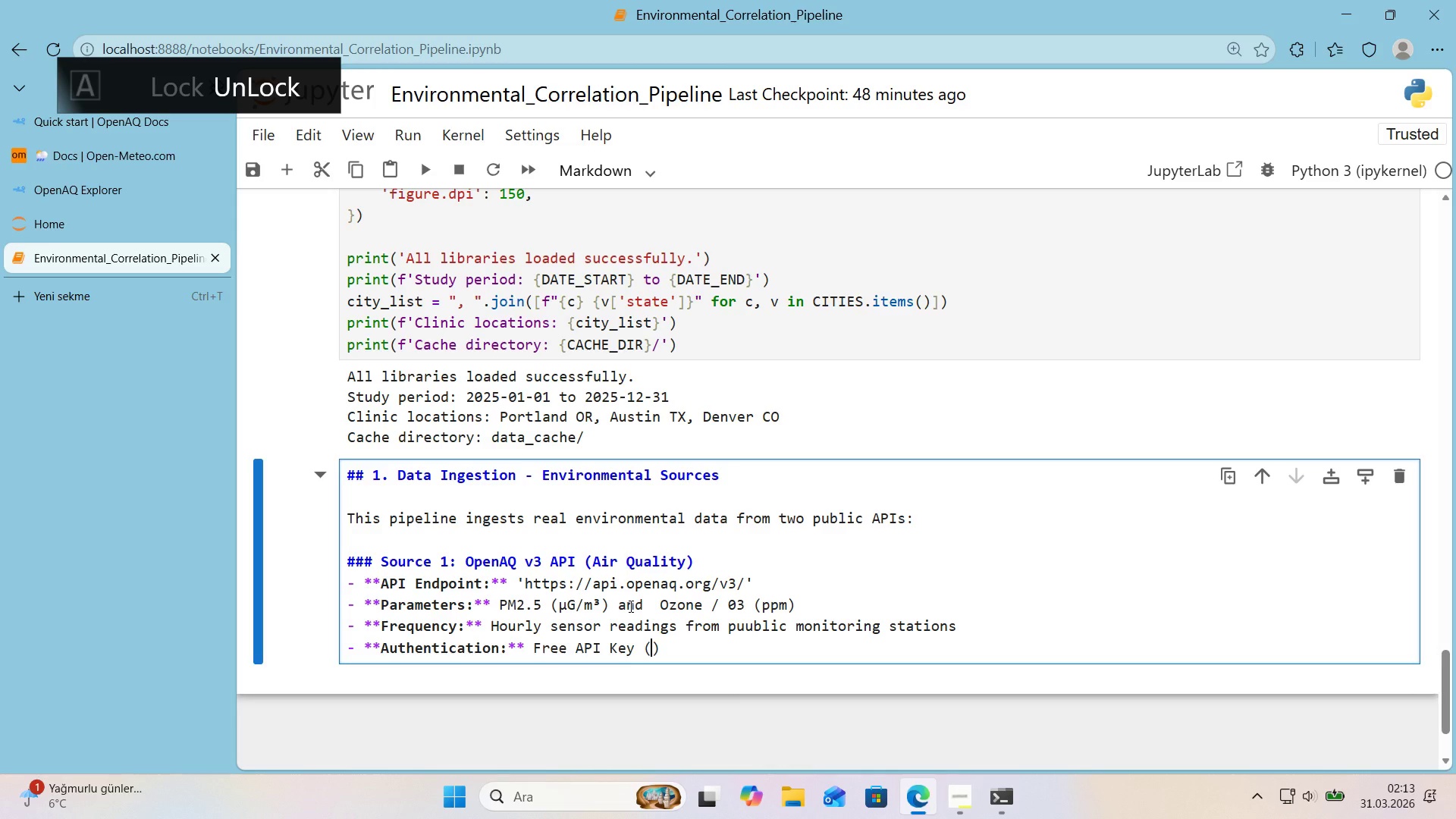 
 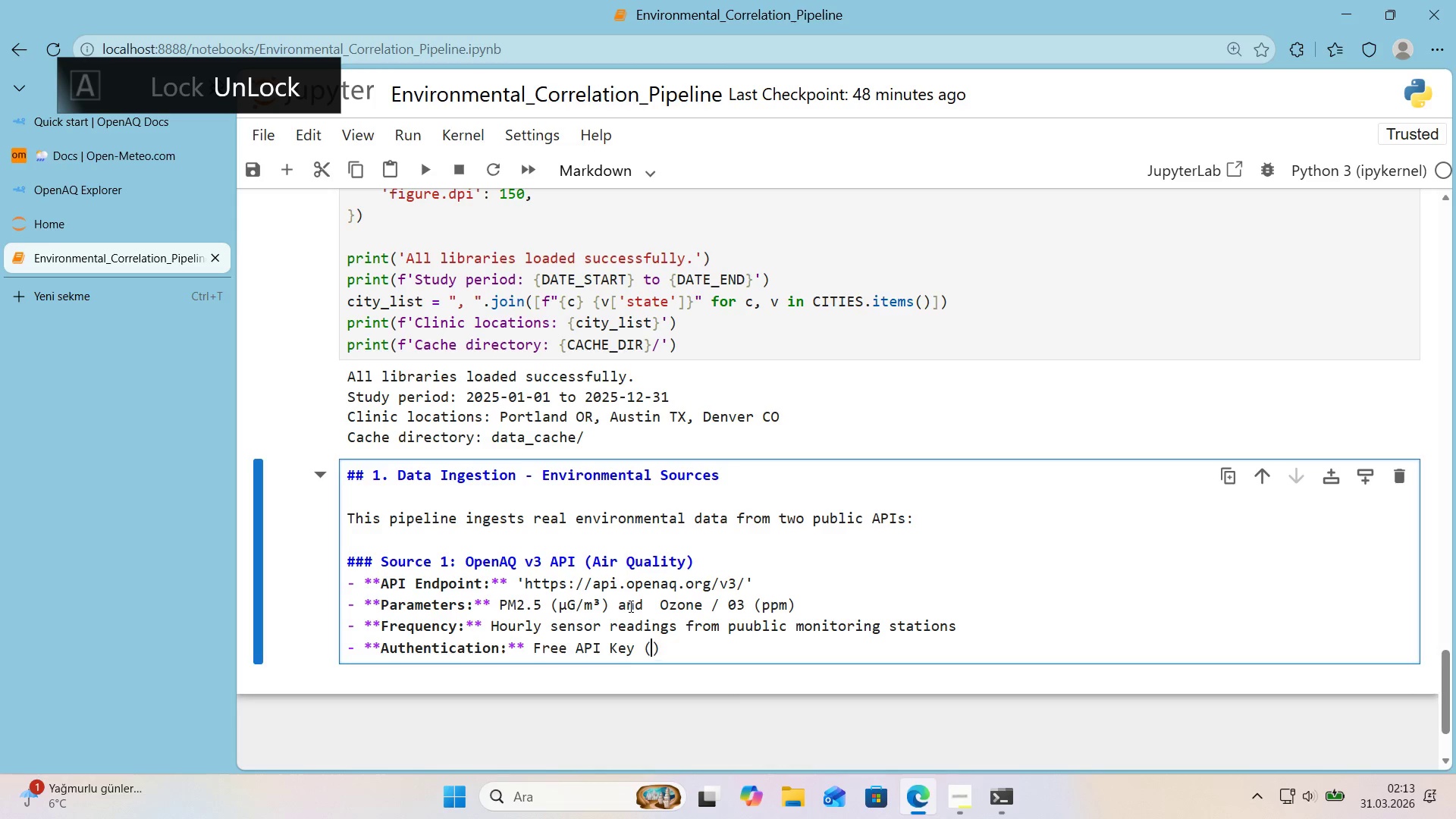 
key(ArrowLeft)
 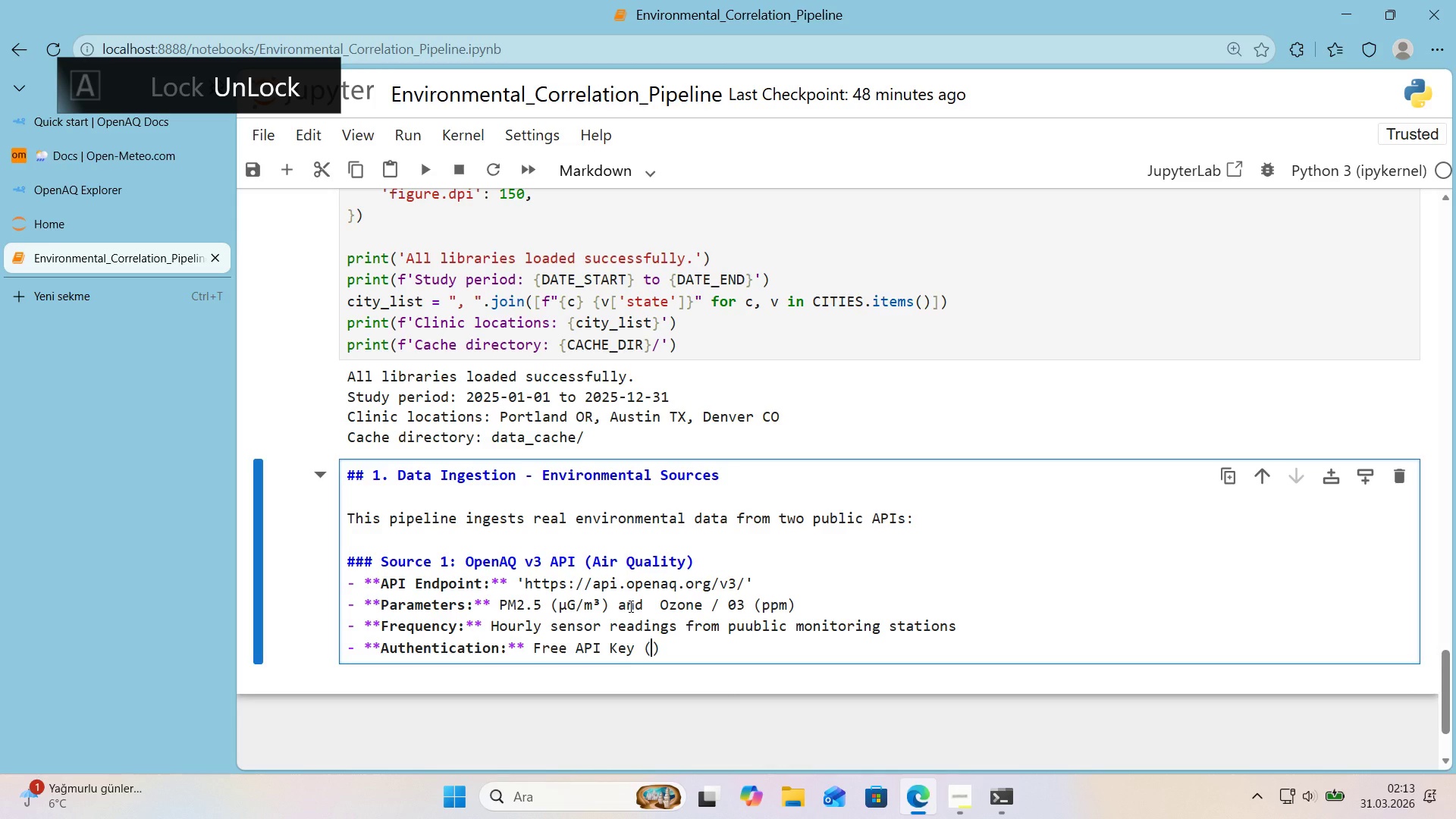 
type(X-API-KEY header)
key(Backspace)
key(Backspace)
type(ey)
 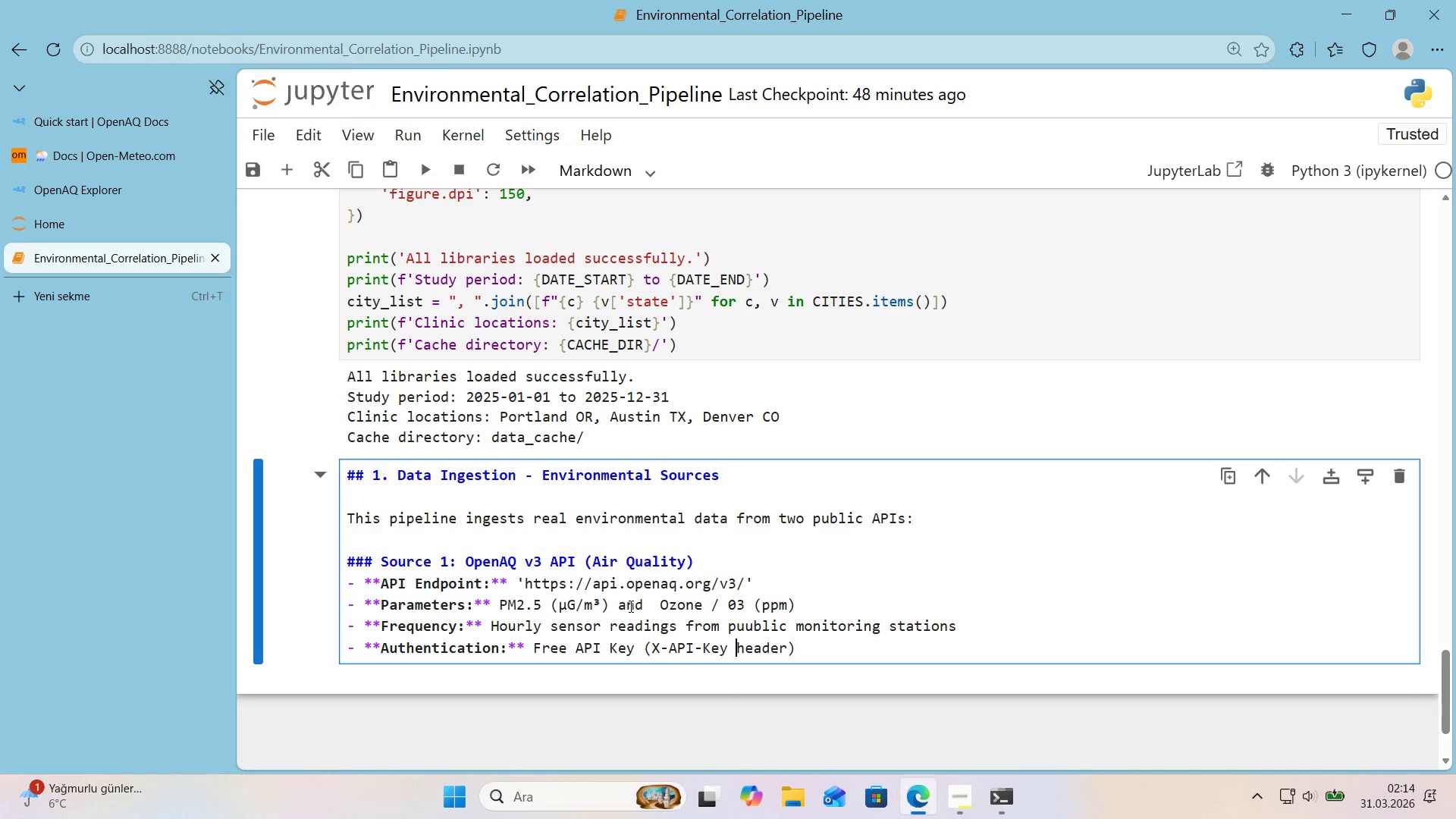 
hold_key(key=ArrowLeft, duration=0.66)
 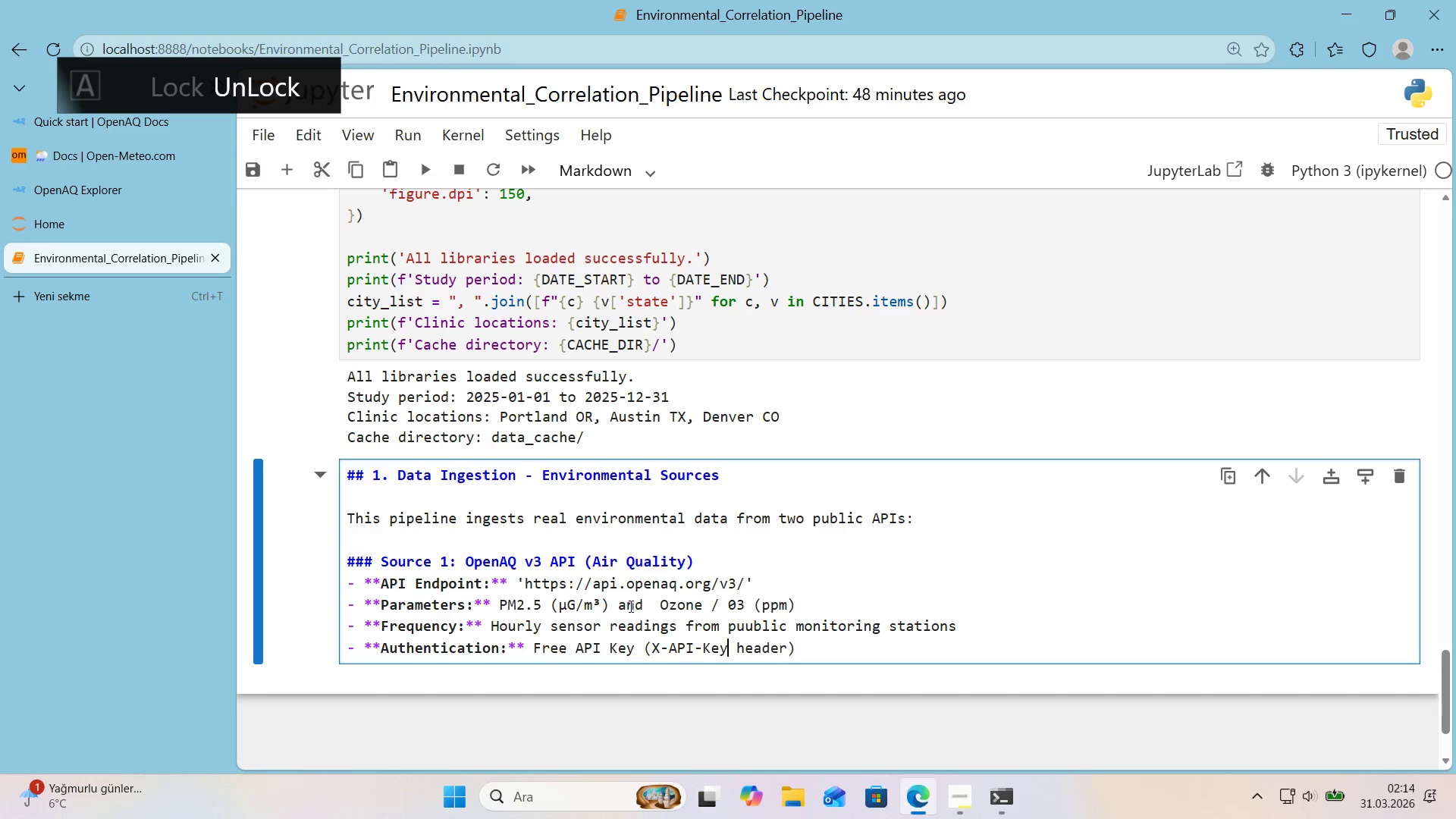 
hold_key(key=ArrowRight, duration=0.72)
 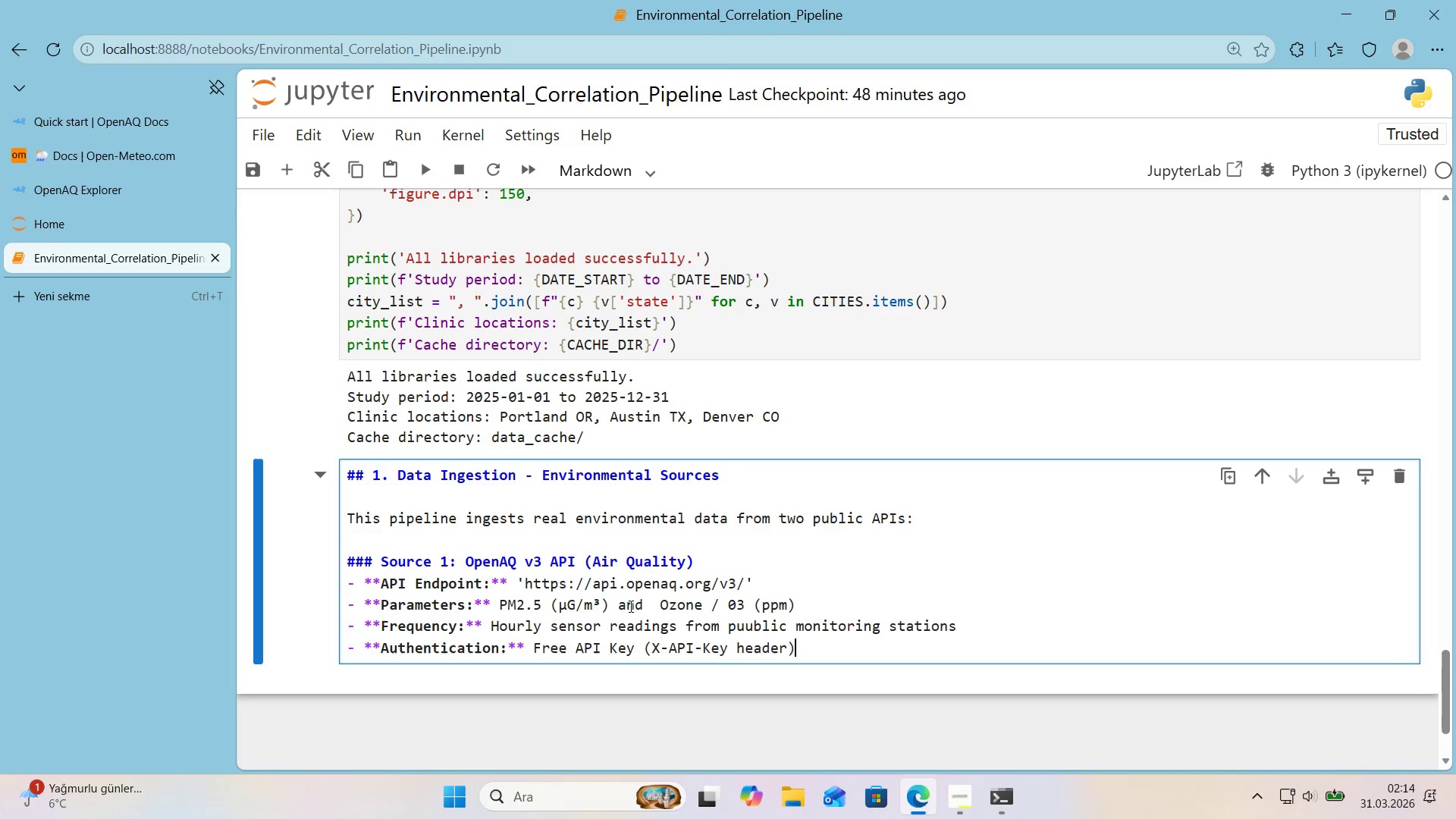 
key(Enter)
 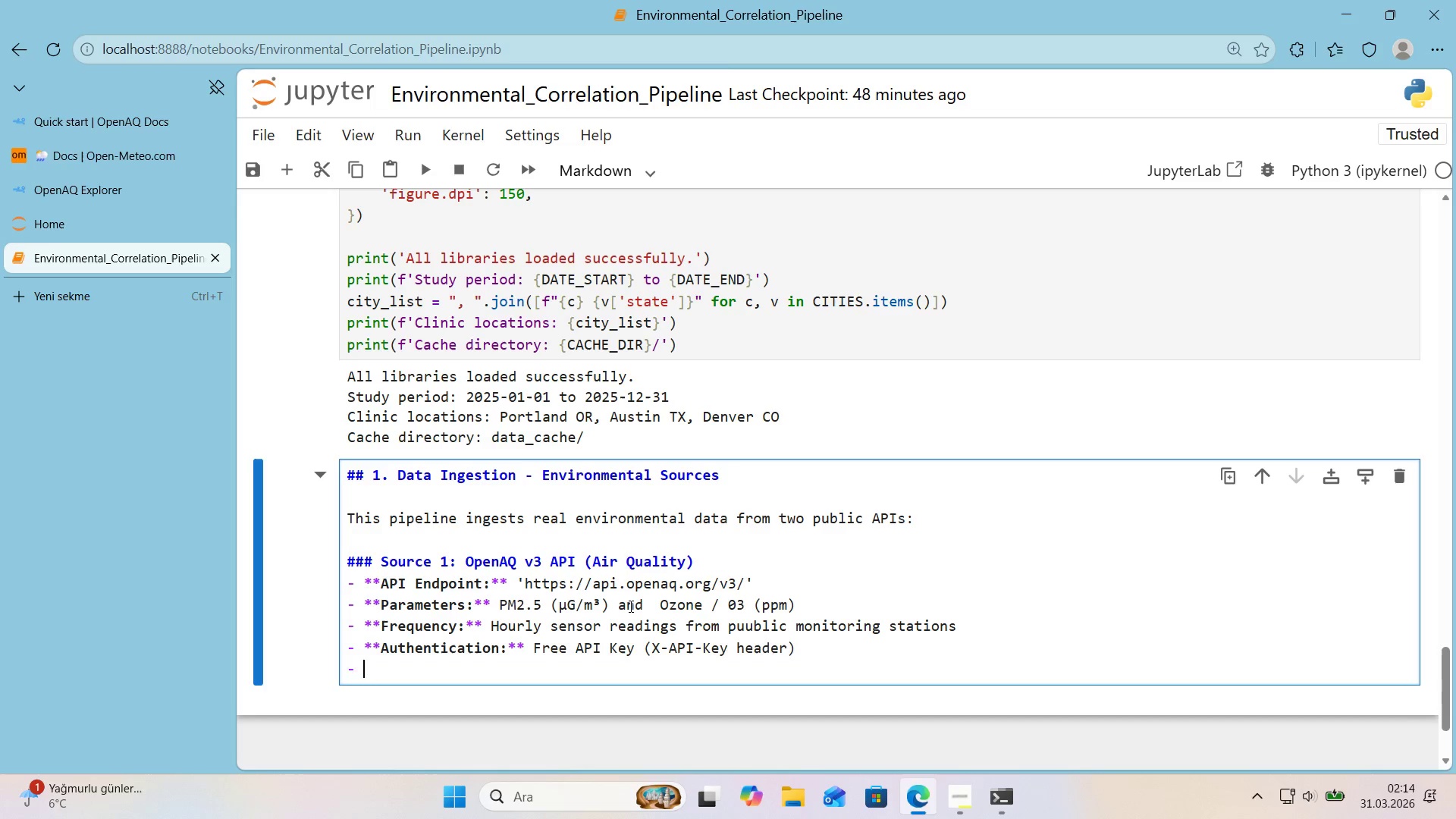 
key(Enter)
 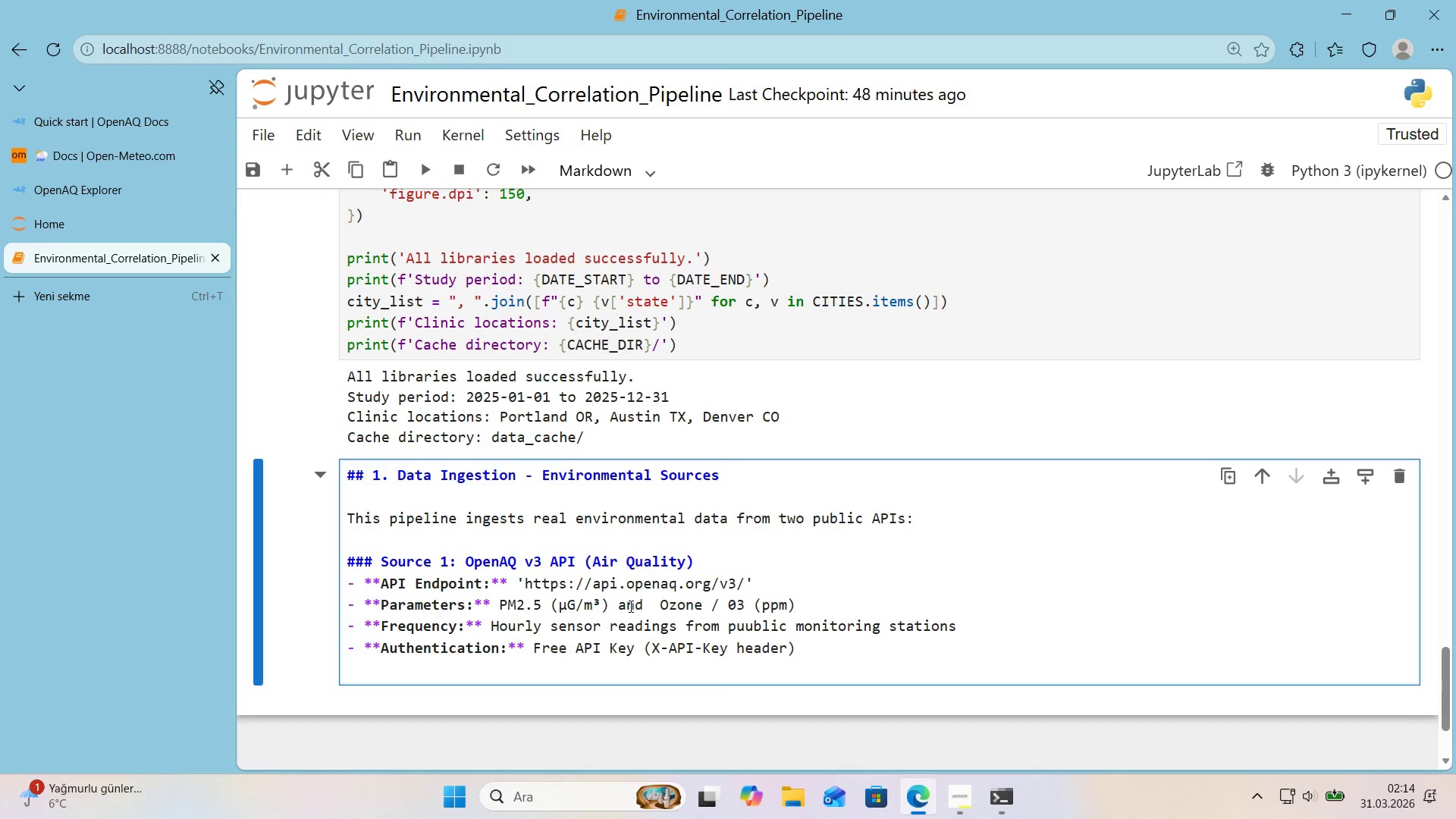 
key(Enter)
 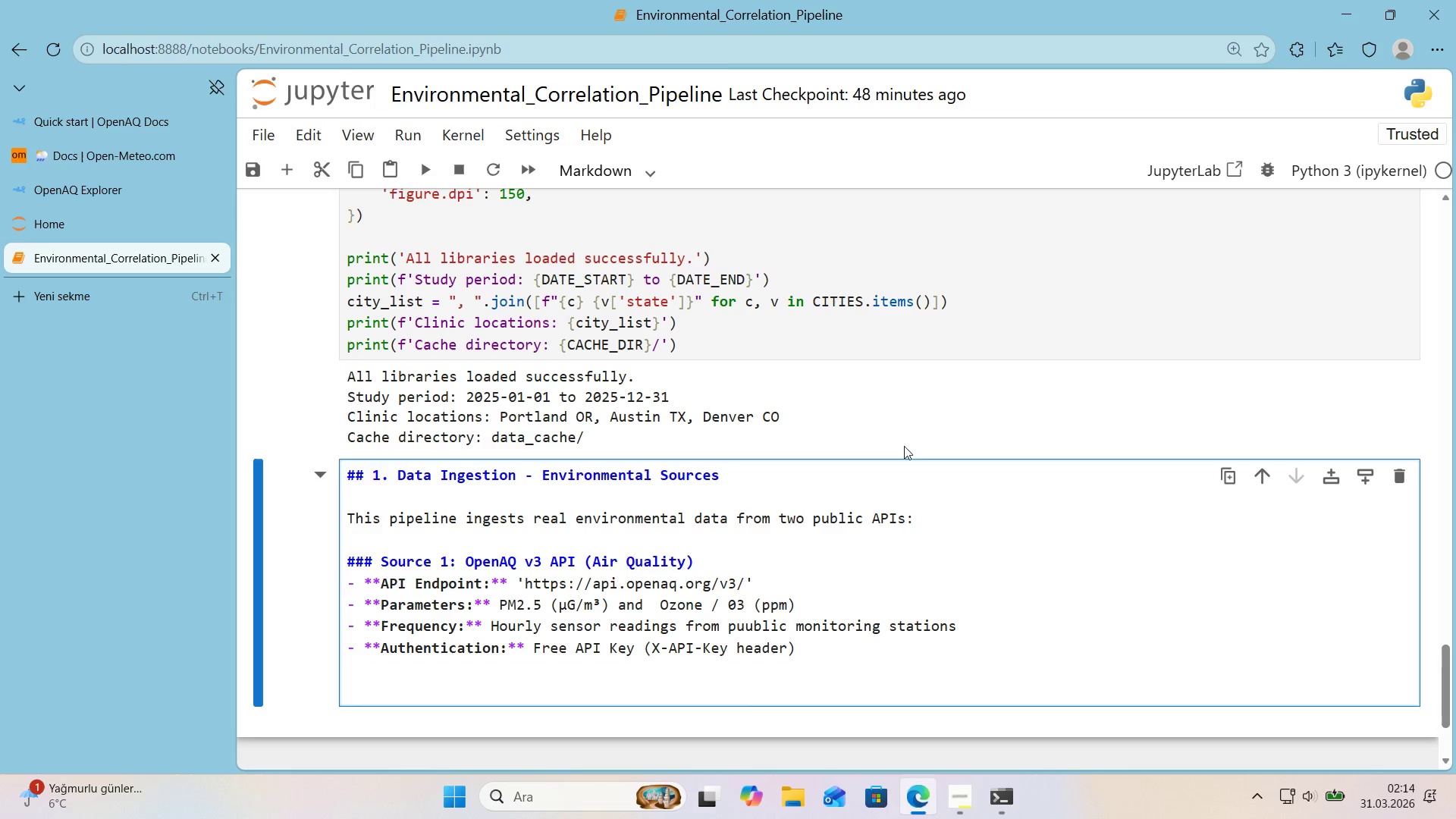 
scroll: coordinate [936, 419], scroll_direction: down, amount: 2.0
 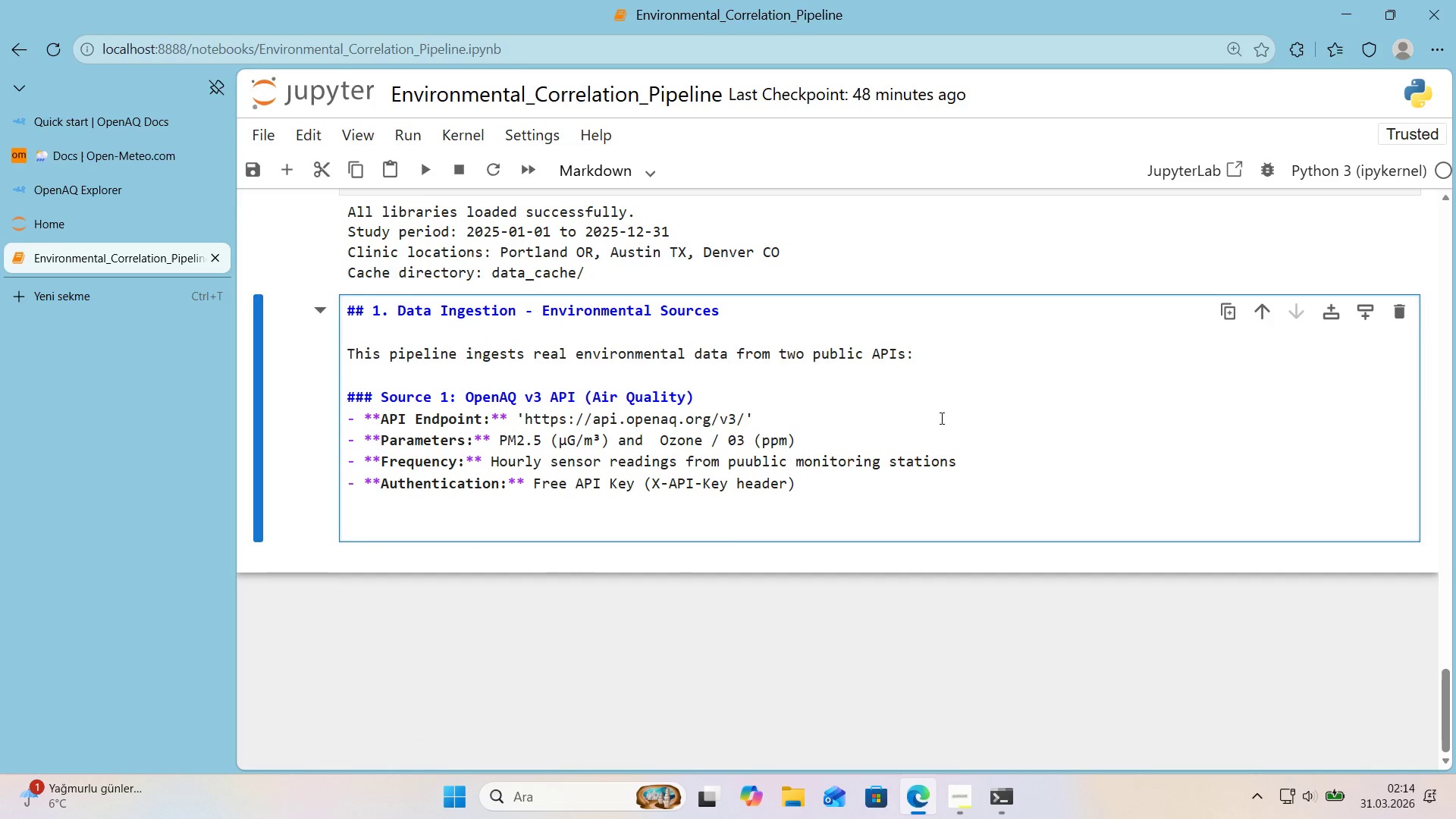 
key(Alt+Control+3)
 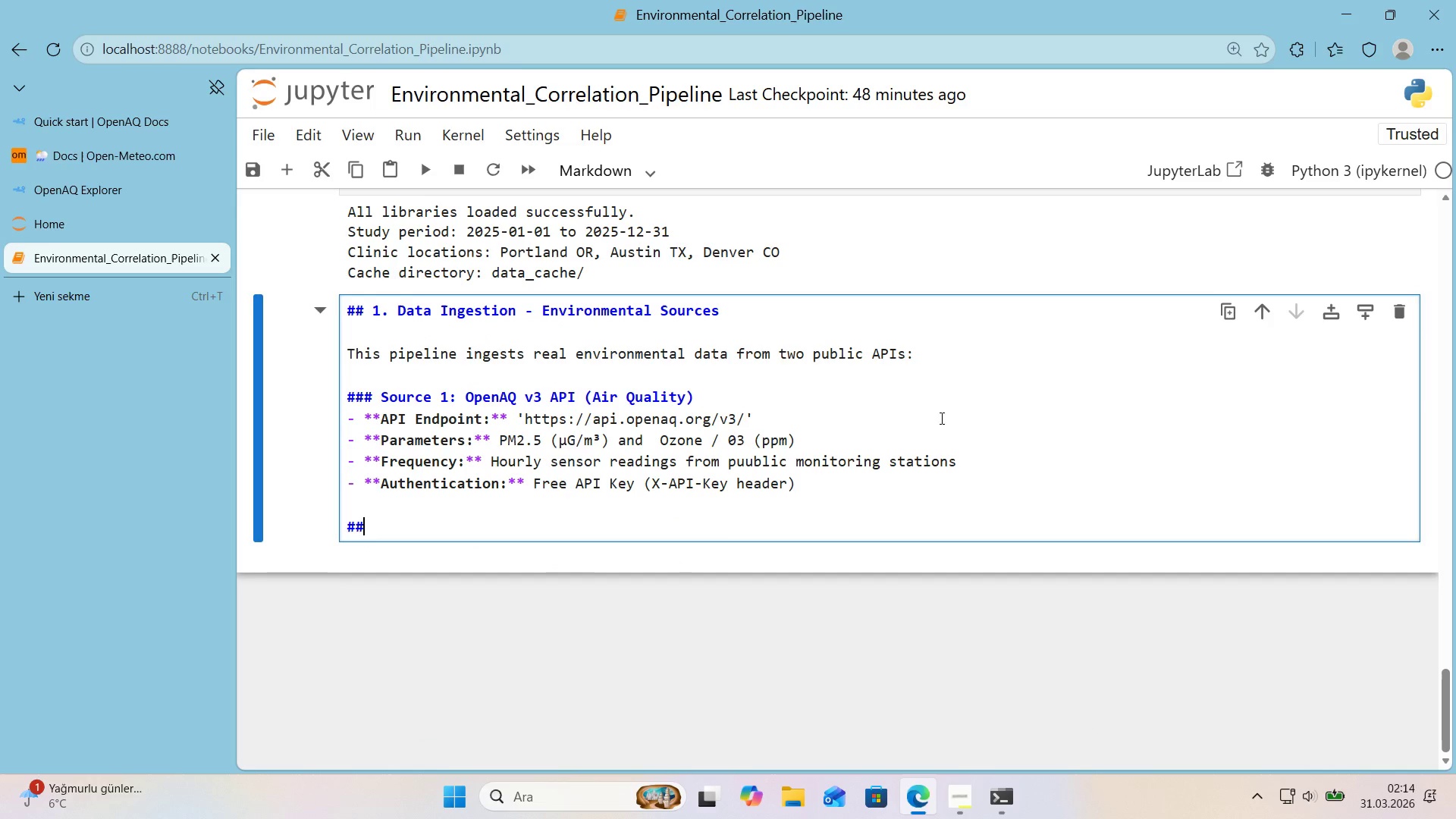 
key(Alt+Control+3)
 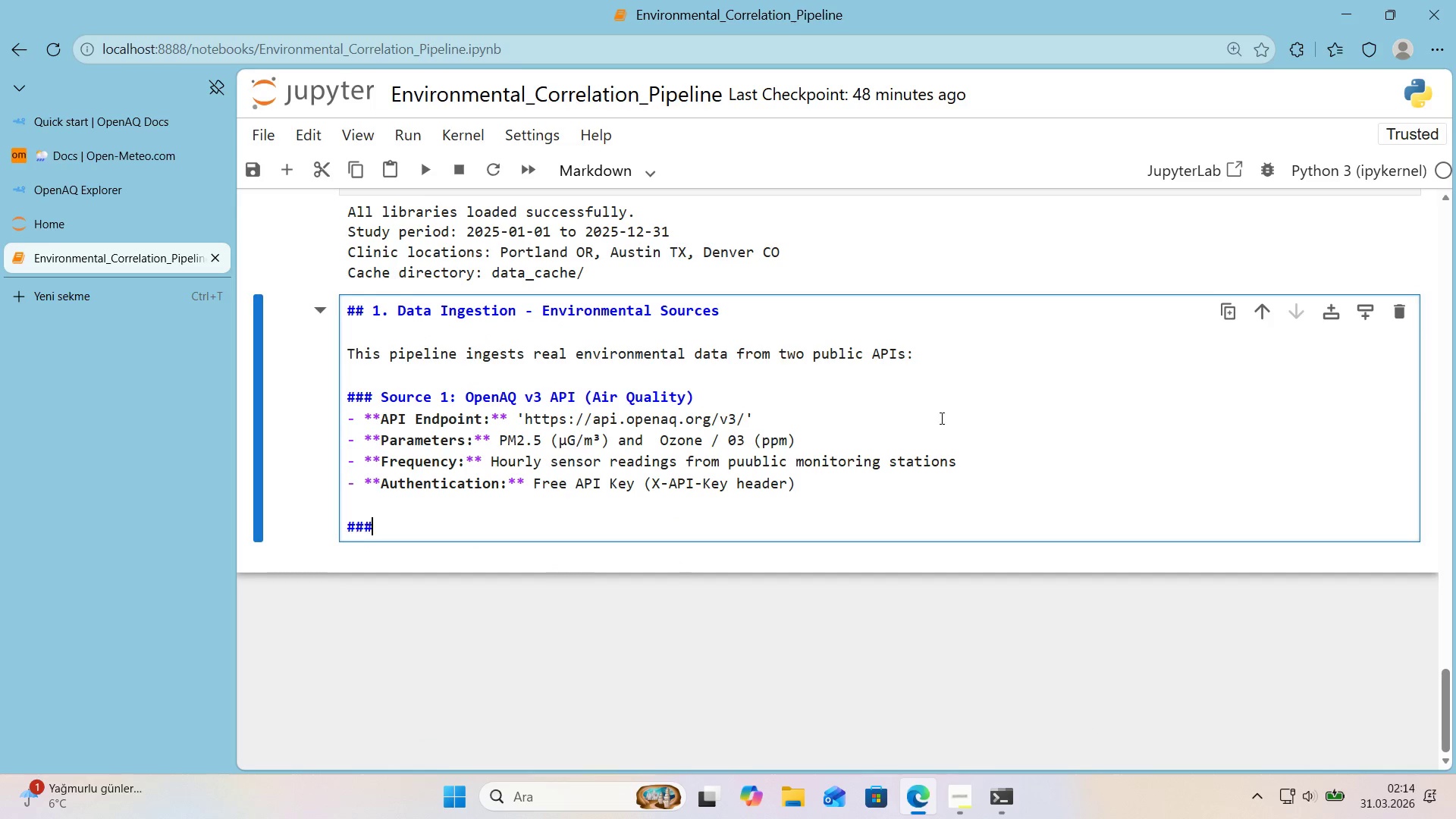 
key(Alt+Control+3)
 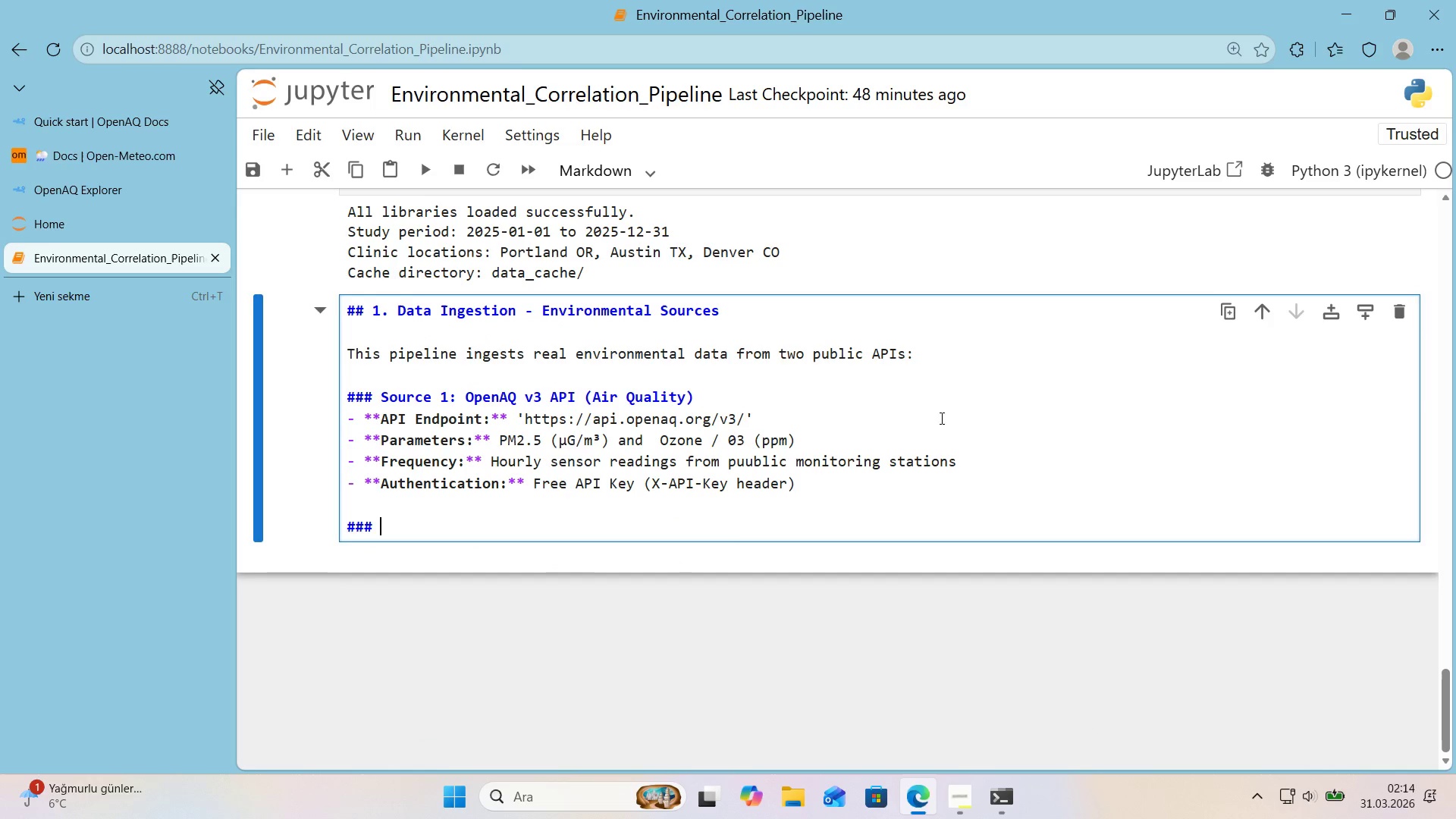 
type( Source 2> Open M)
key(Backspace)
key(Backspace)
key(Backspace)
type(n-Meteo H'stor'cal Wa)
key(Backspace)
type(eather API)
 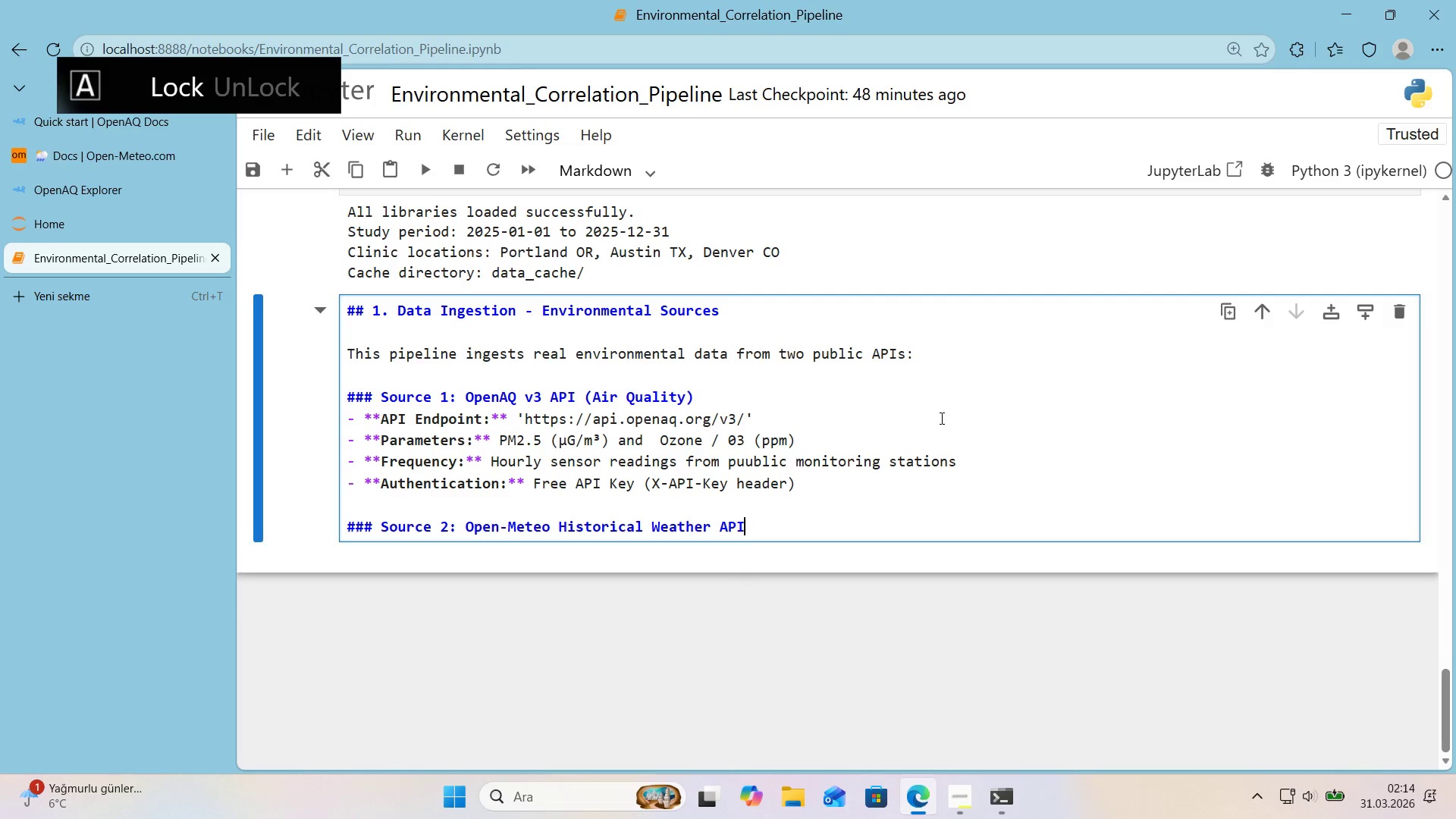 
key(Enter)
 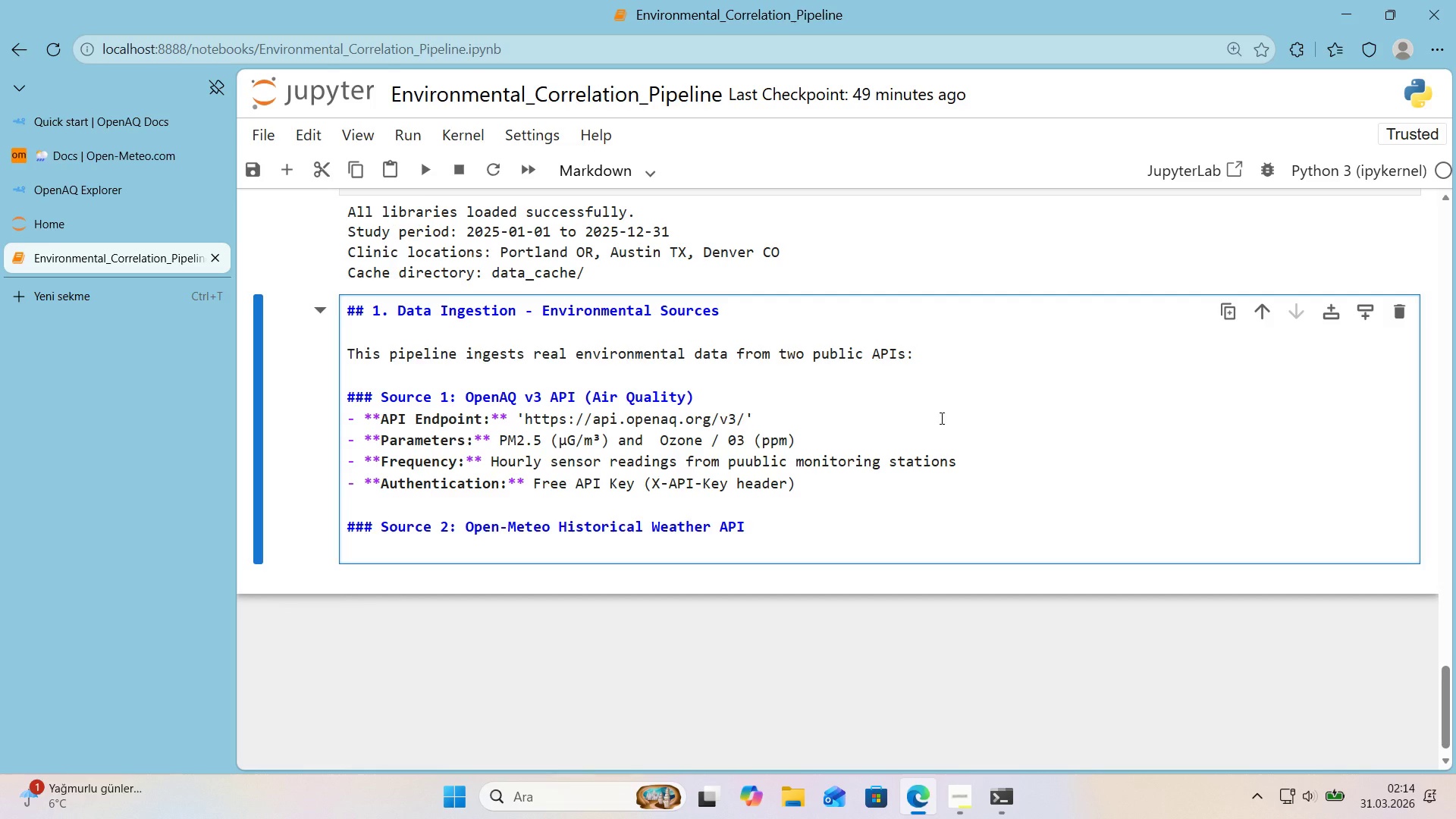 
wait(17.89)
 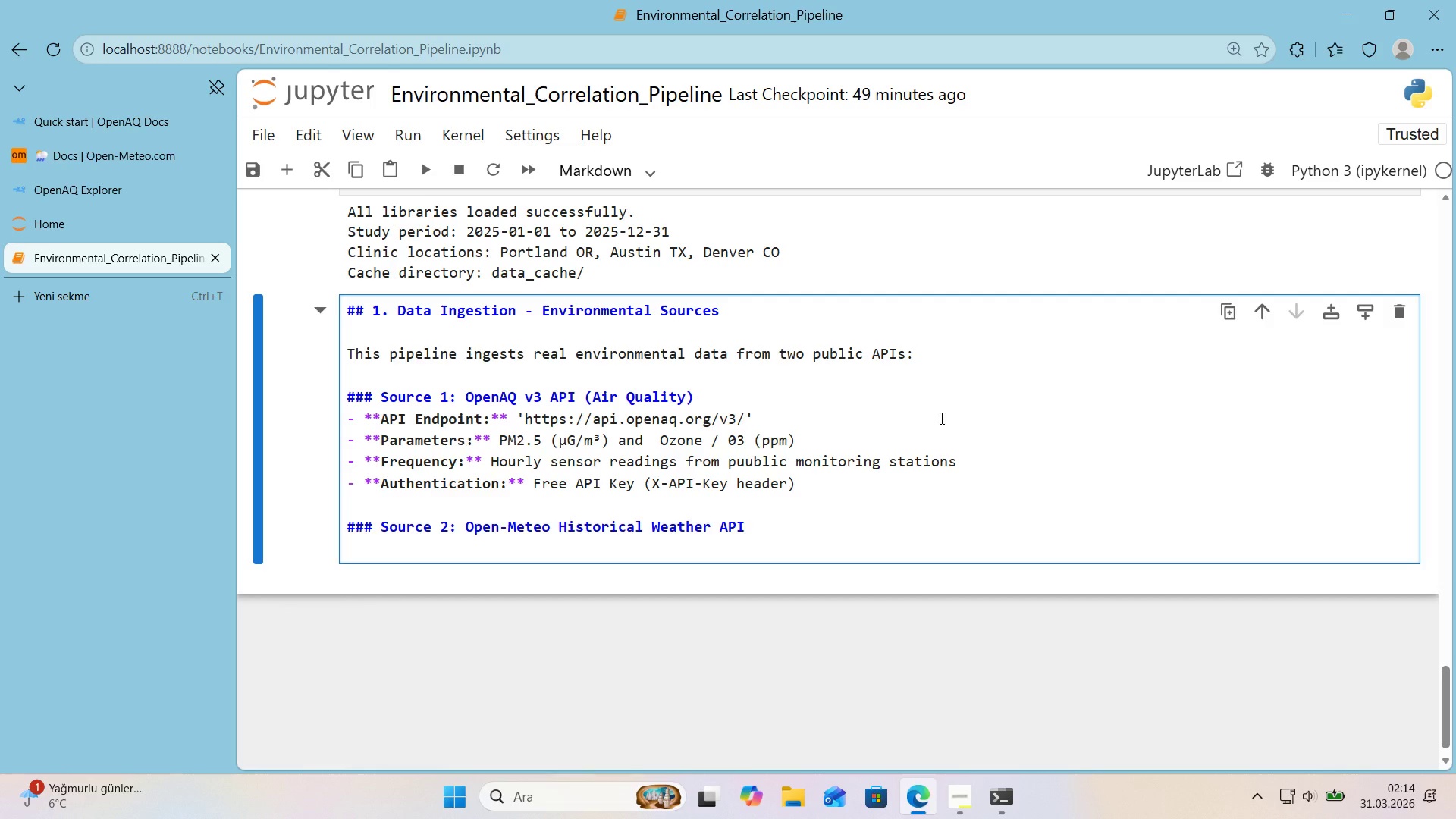 
type(- **API-E)
key(Backspace)
key(Backspace)
type( Endpo'nt>** @@)
 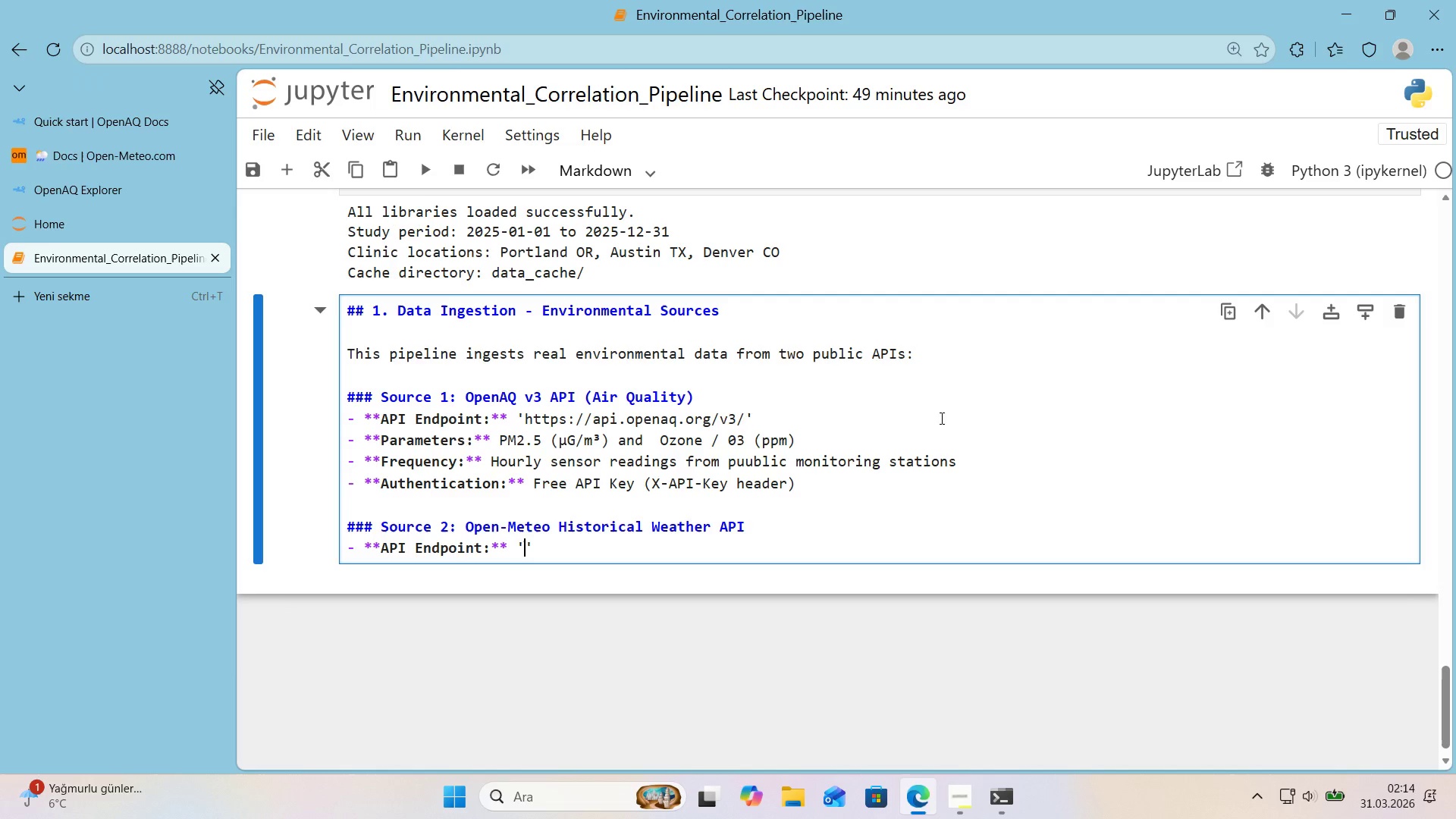 
 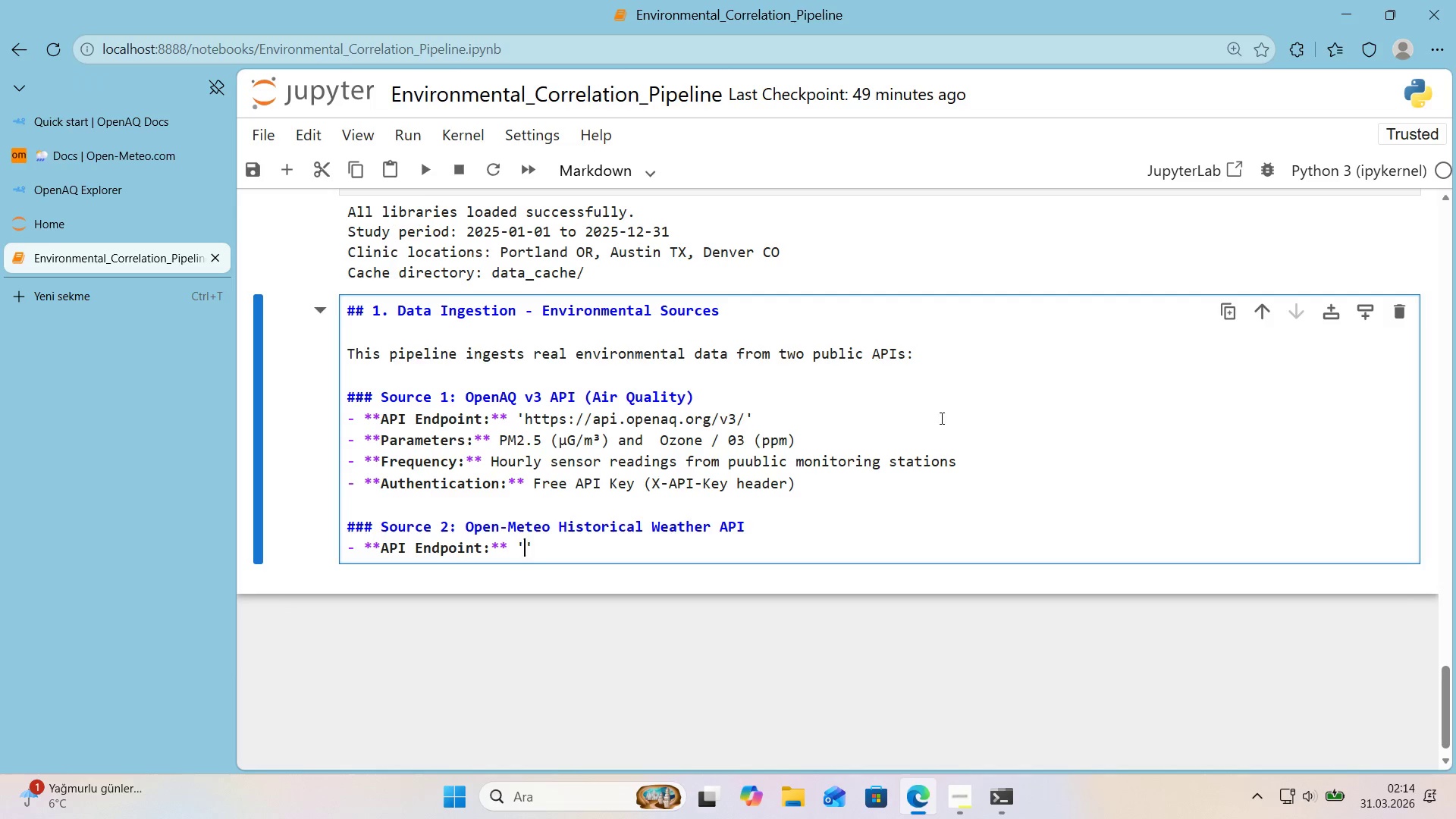 
key(ArrowLeft)
 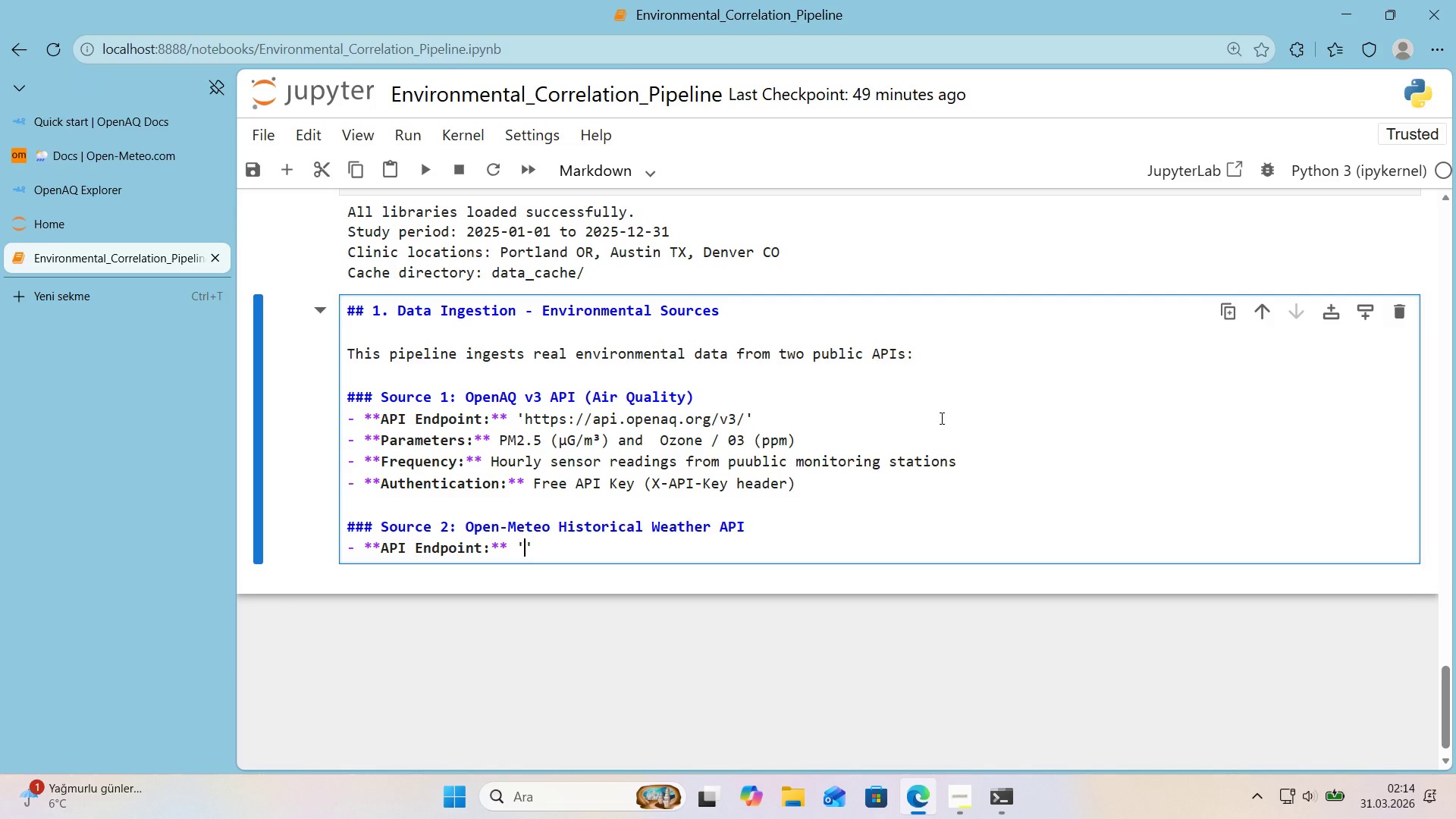 
type(https>&&)
 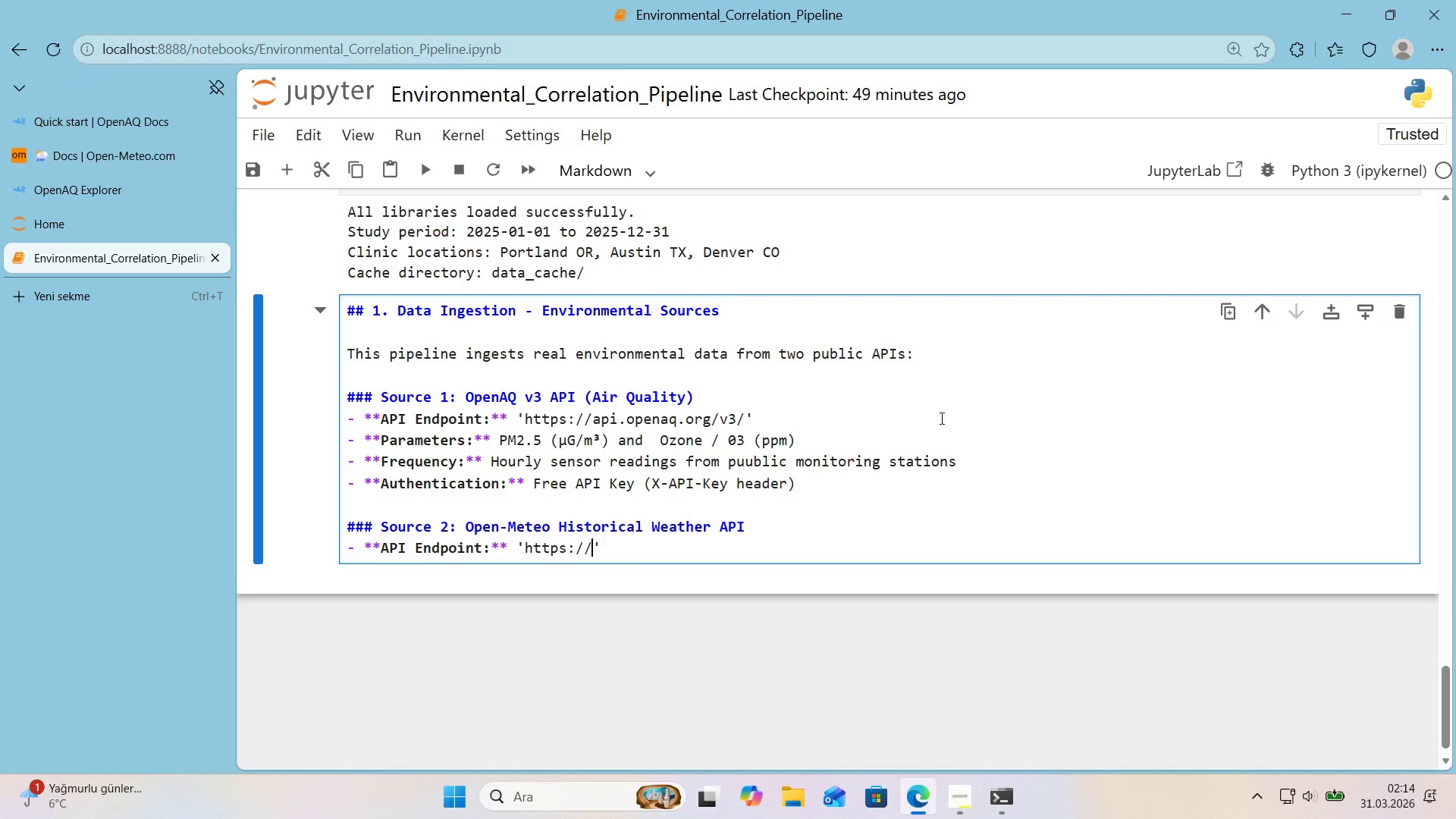 
left_click([133, 161])
 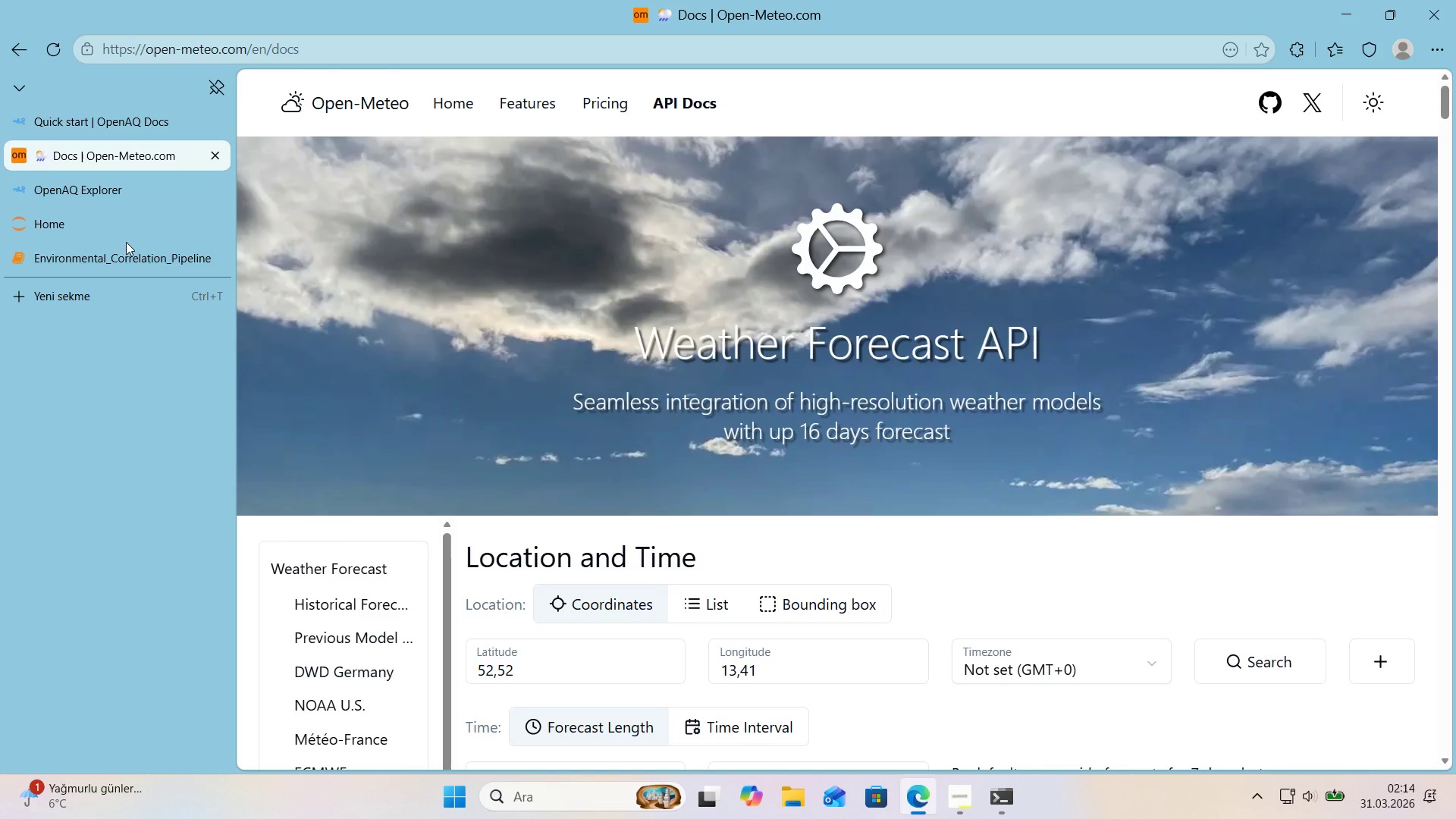 
mouse_move([143, 246])
 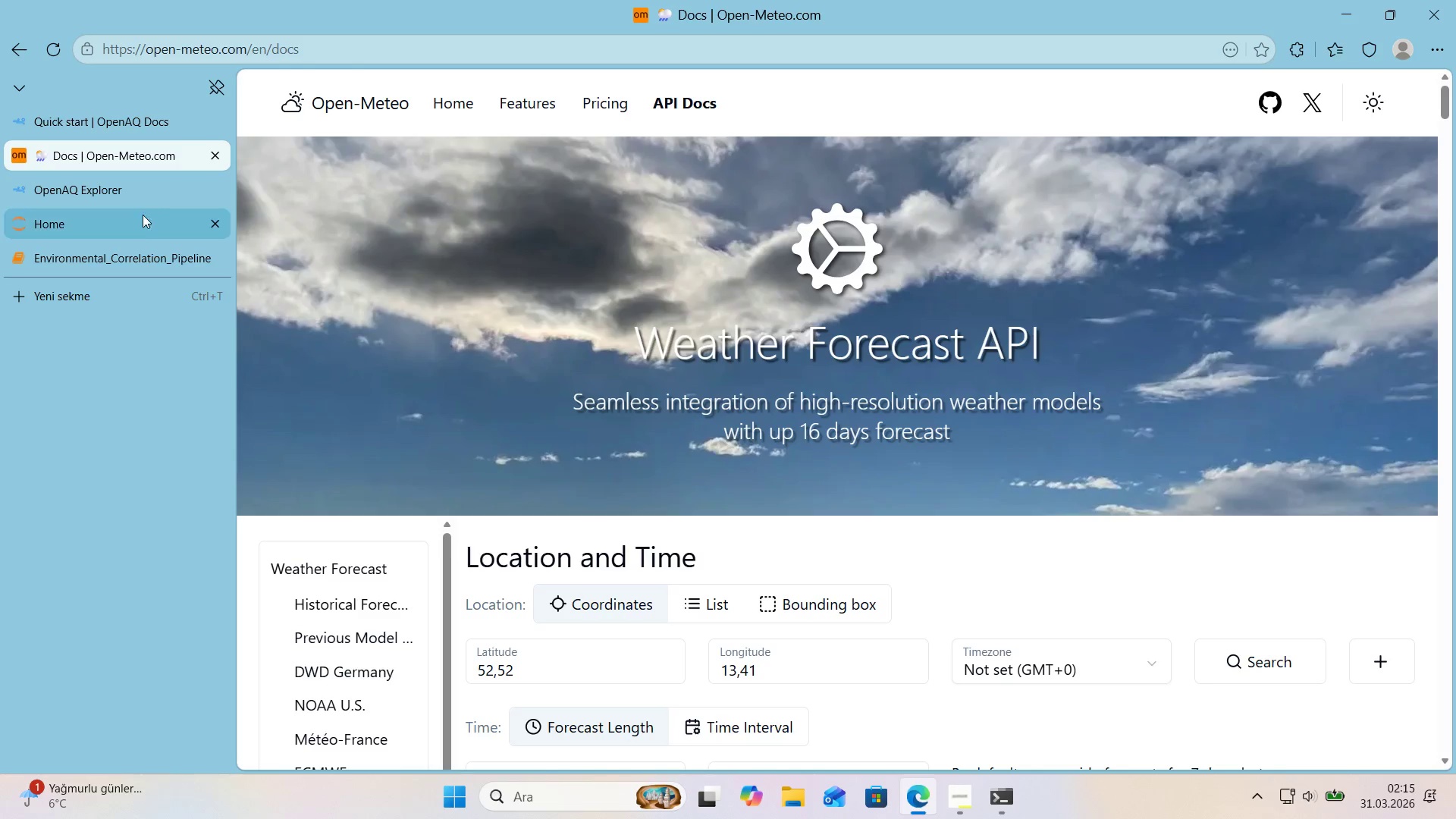 
left_click([126, 253])
 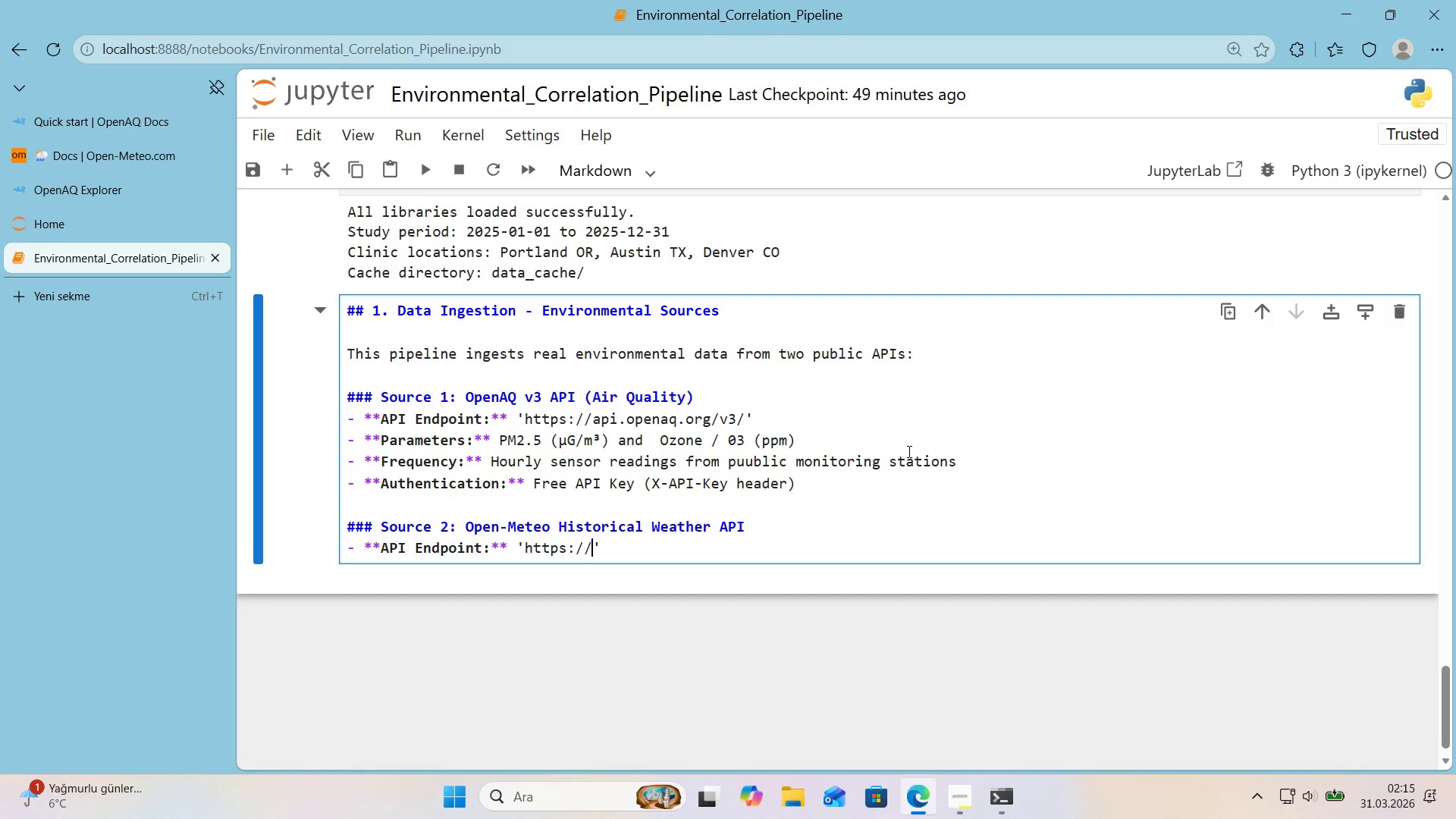 
type(arc'eheve)
 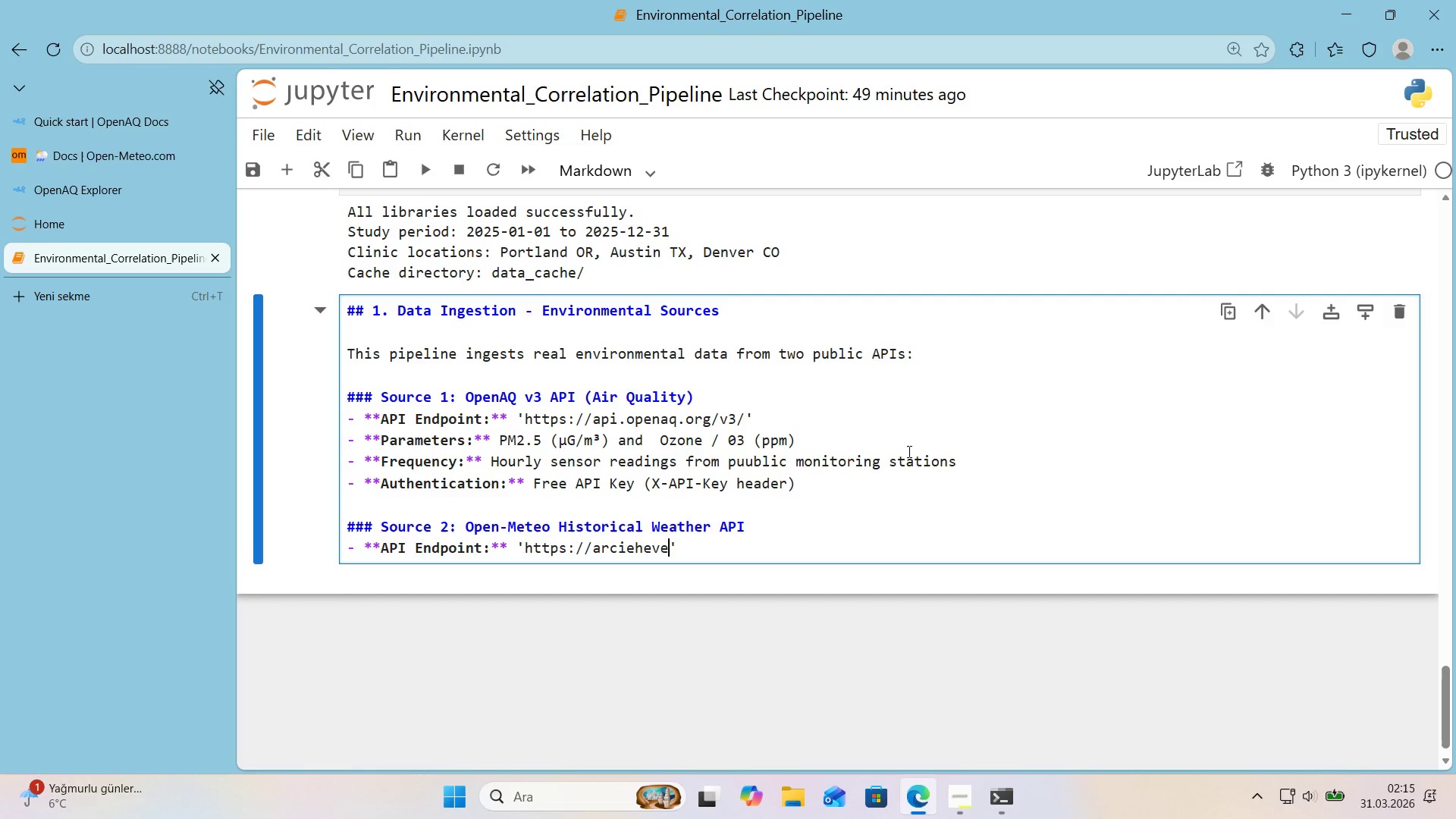 
type(-ap')
 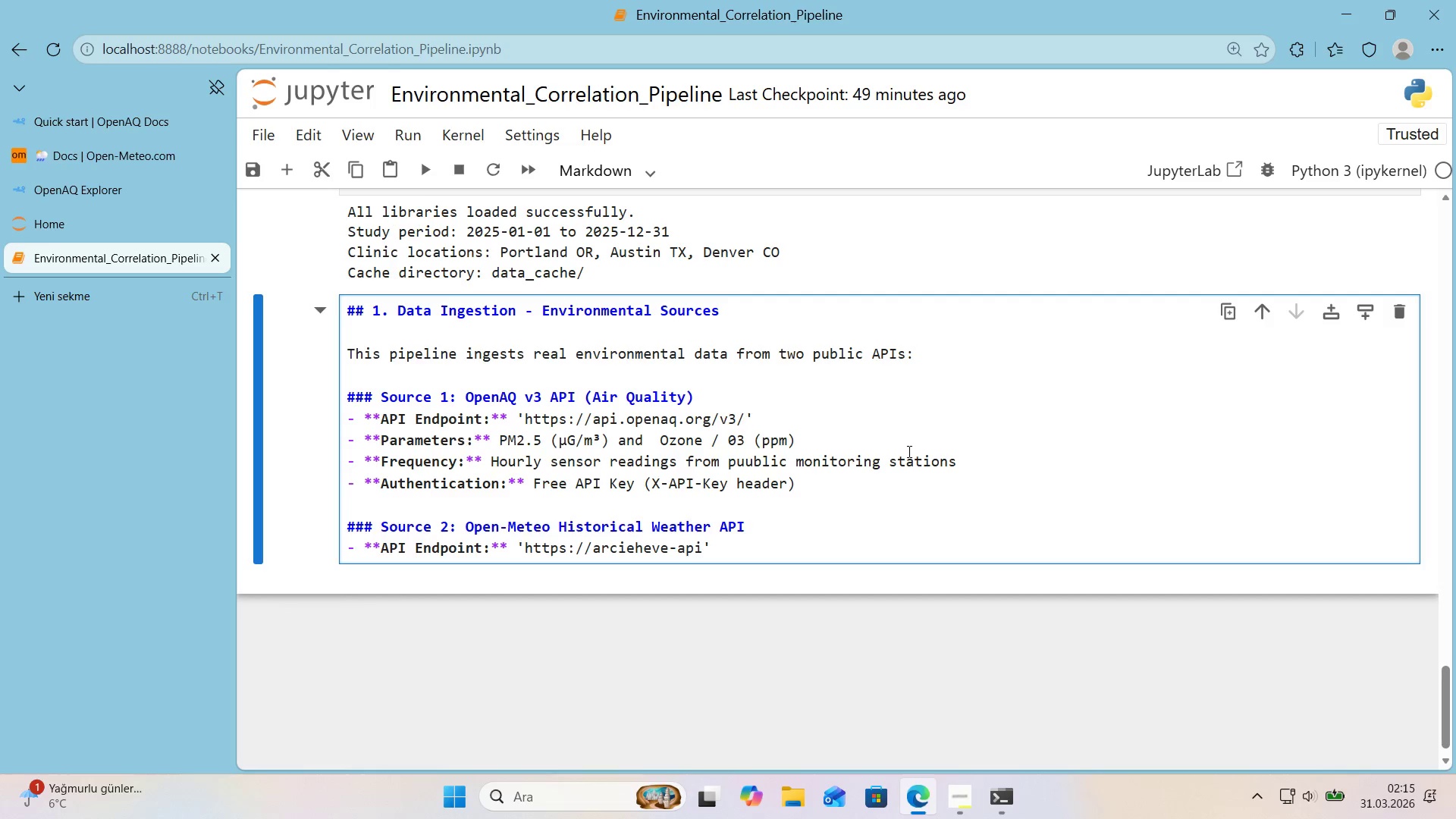 
wait(8.16)
 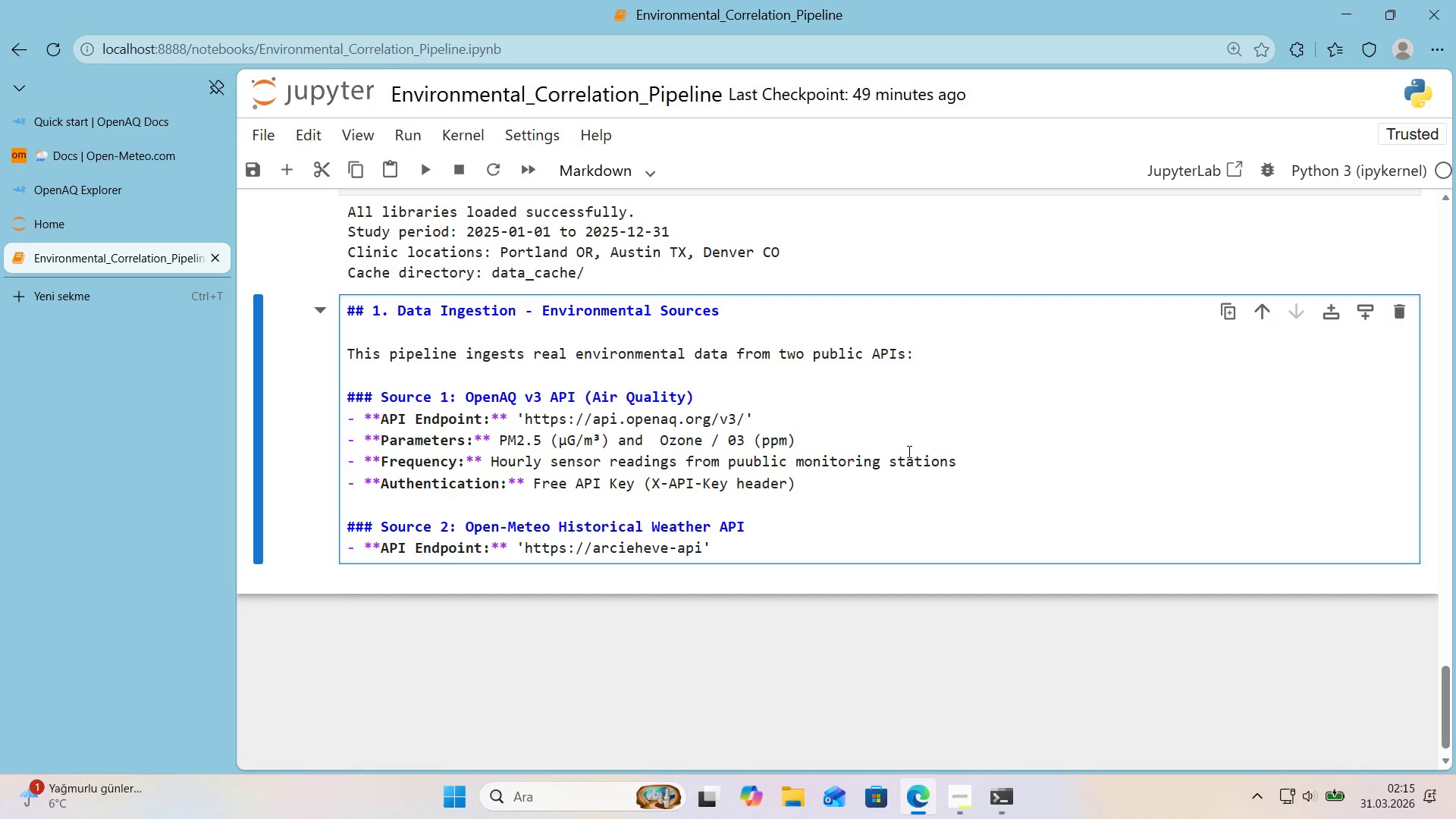 
hold_key(key=ArrowLeft, duration=0.58)
 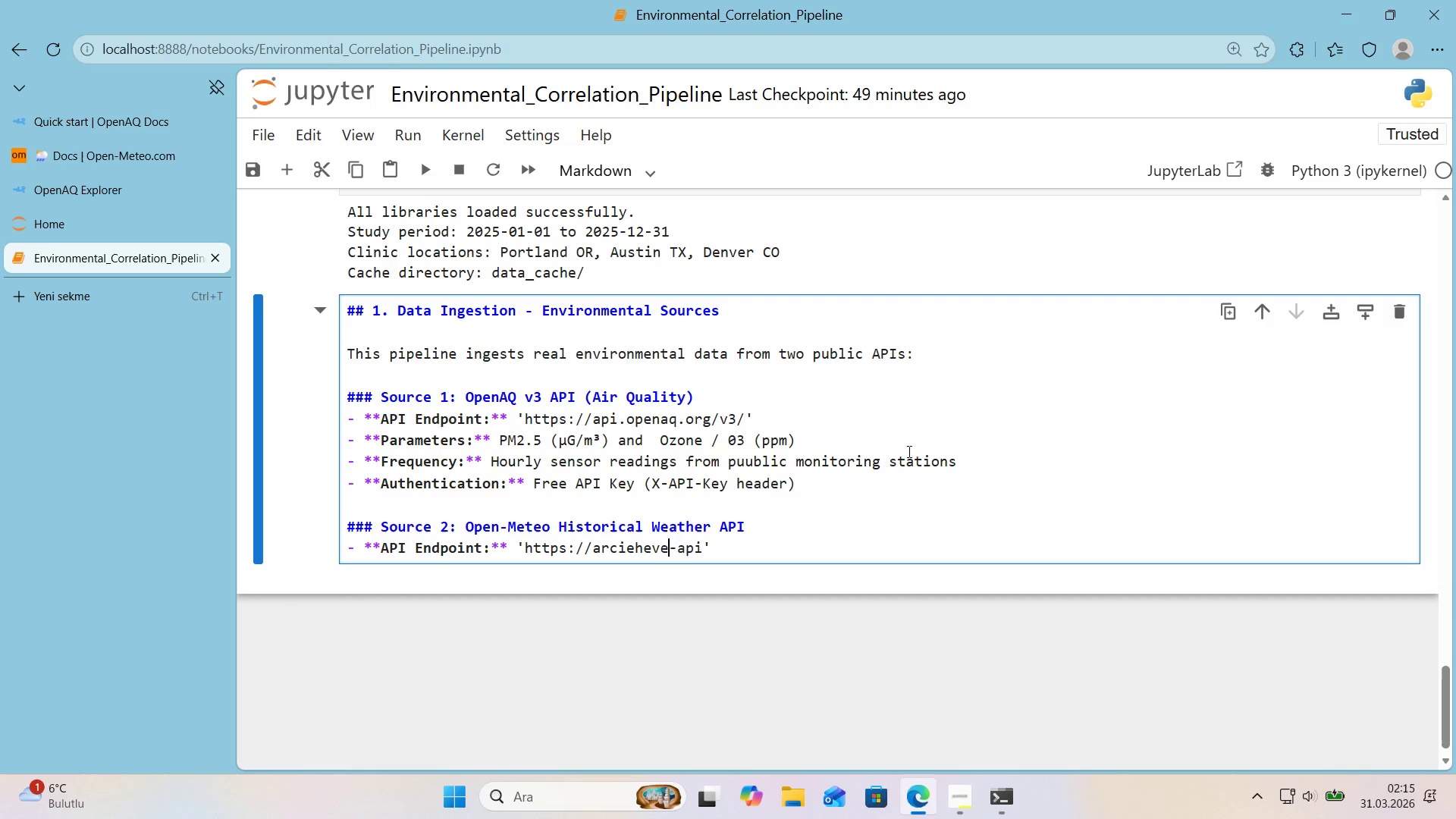 
key(ArrowLeft)
 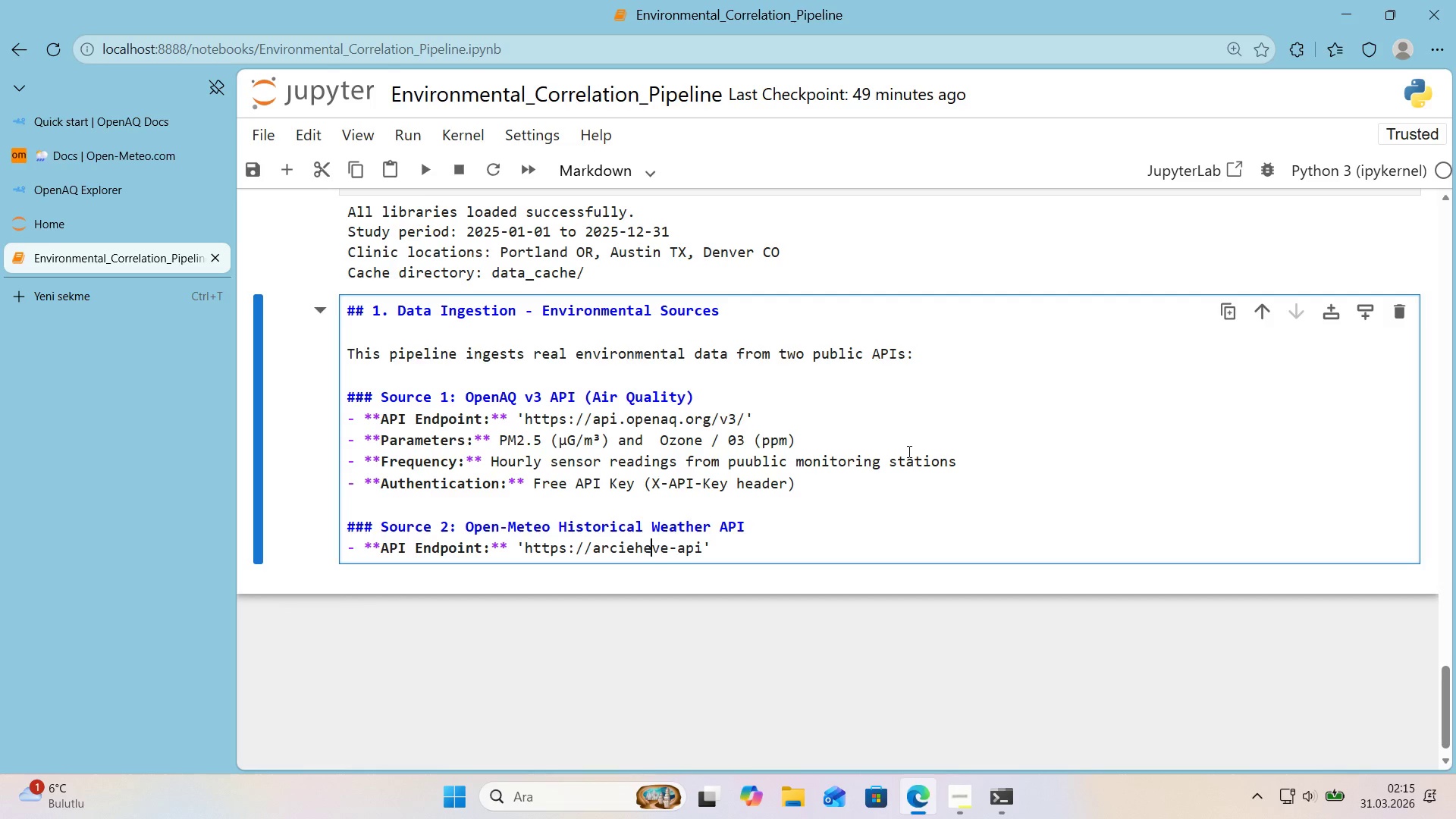 
key(ArrowLeft)
 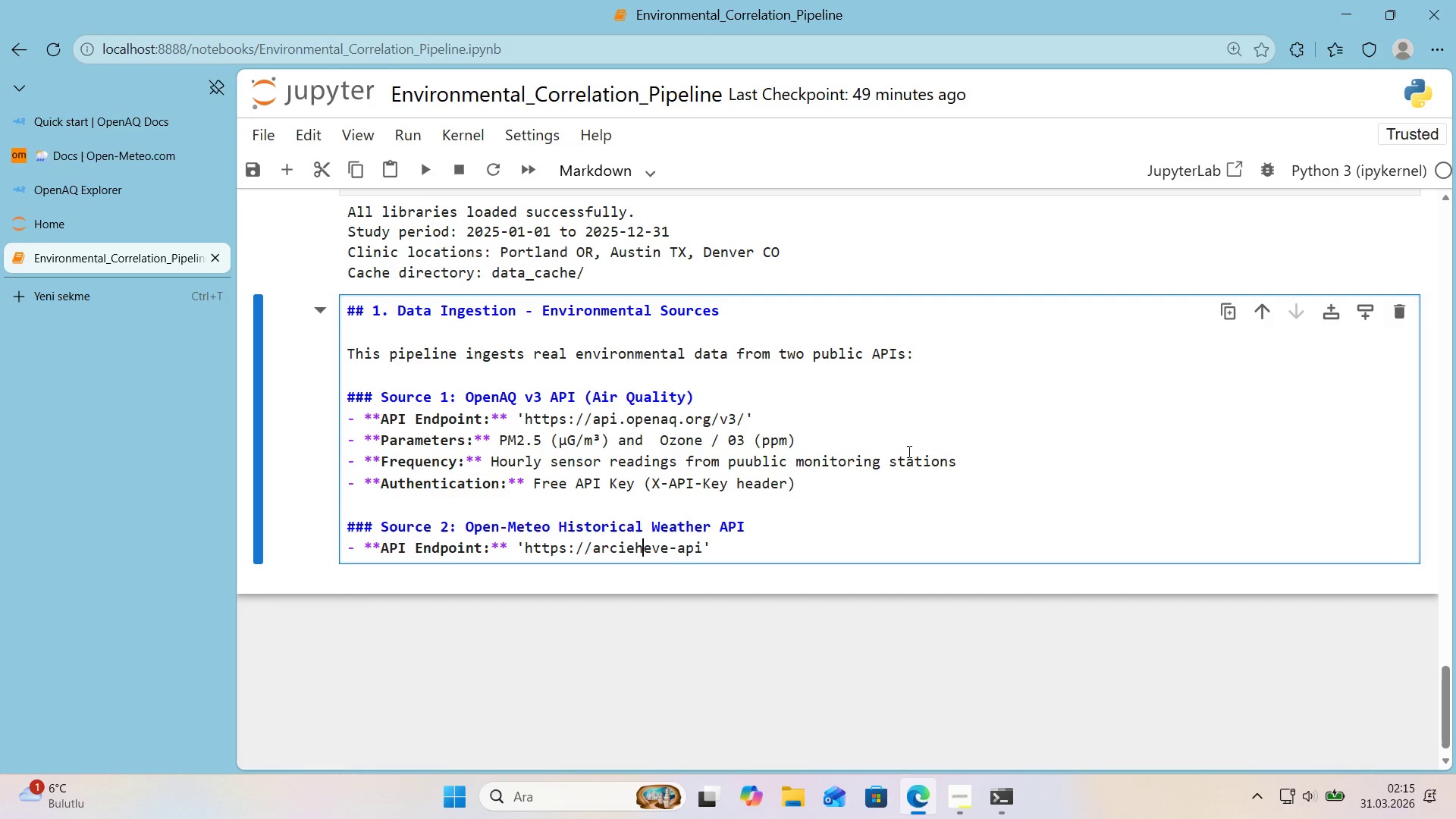 
key(ArrowLeft)
 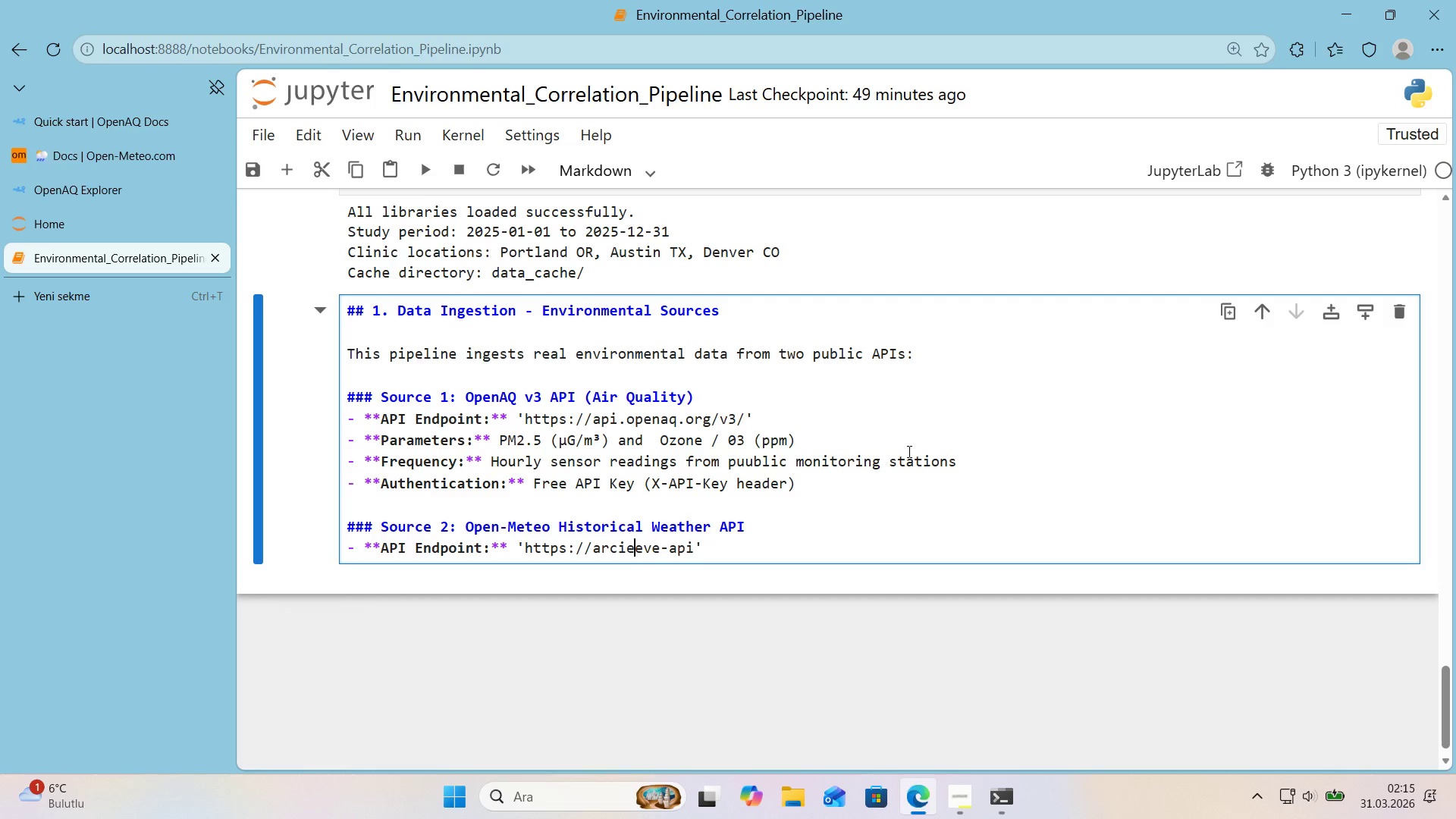 
key(Backspace)
 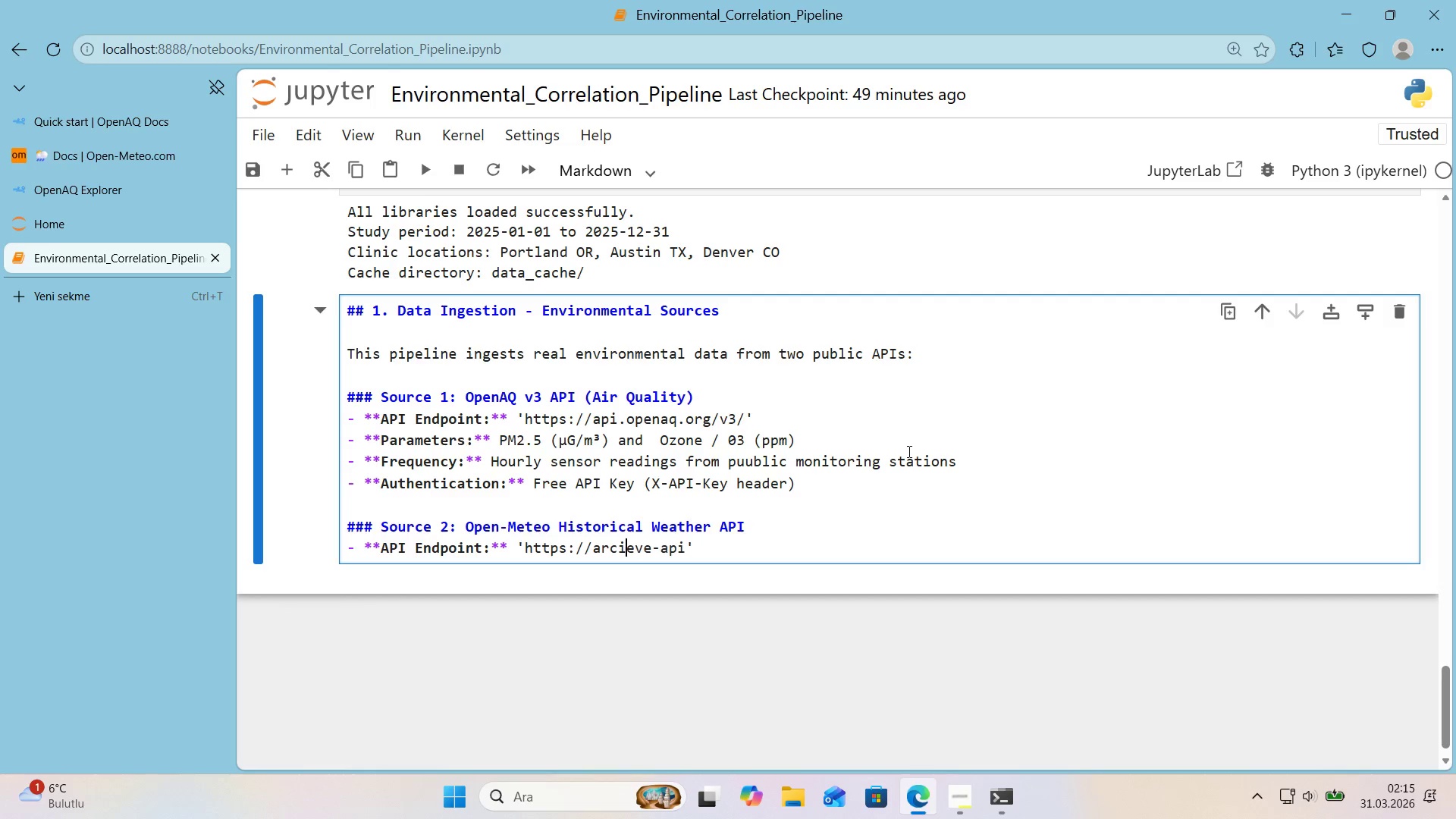 
key(Backspace)
 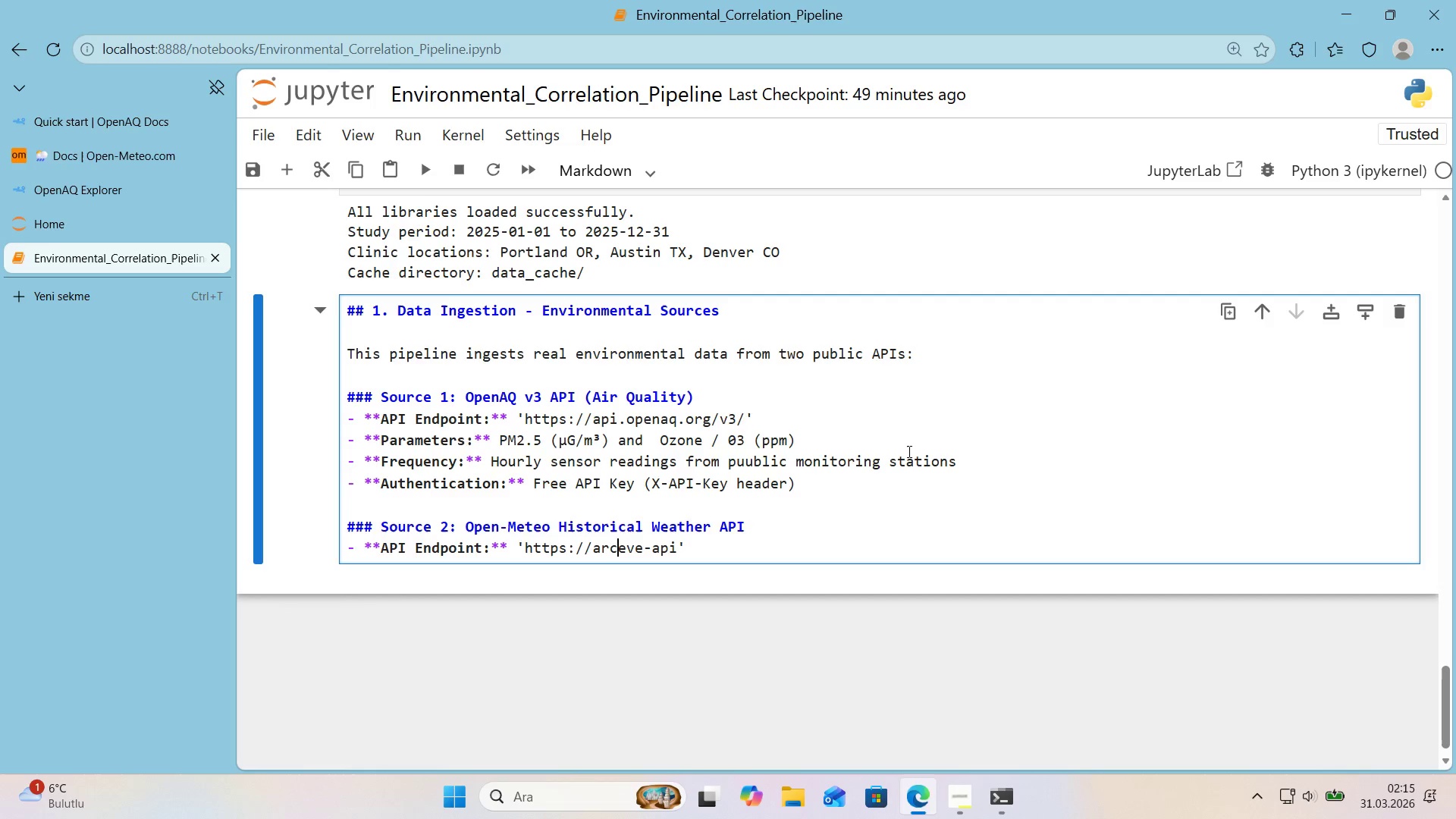 
key(Backspace)
 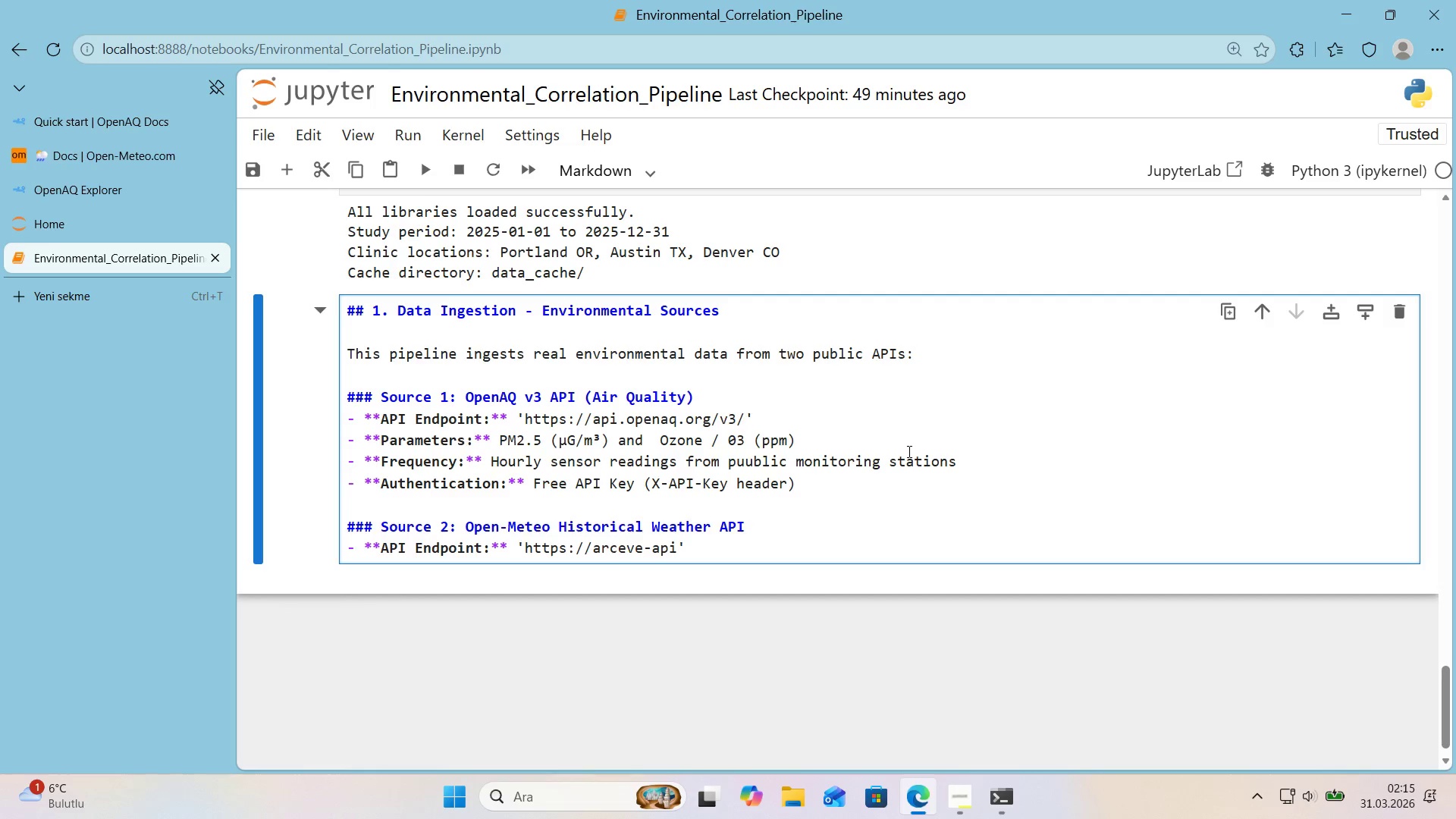 
key(H)
 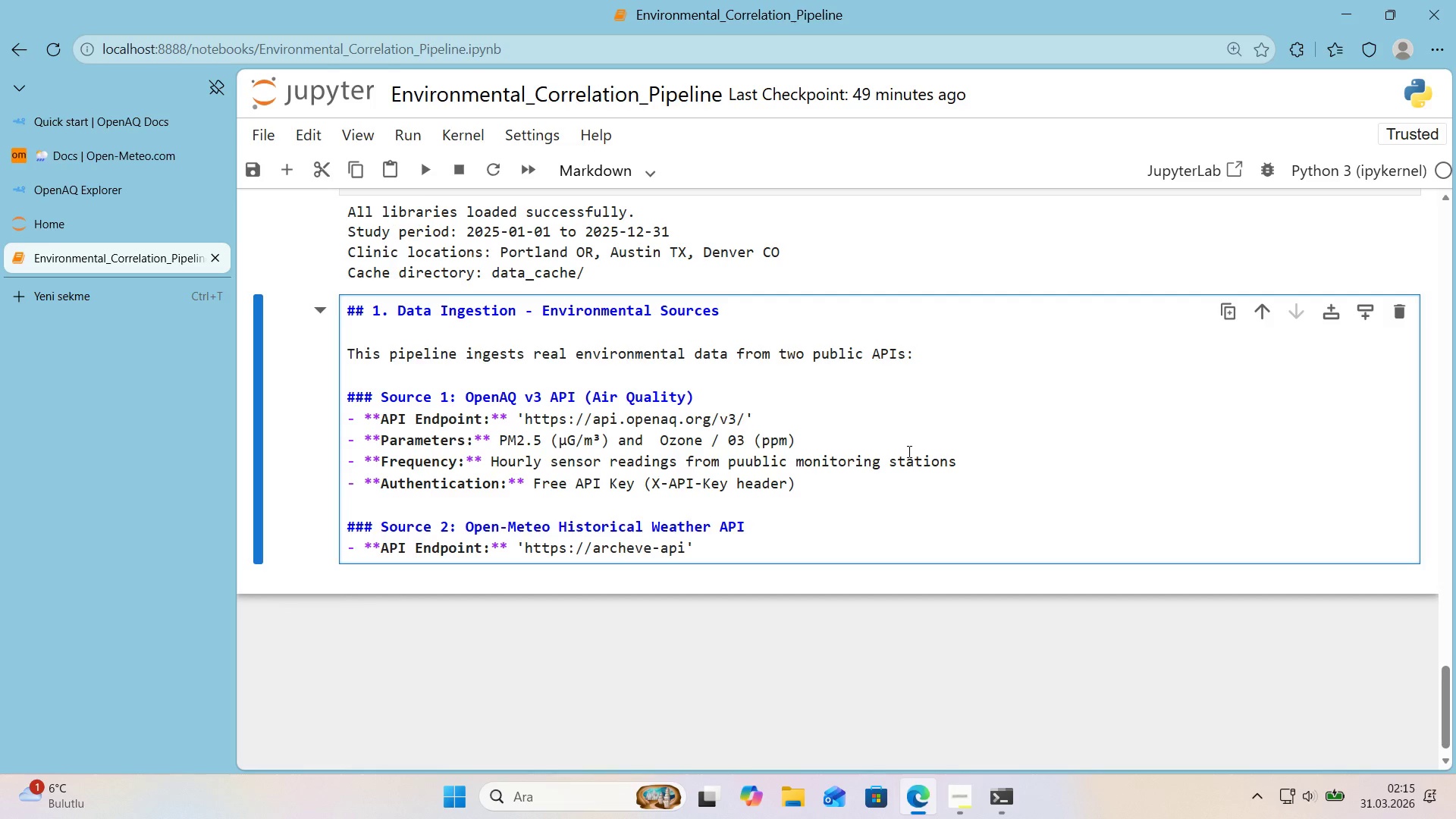 
key(Delete)
 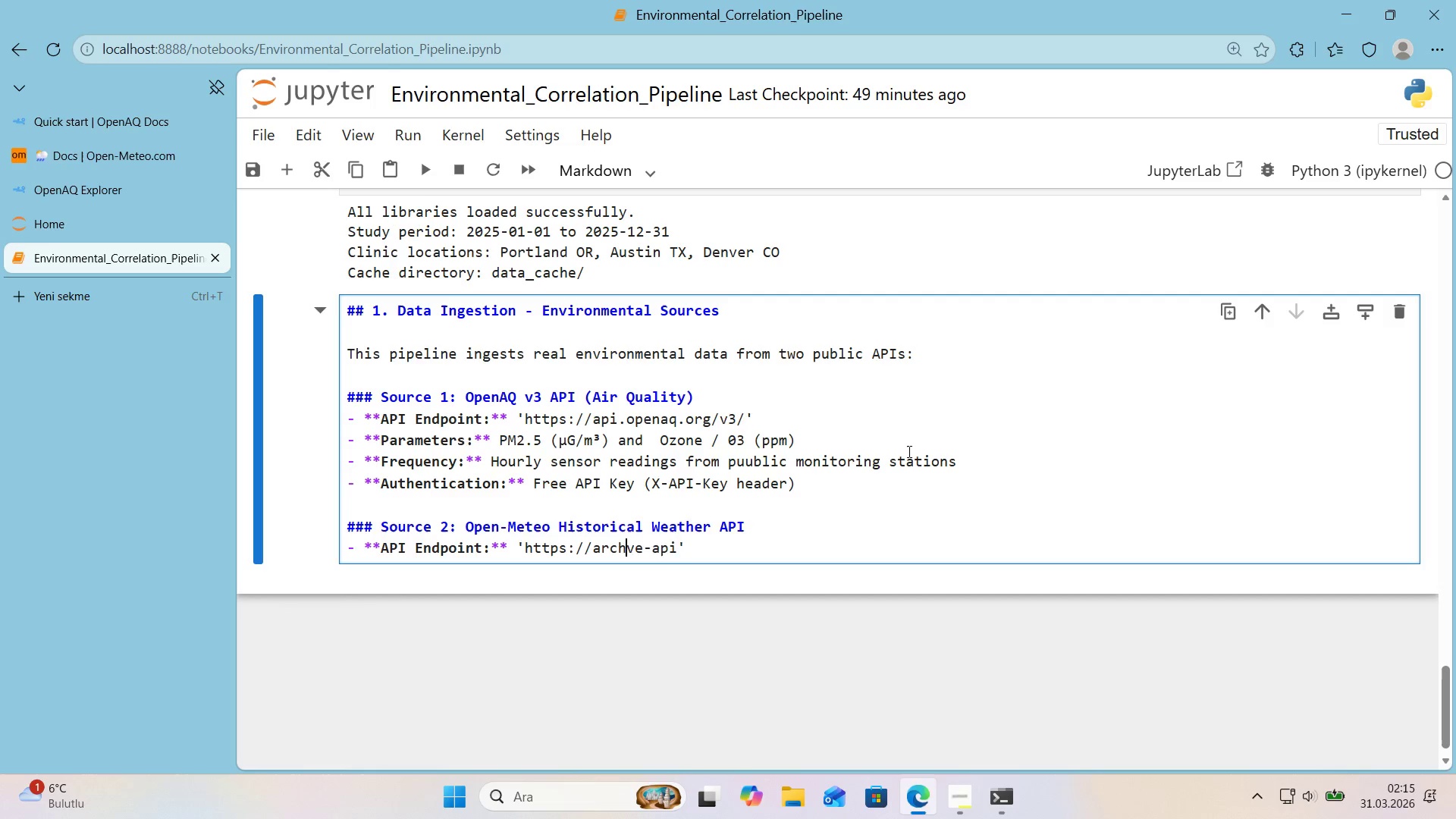 
key(Quote)
 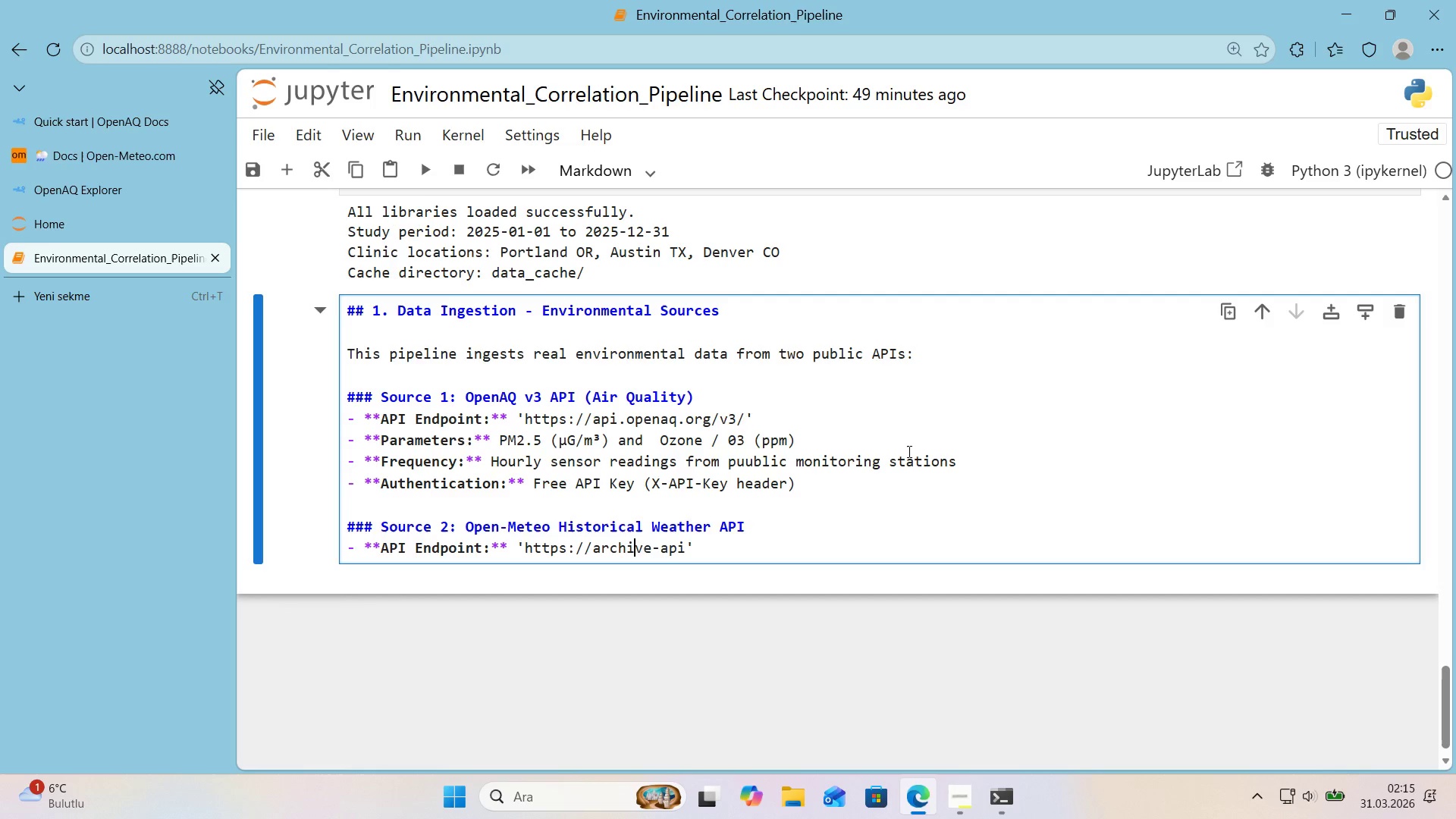 
key(ArrowRight)
 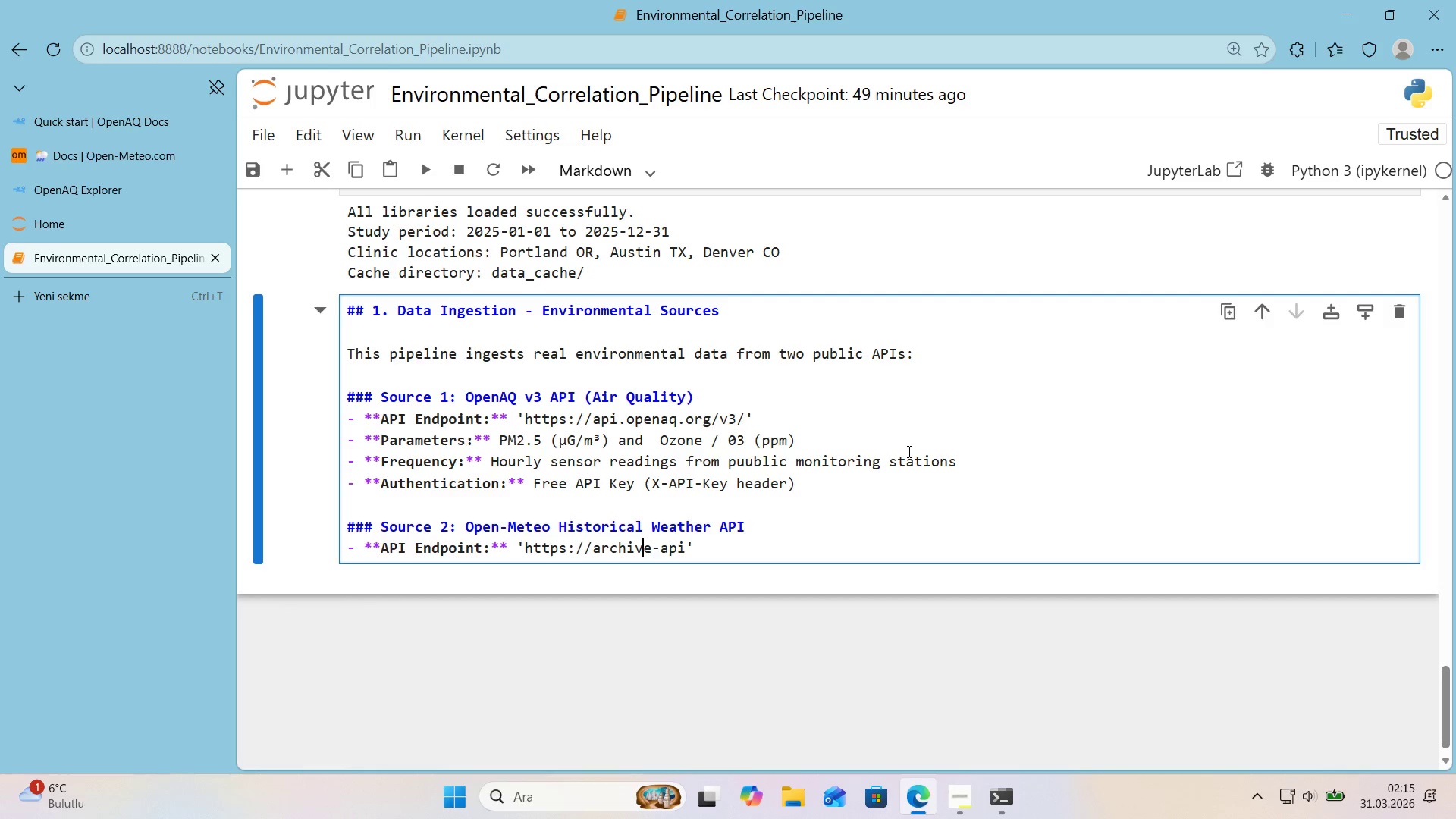 
key(ArrowRight)
 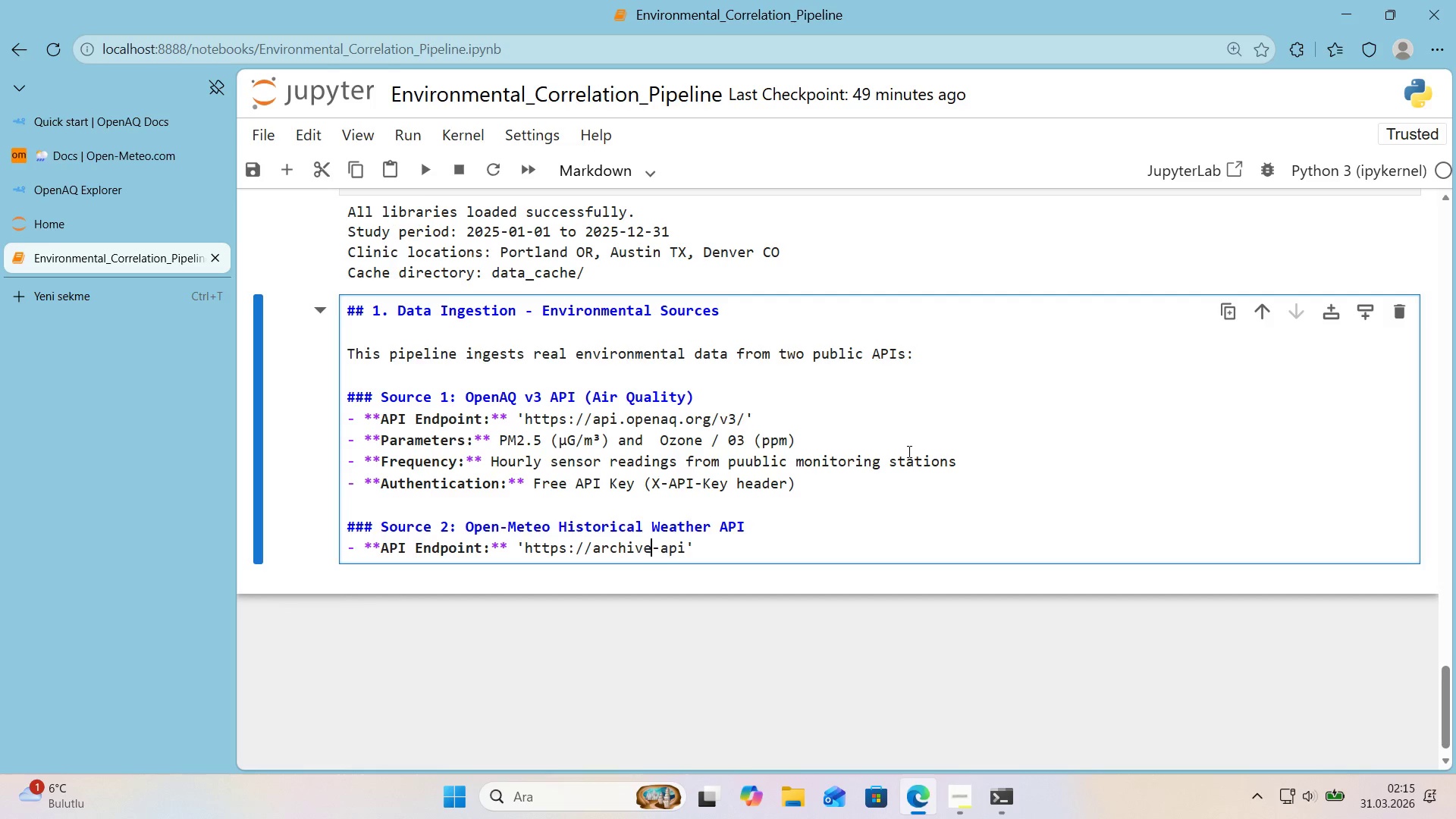 
key(ArrowRight)
 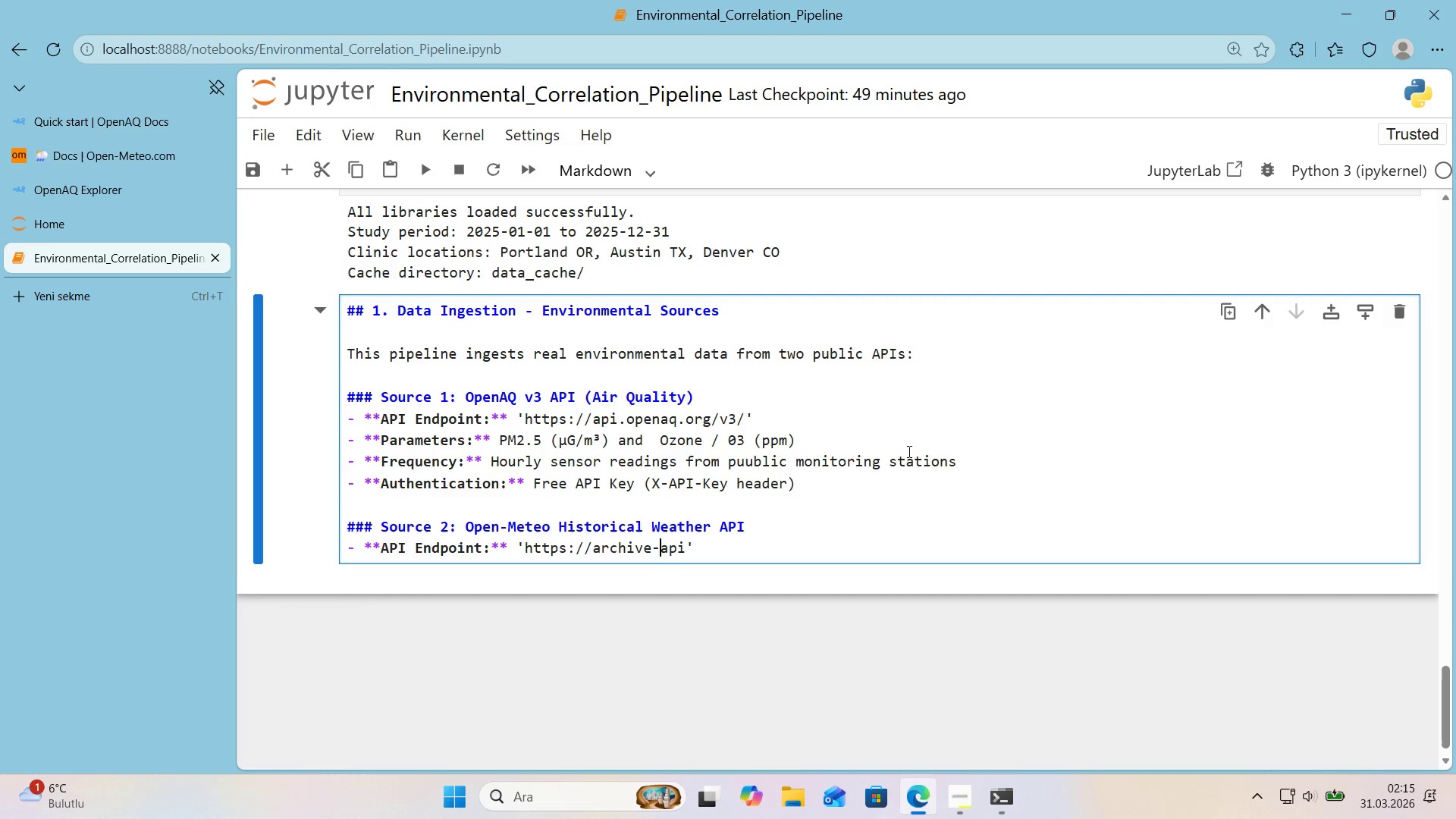 
key(ArrowRight)
 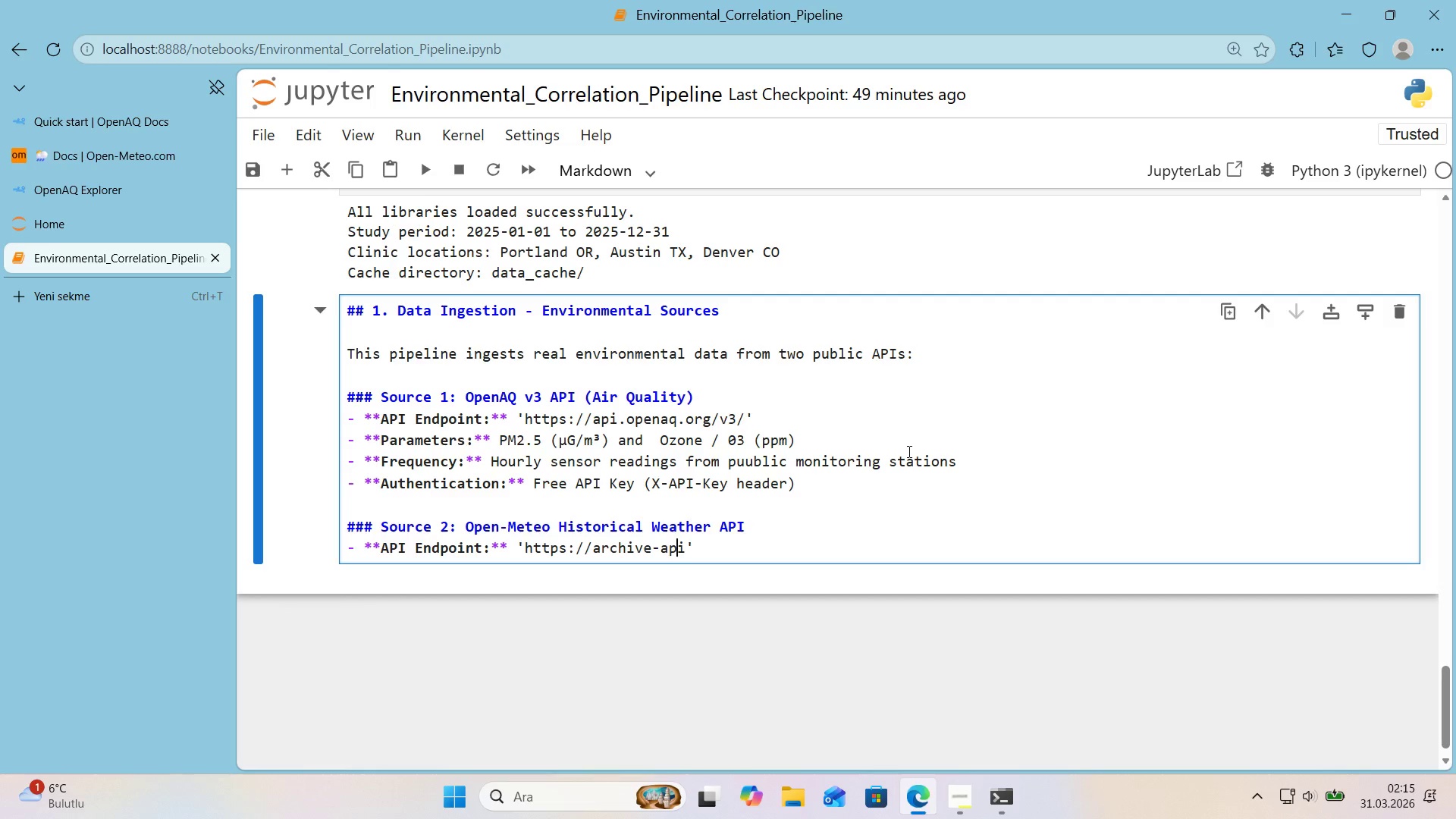 
key(ArrowRight)
 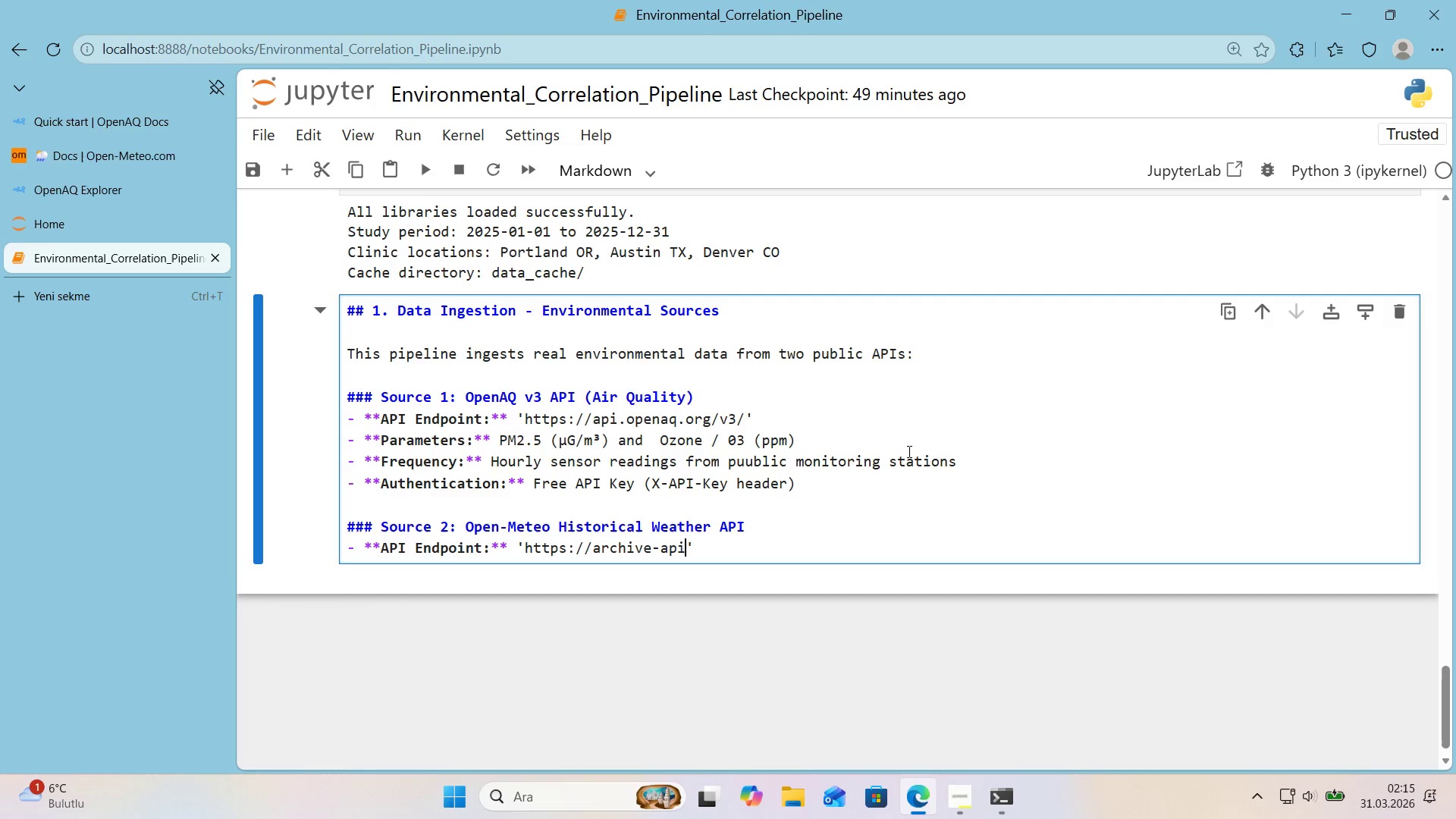 
key(ArrowRight)
 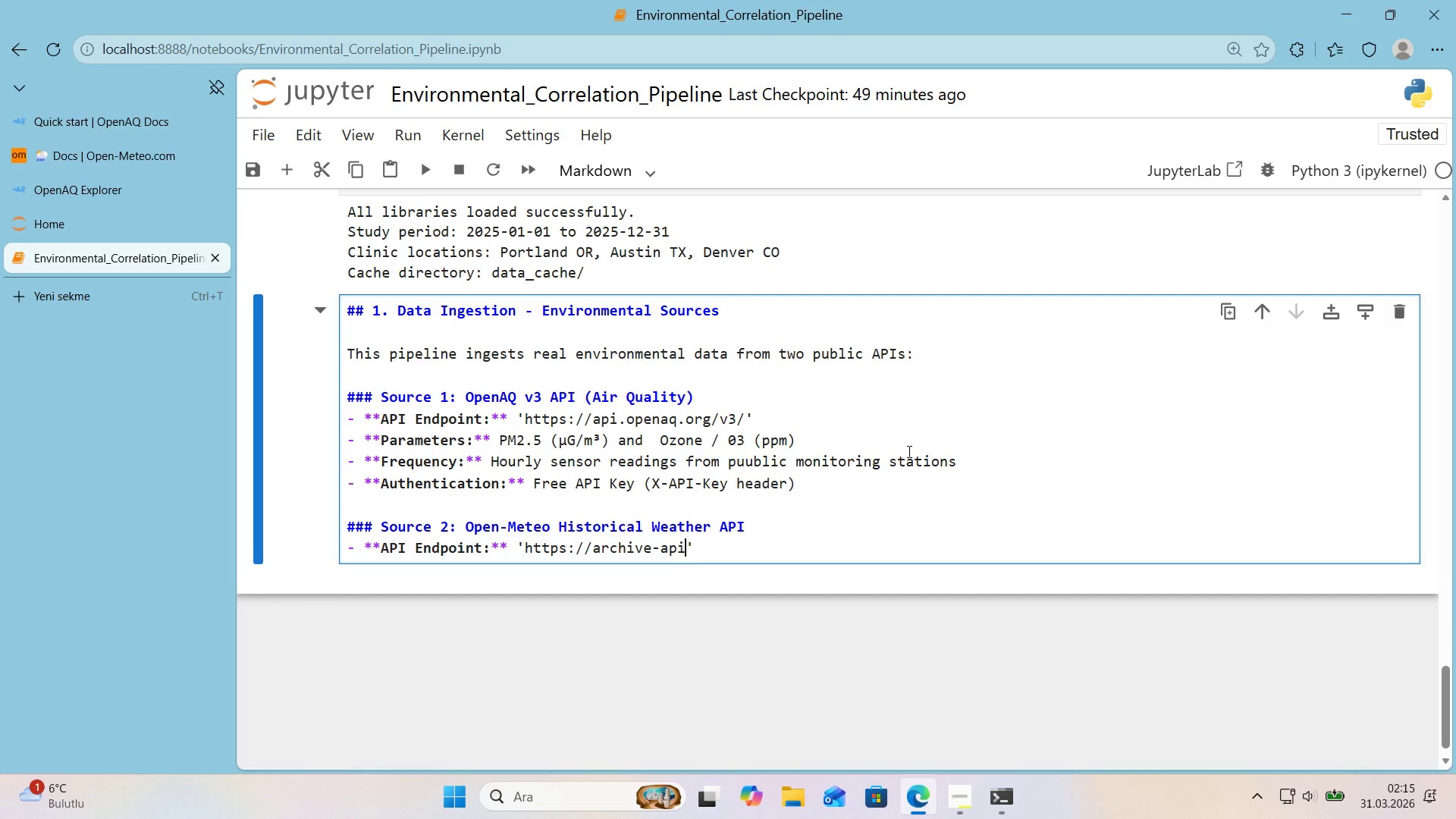 
key(ArrowRight)
 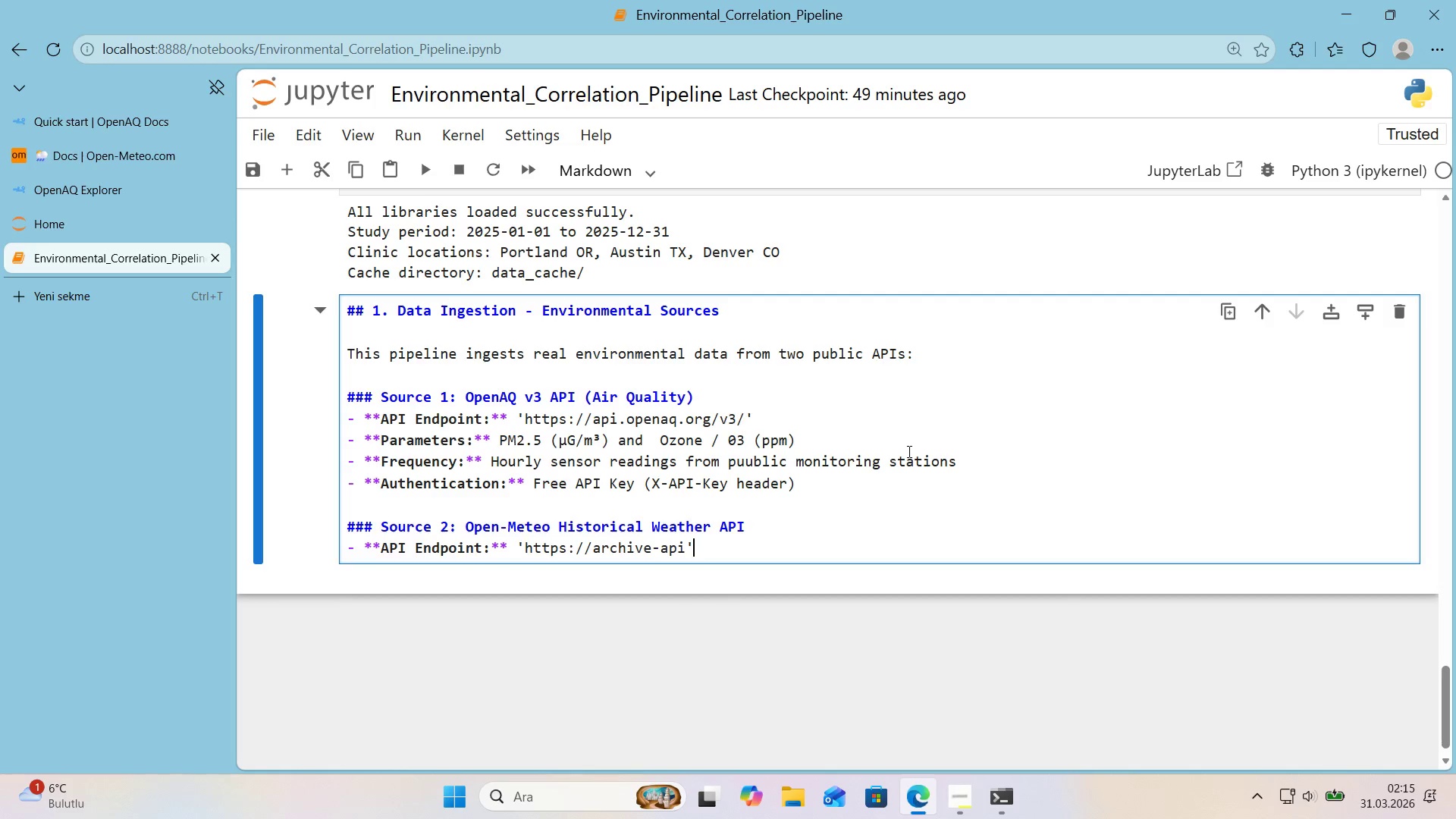 
key(ArrowLeft)
 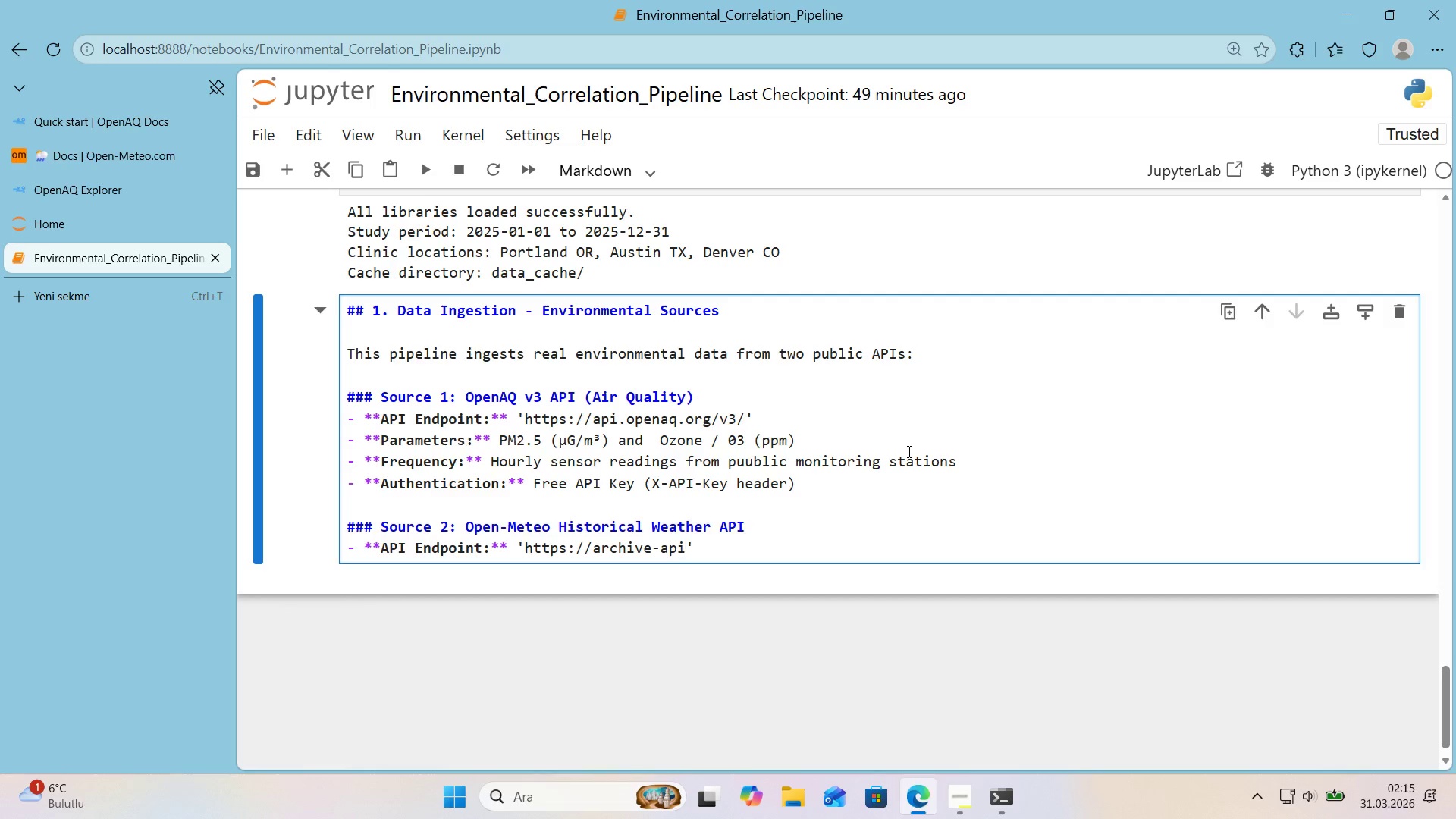 
type(.open-meteo.com&v1&arch've)
 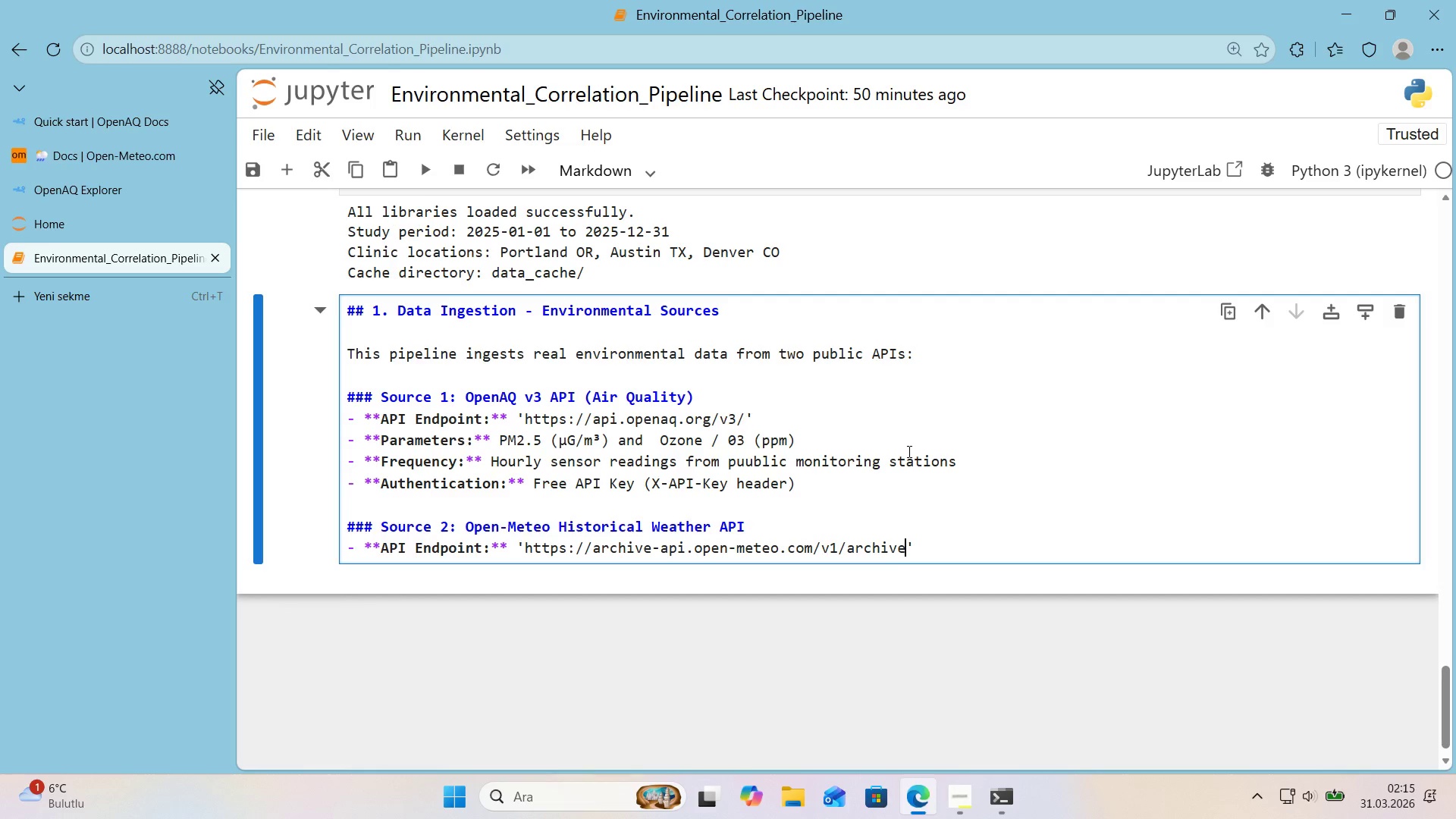 
wait(17.52)
 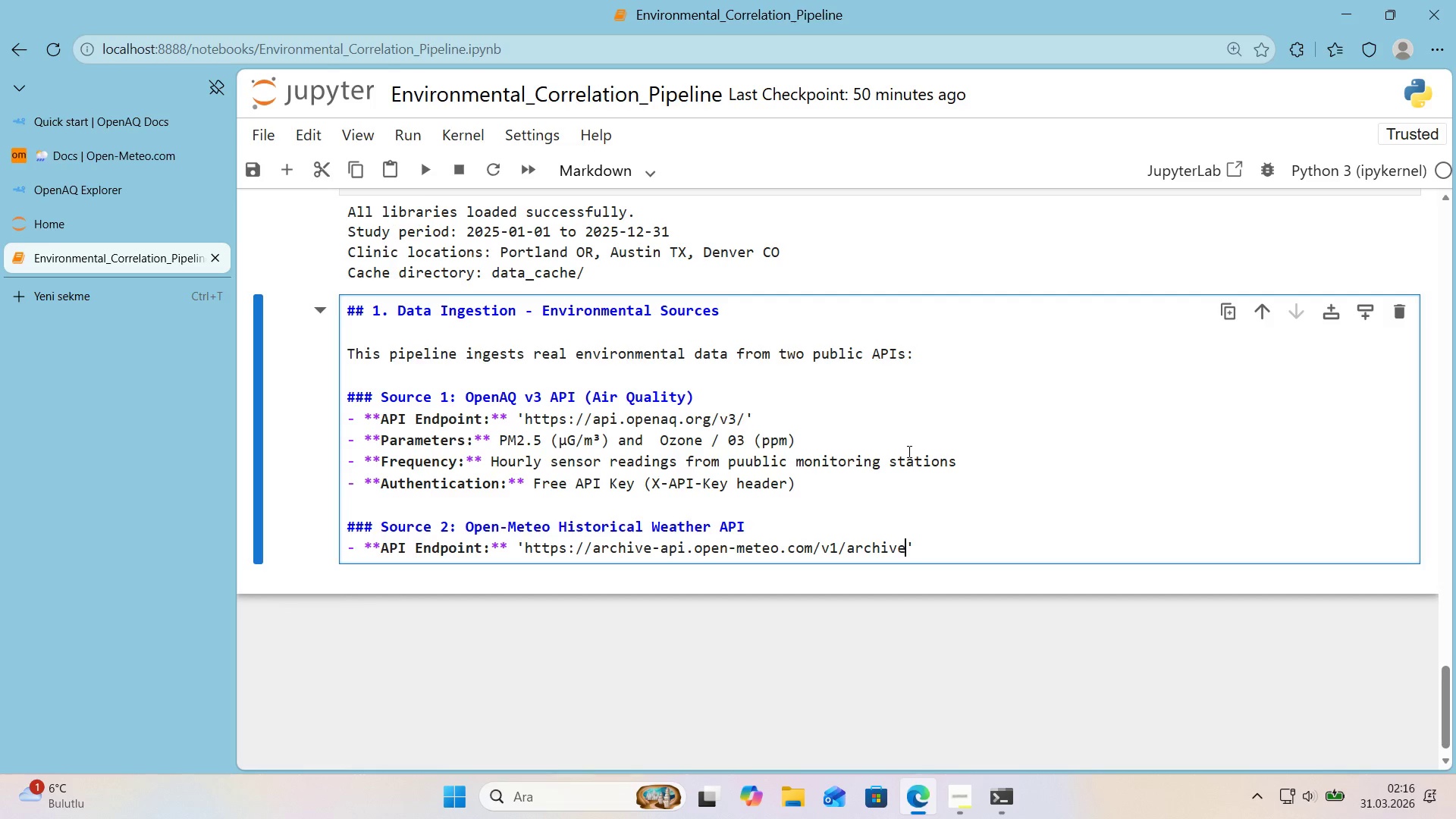 
left_click_drag(start_coordinate=[911, 547], to_coordinate=[527, 558])
 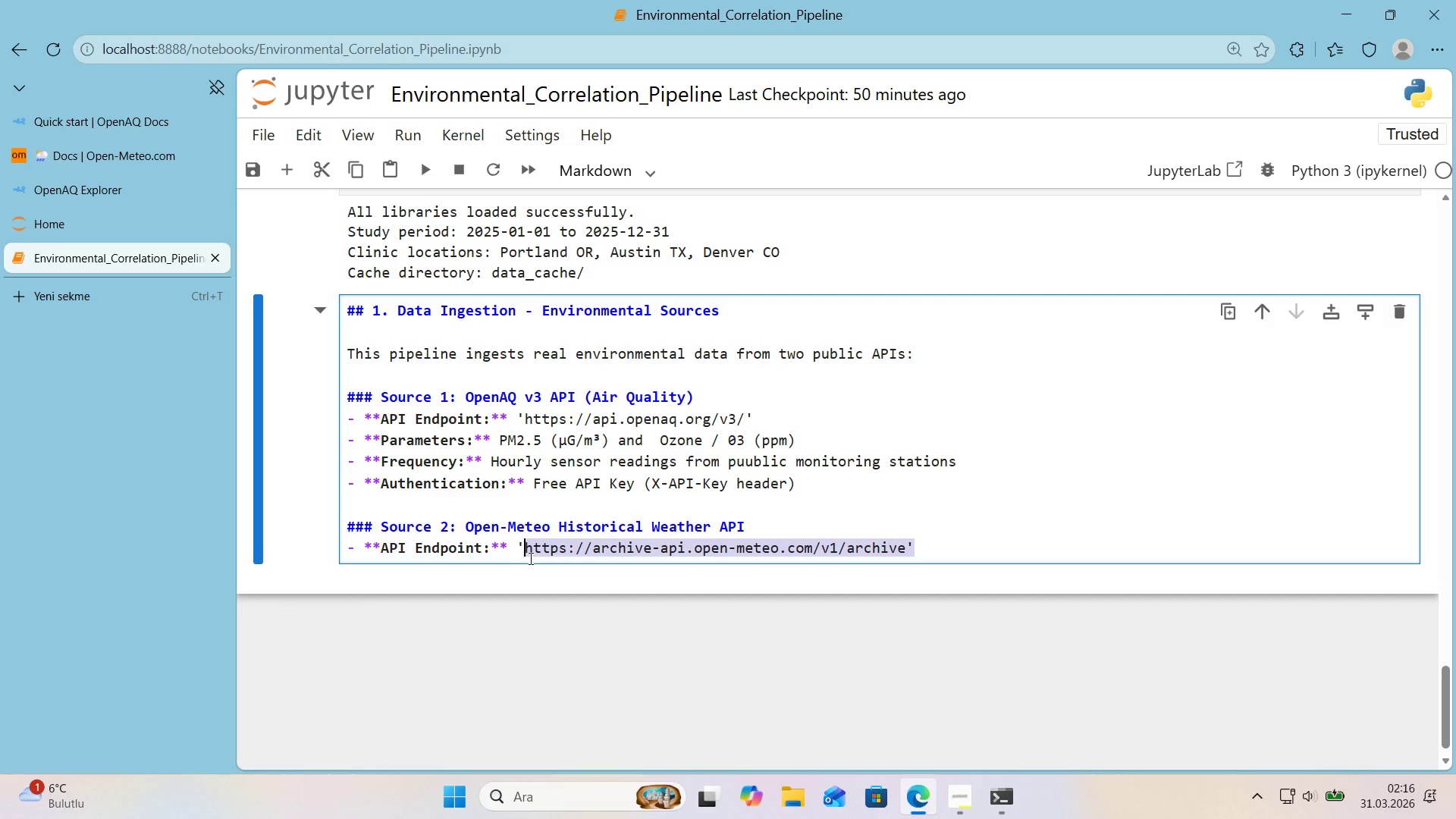 
key(Control+C)
 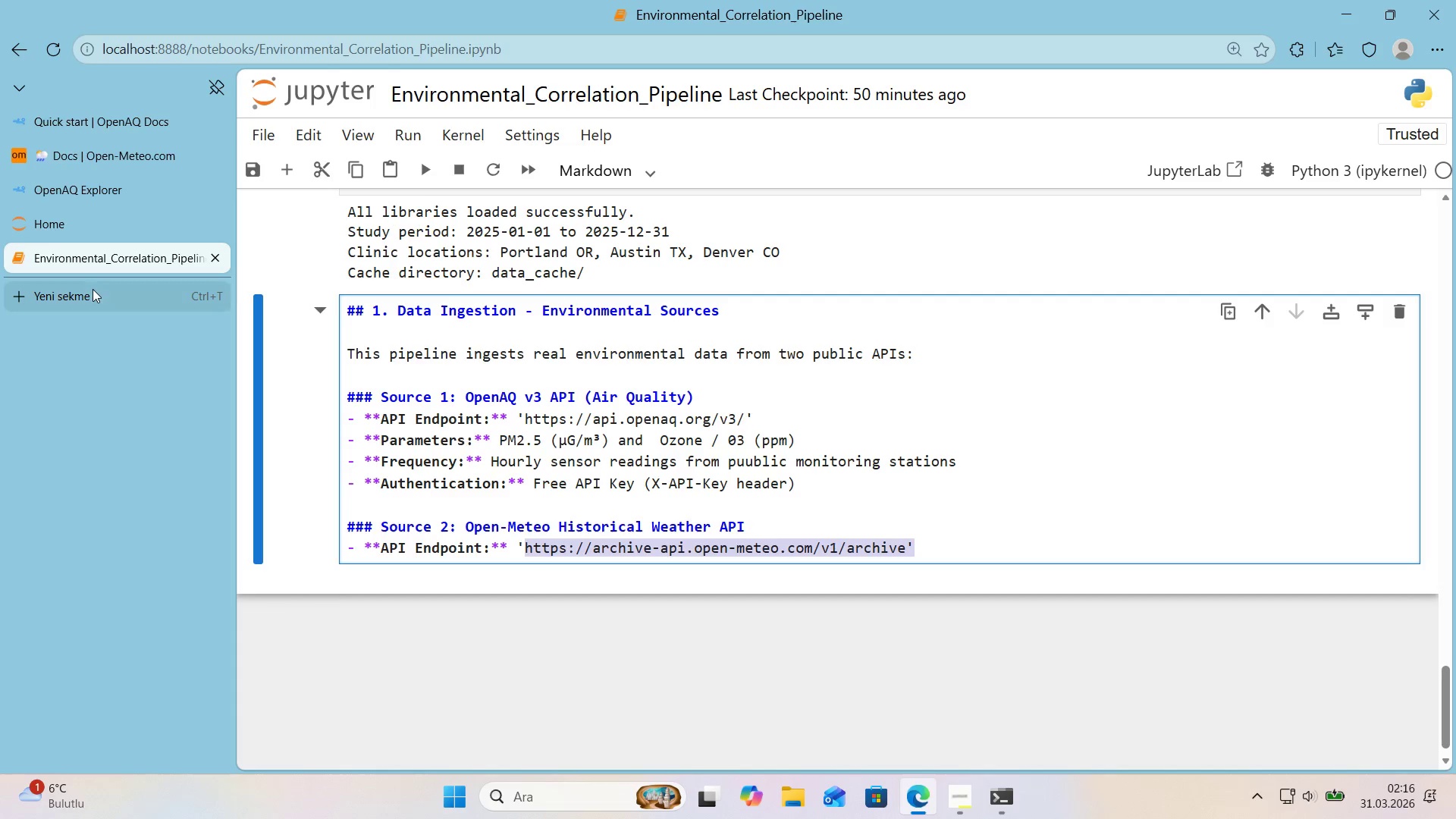 
left_click([93, 289])
 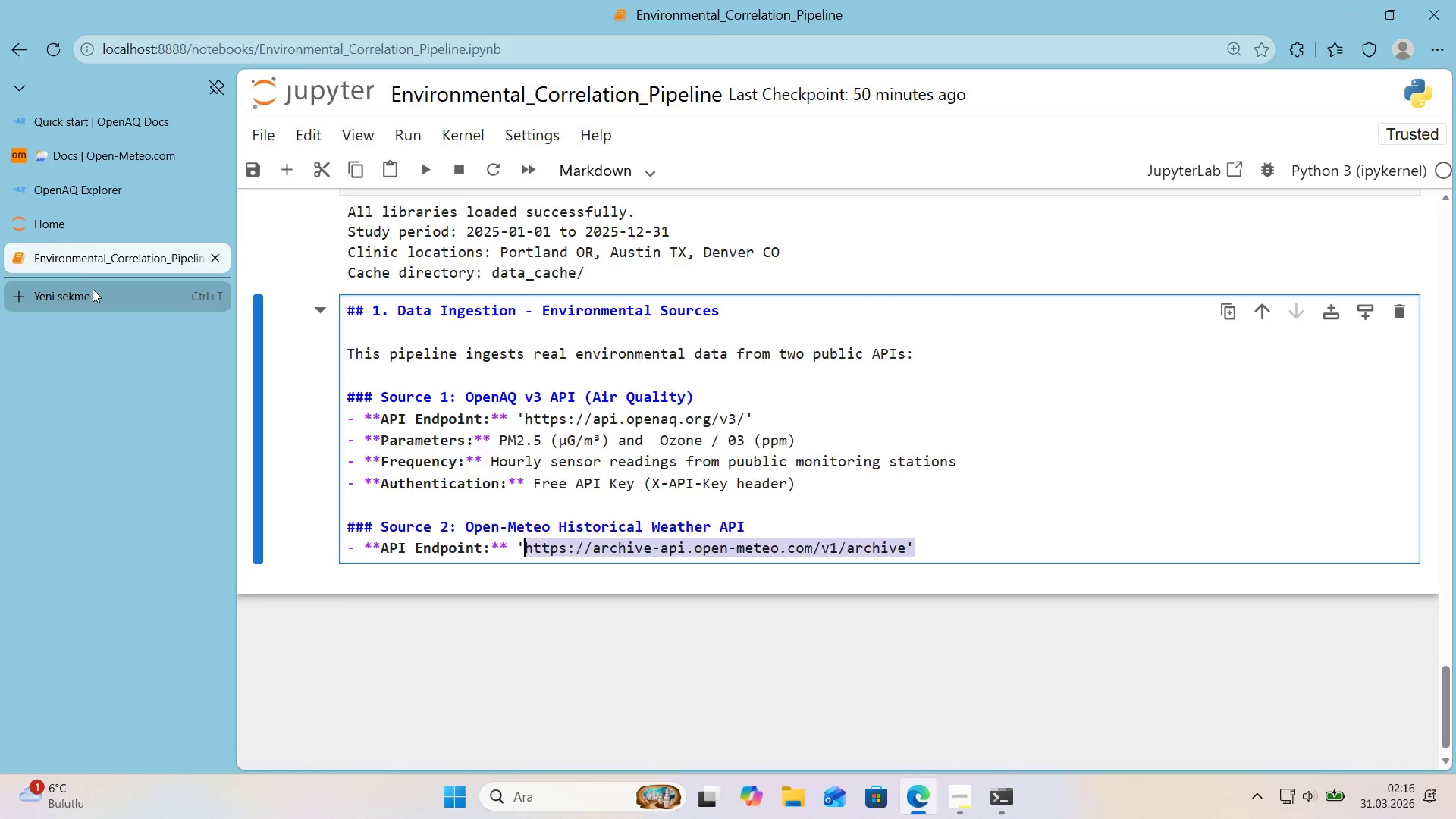 
key(Control+ControlLeft)
 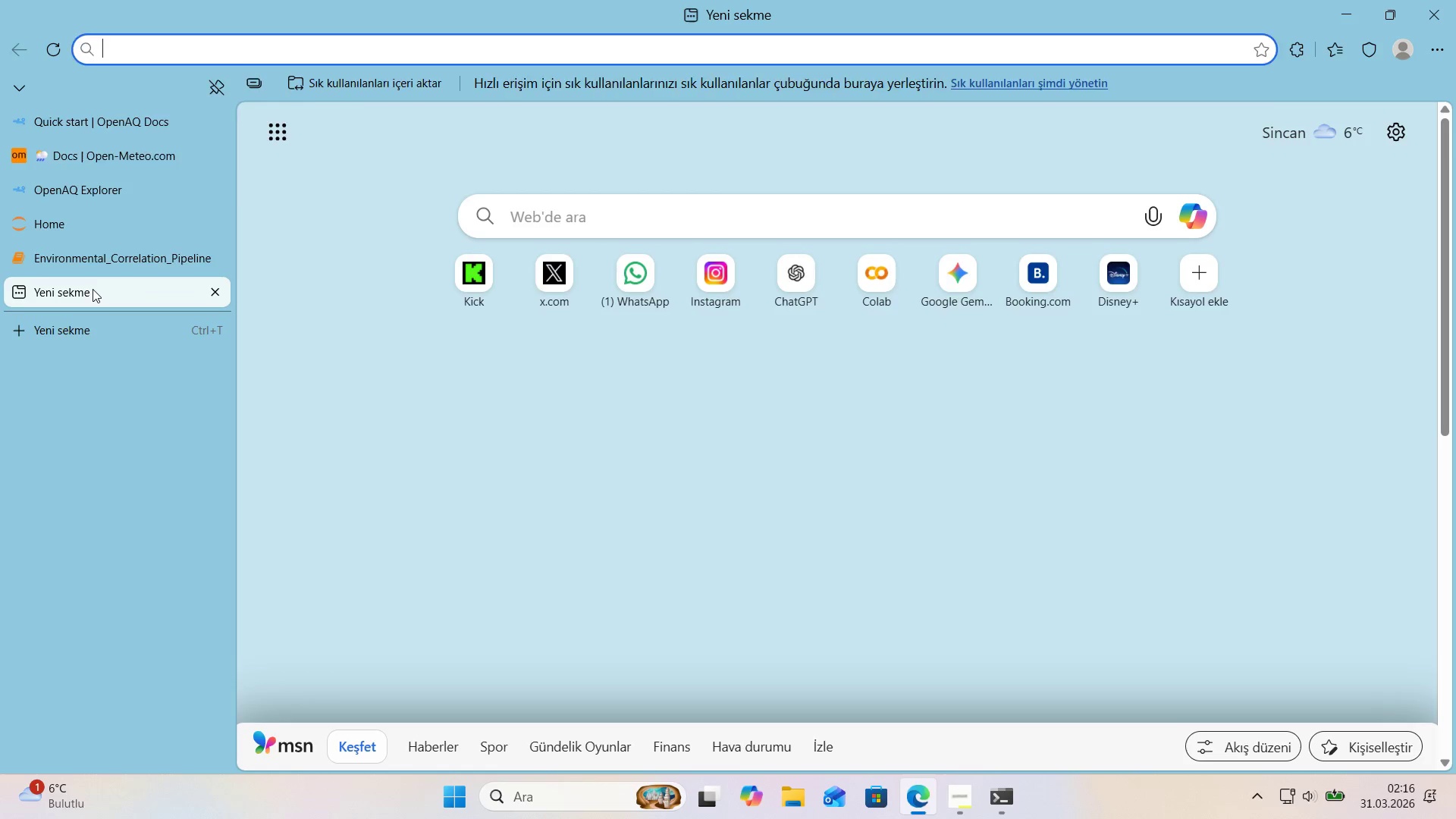 
key(Control+V)
 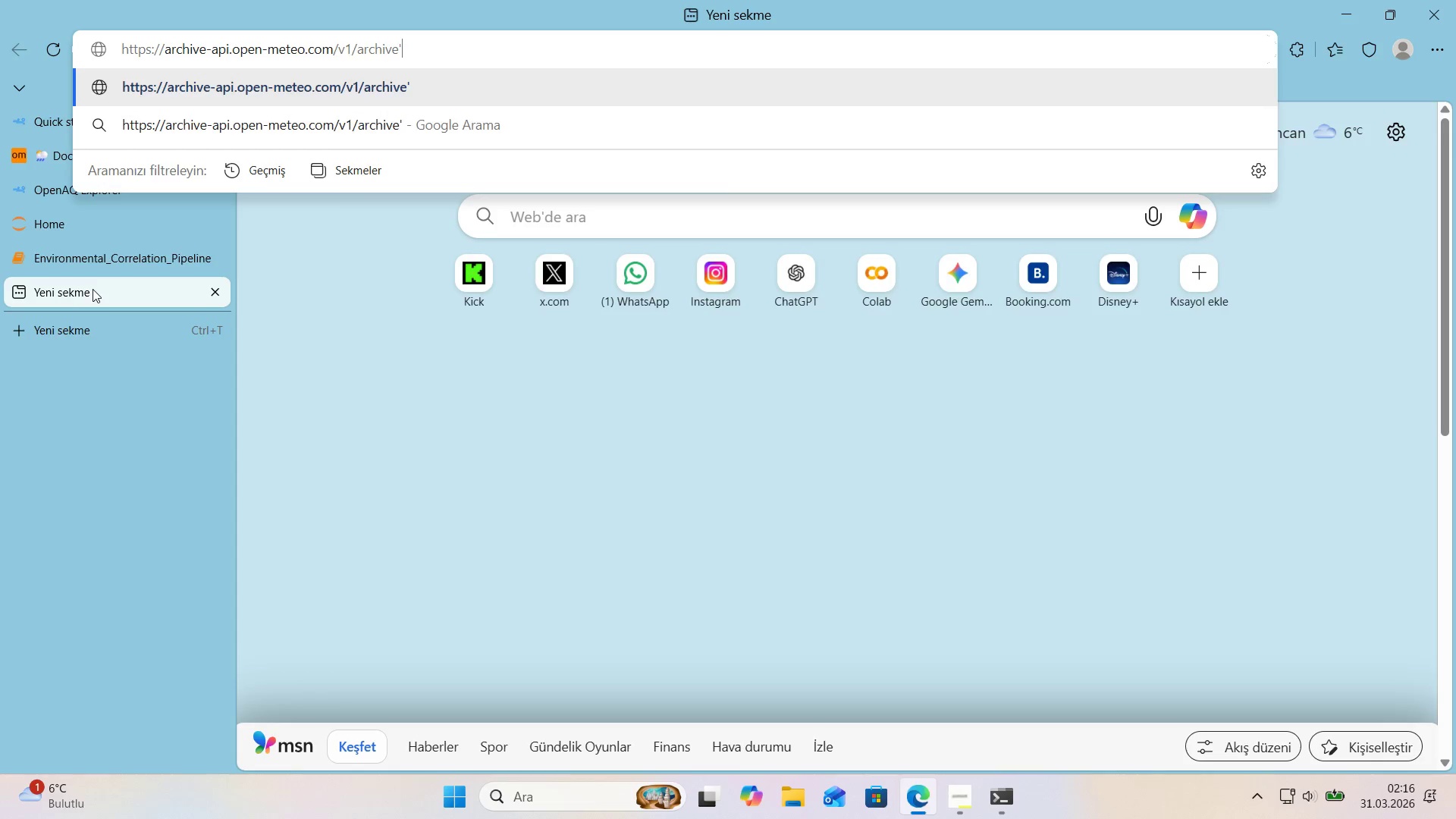 
key(Enter)
 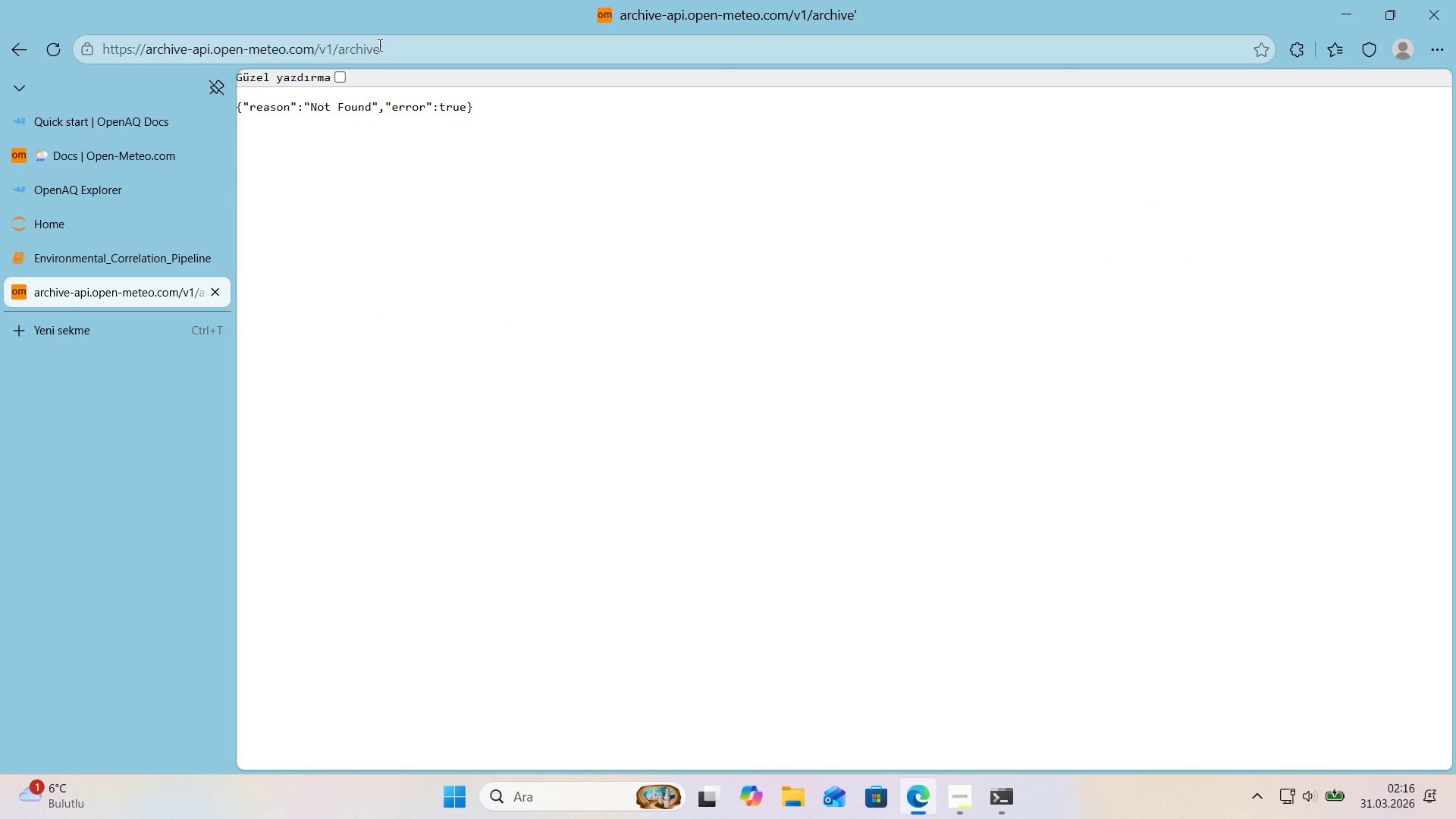 
double_click([435, 55])
 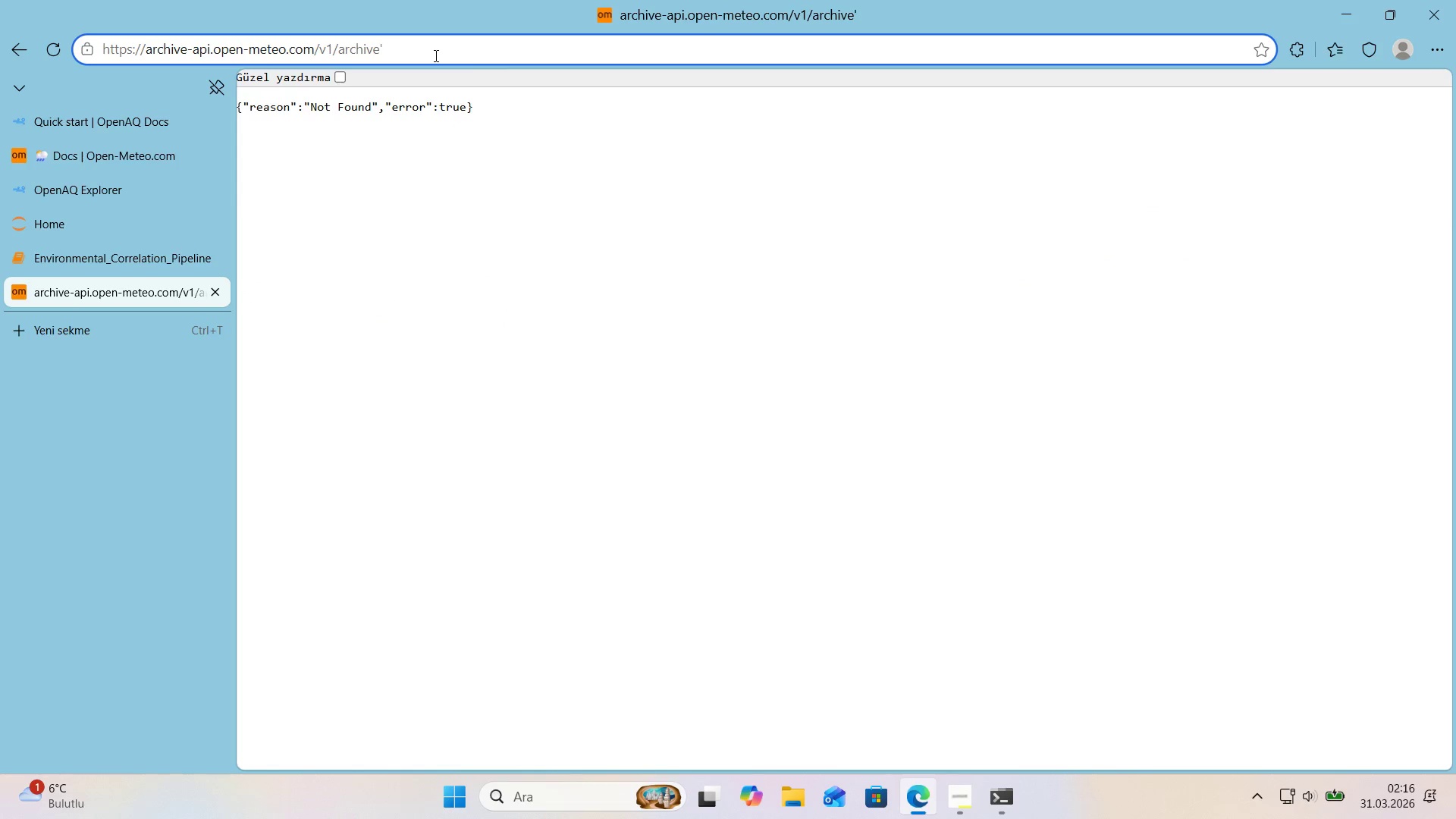 
key(Backspace)
 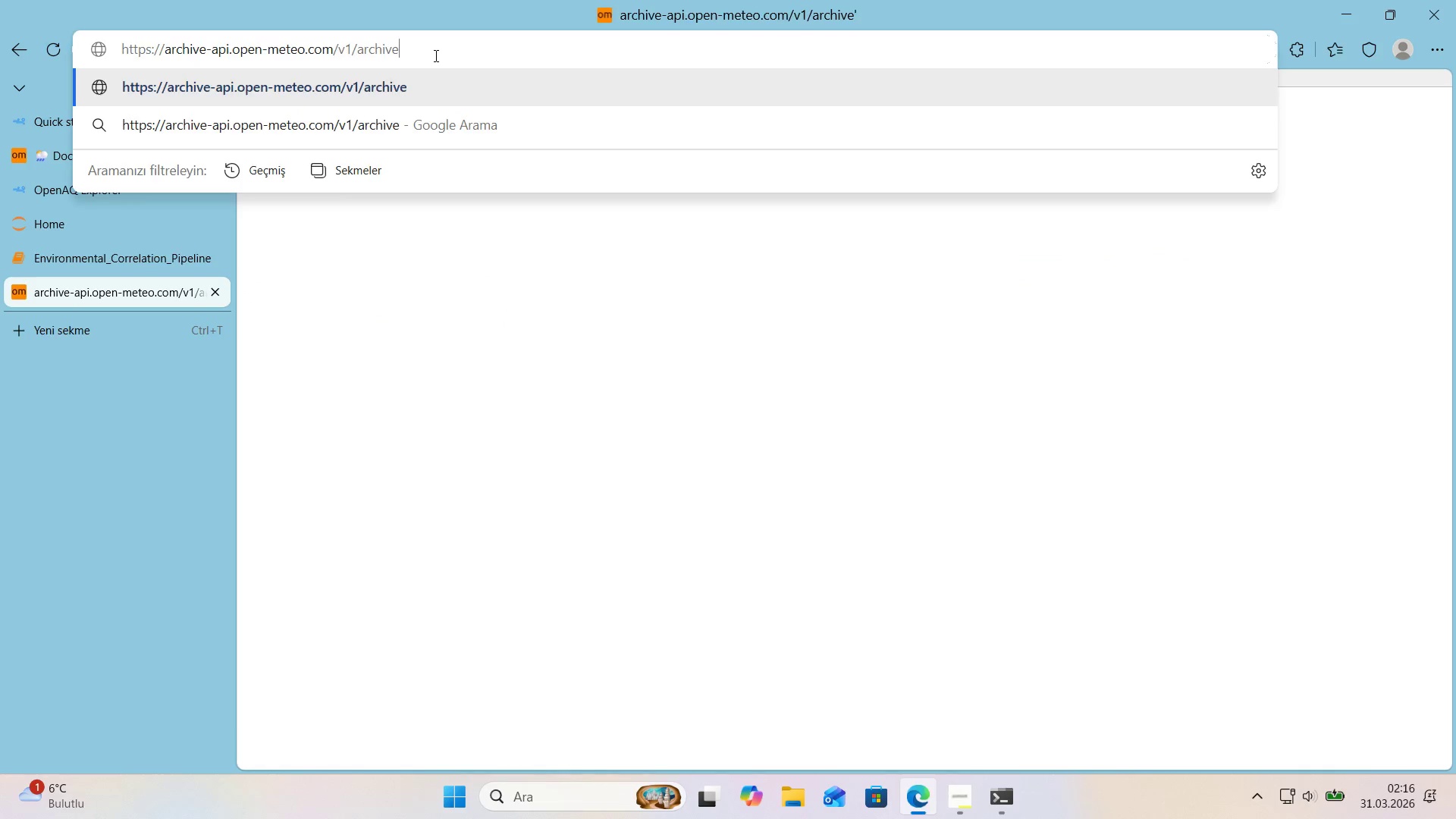 
key(Enter)
 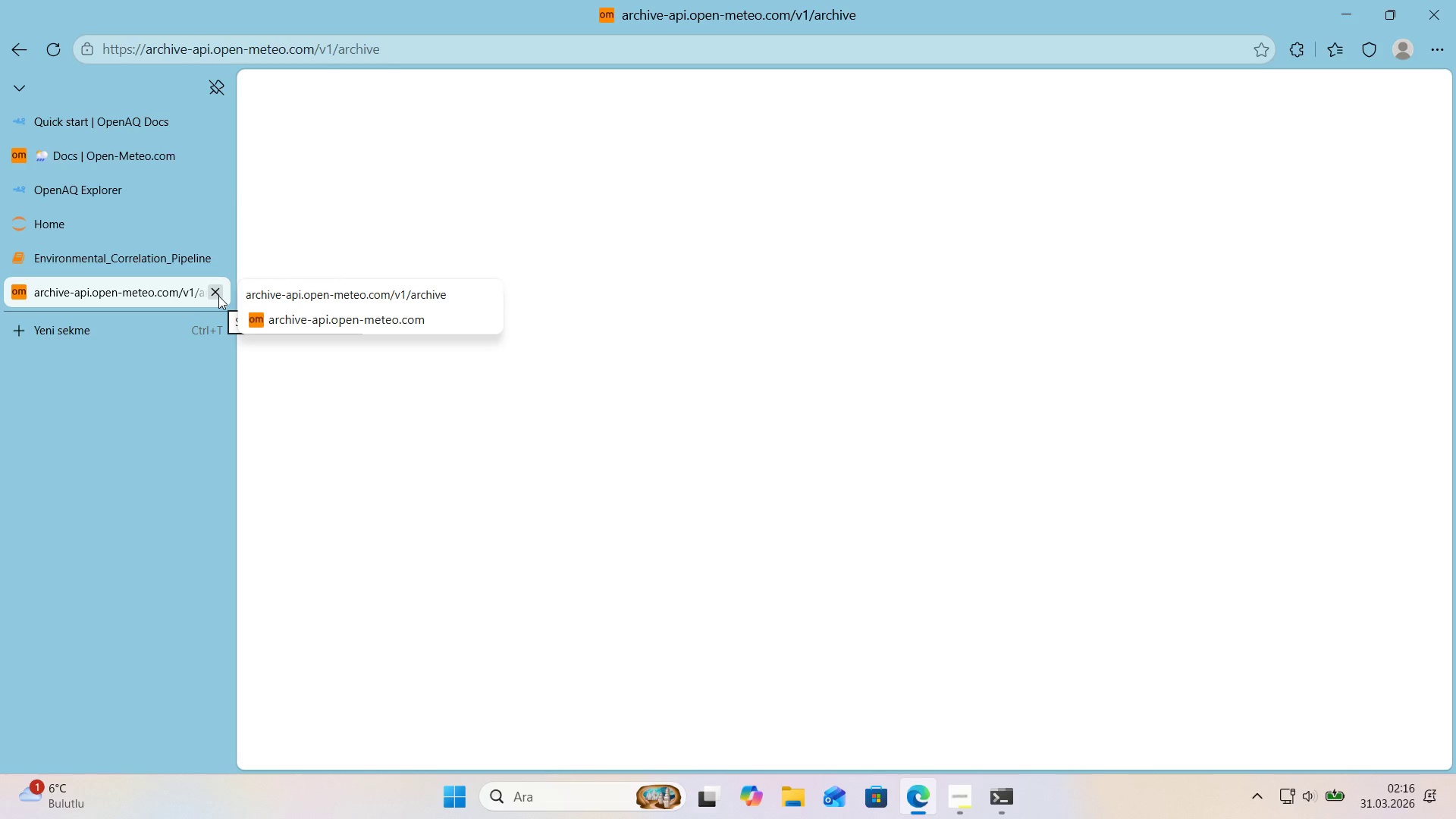 
wait(5.64)
 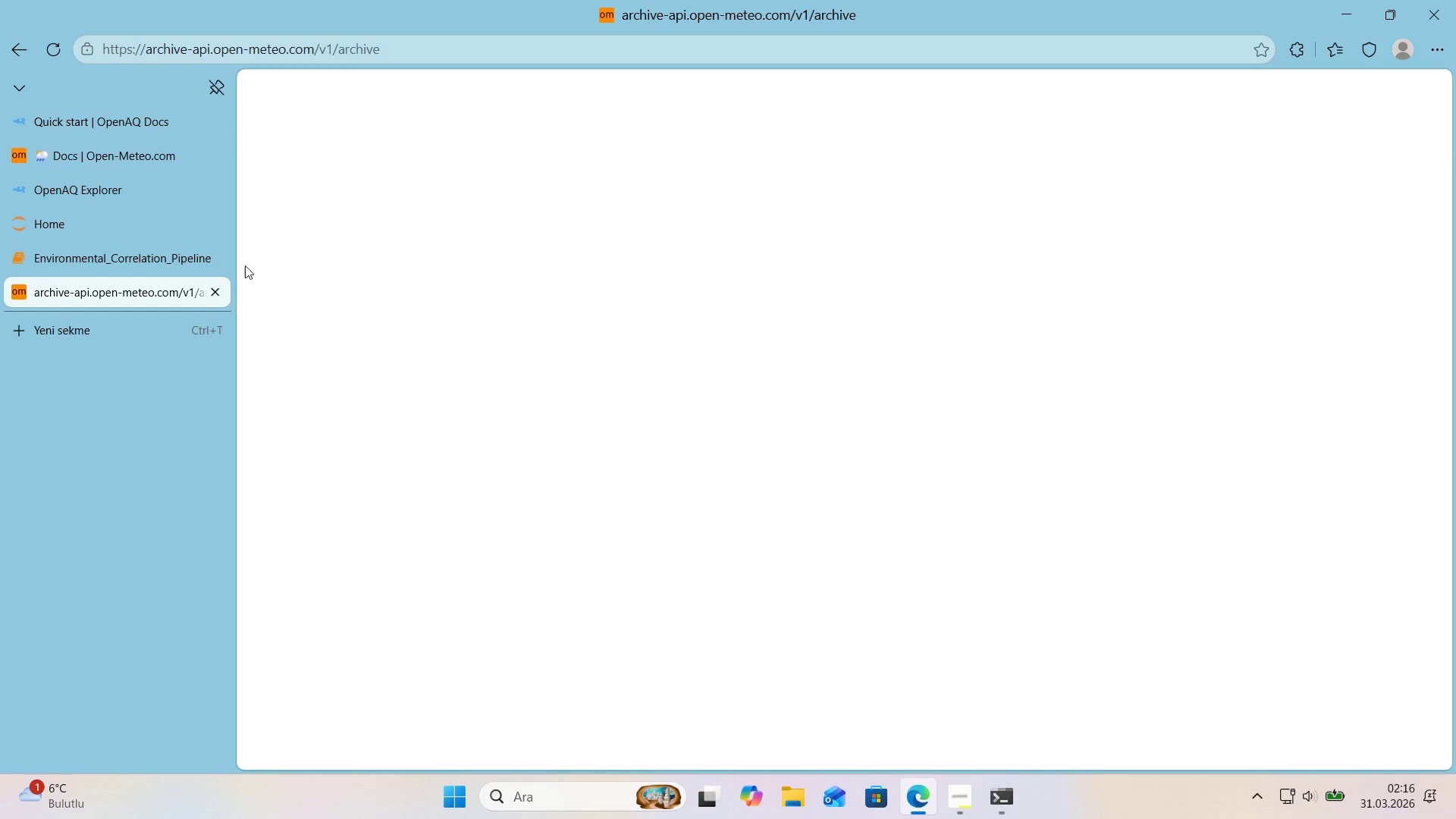 
left_click([218, 296])
 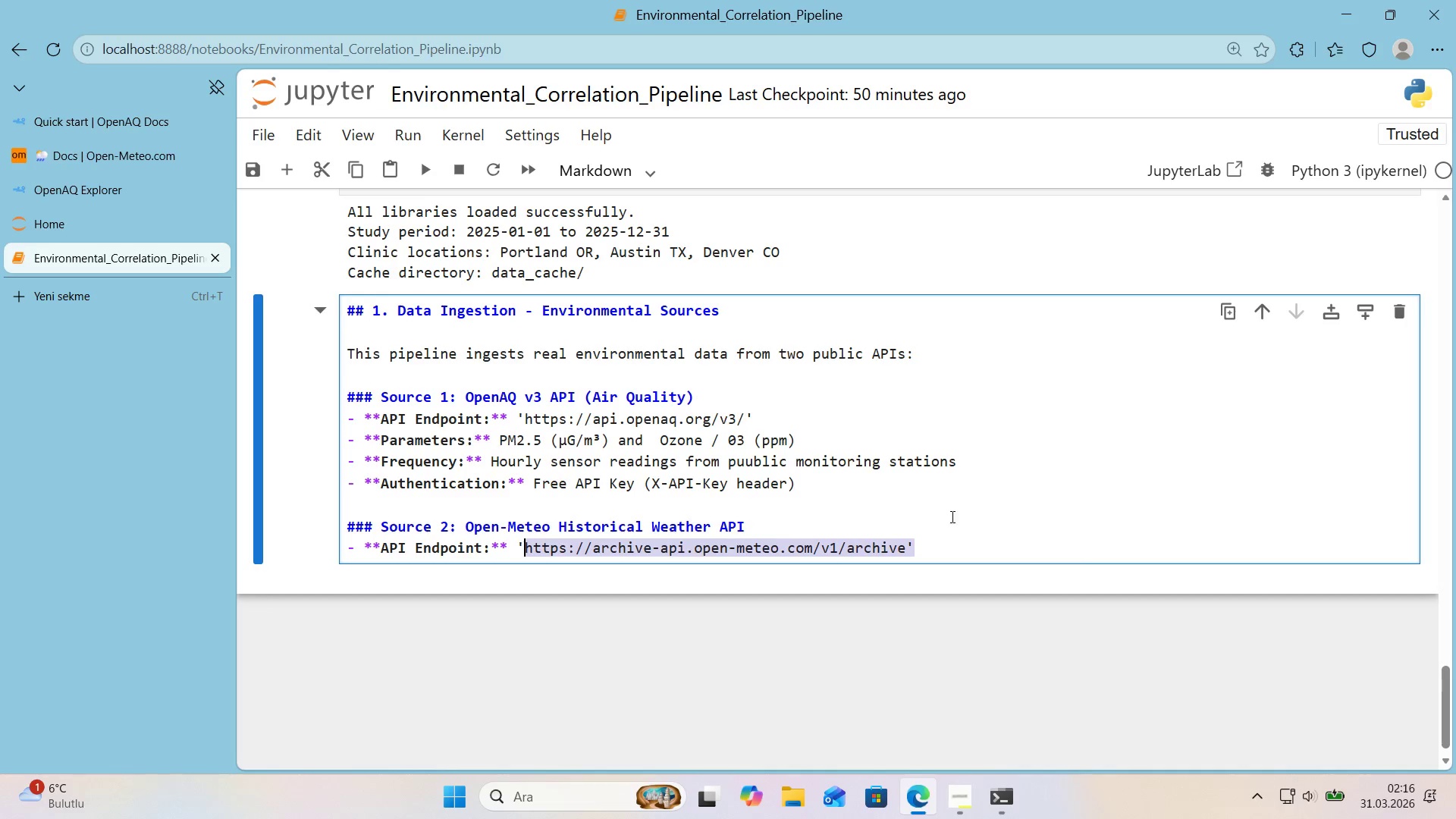 
left_click([949, 539])
 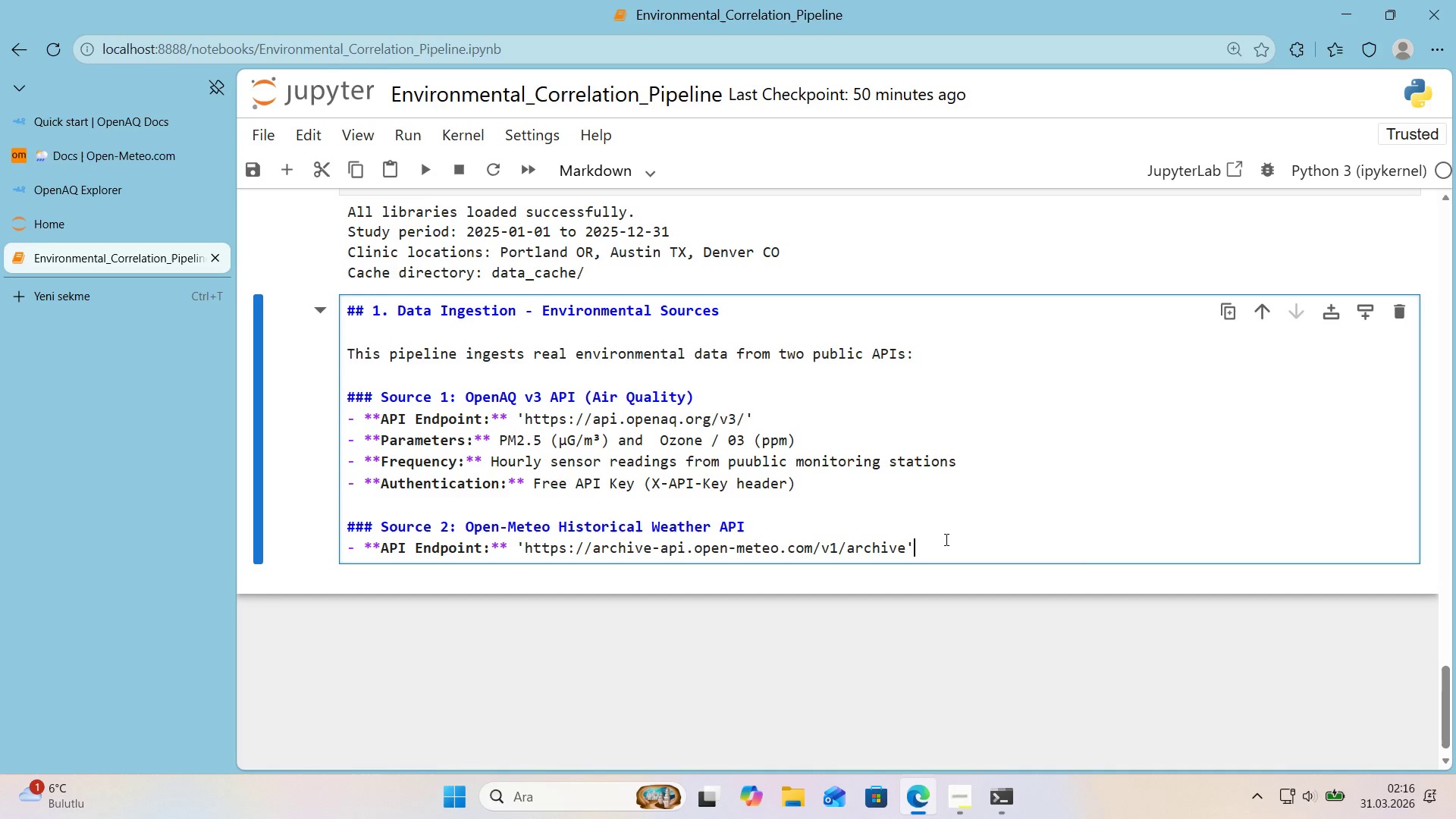 
key(Enter)
 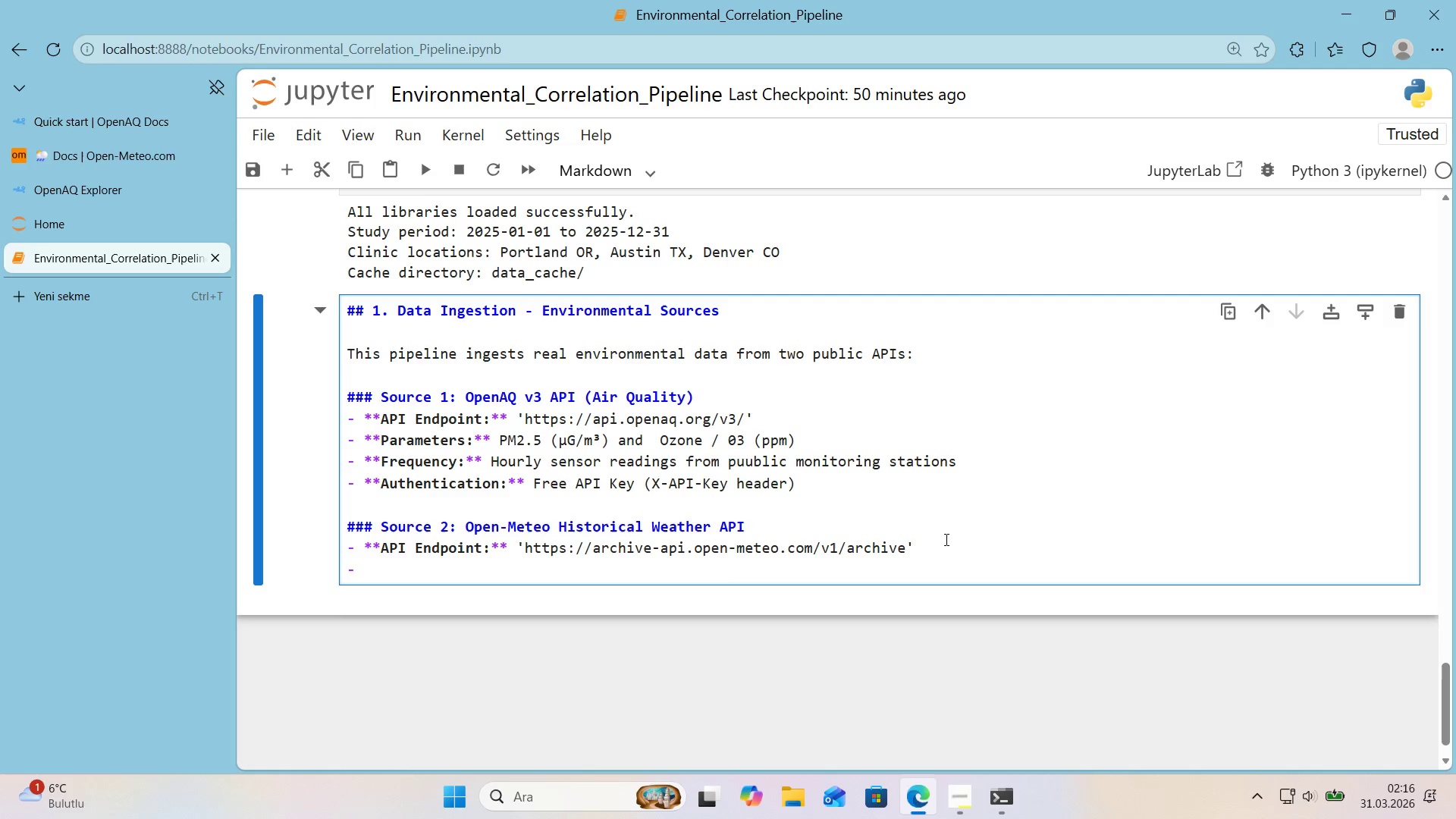 
type(**Parameters>** Temperature *()
 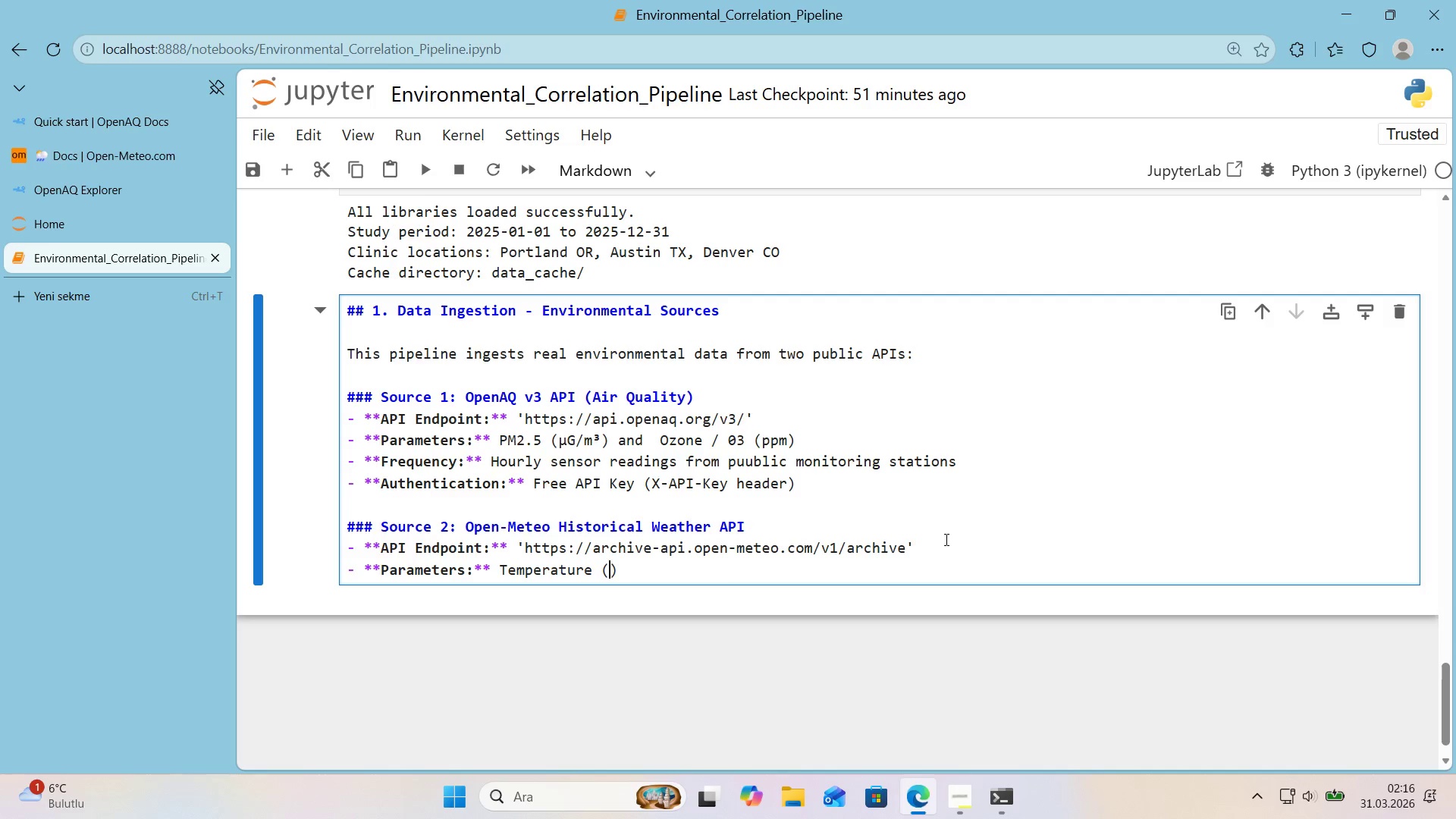 
 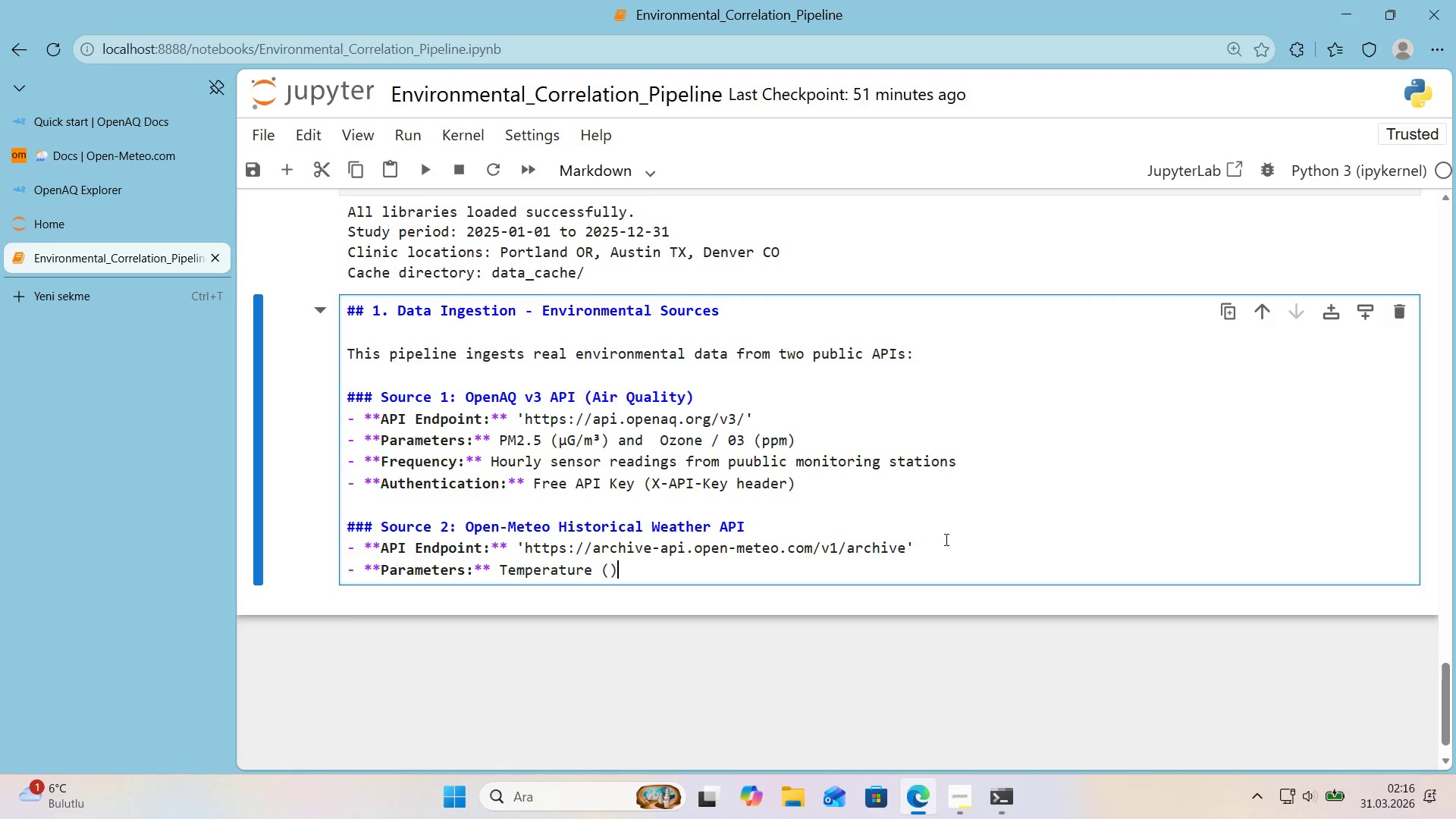 
key(ArrowLeft)
 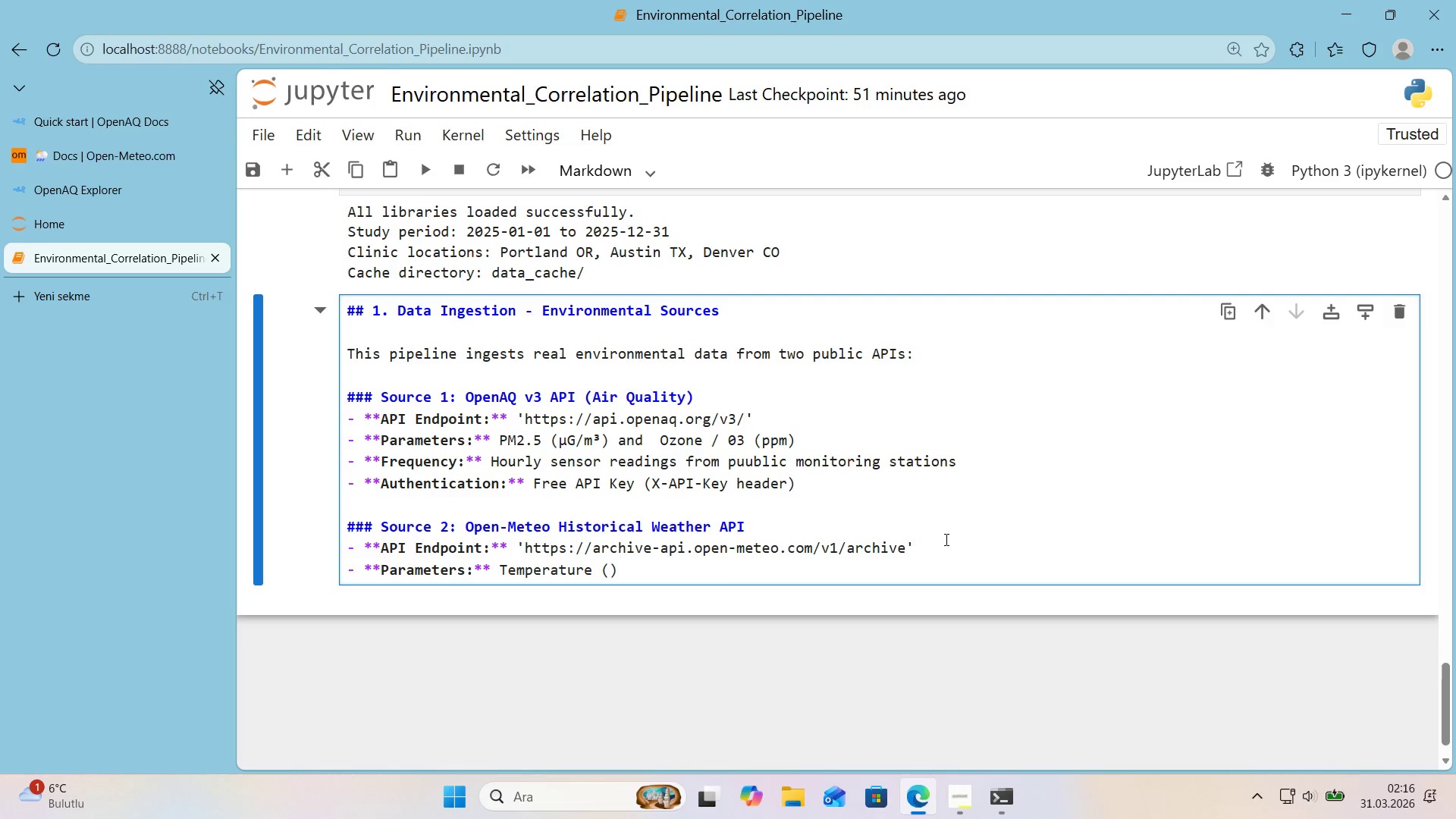 
key(Meta+Period)
 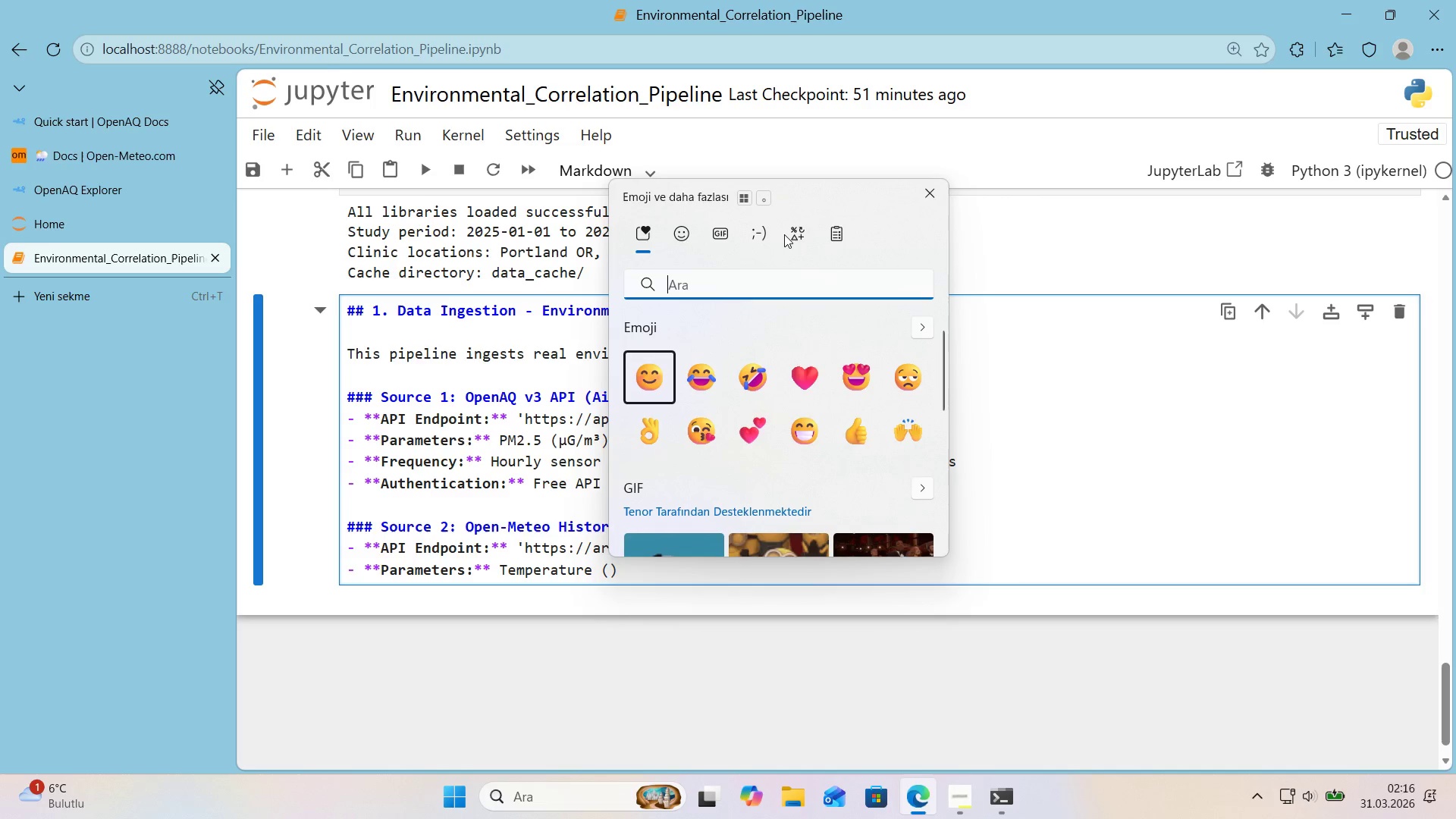 
left_click([761, 234])
 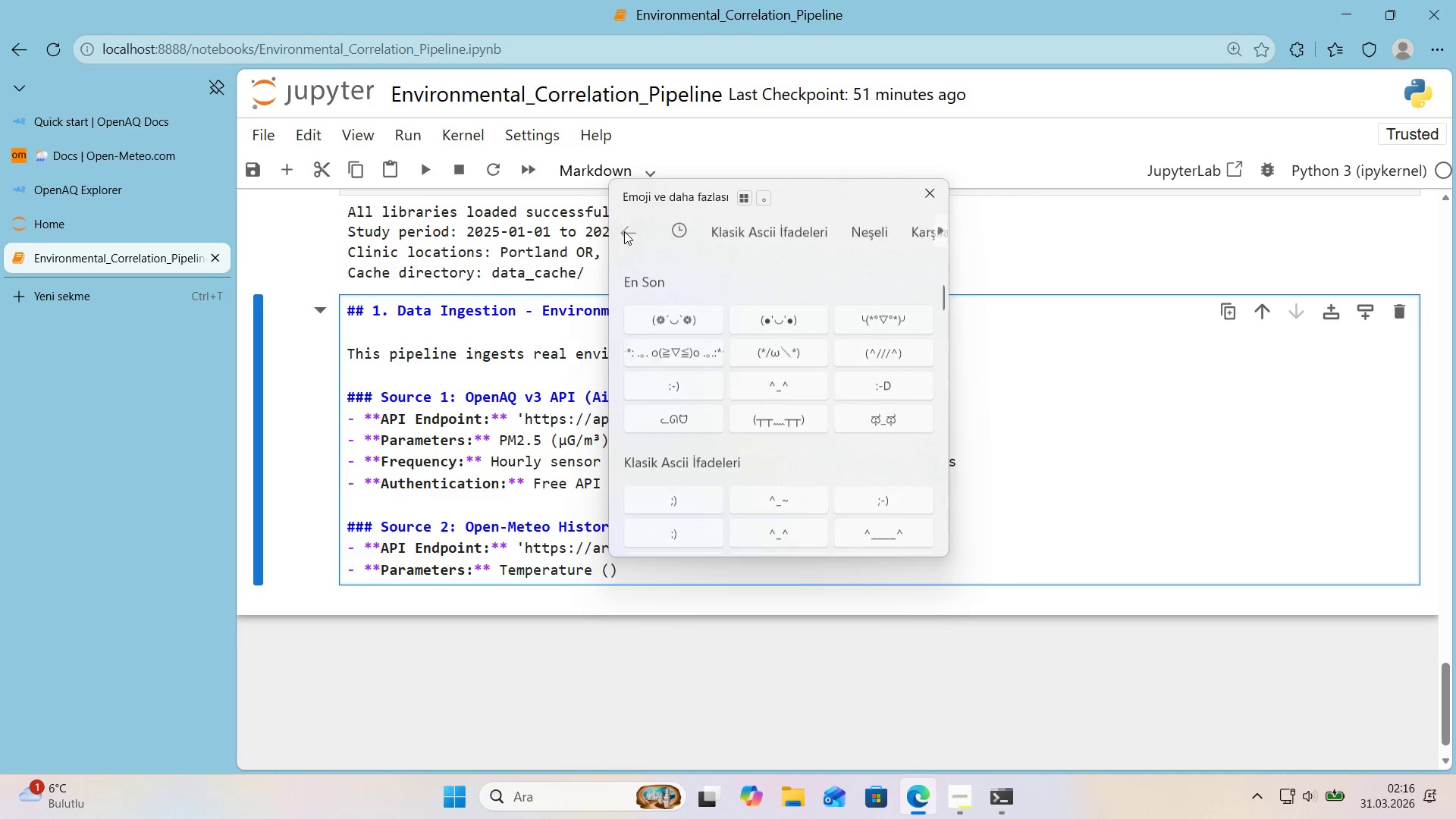 
left_click([786, 234])
 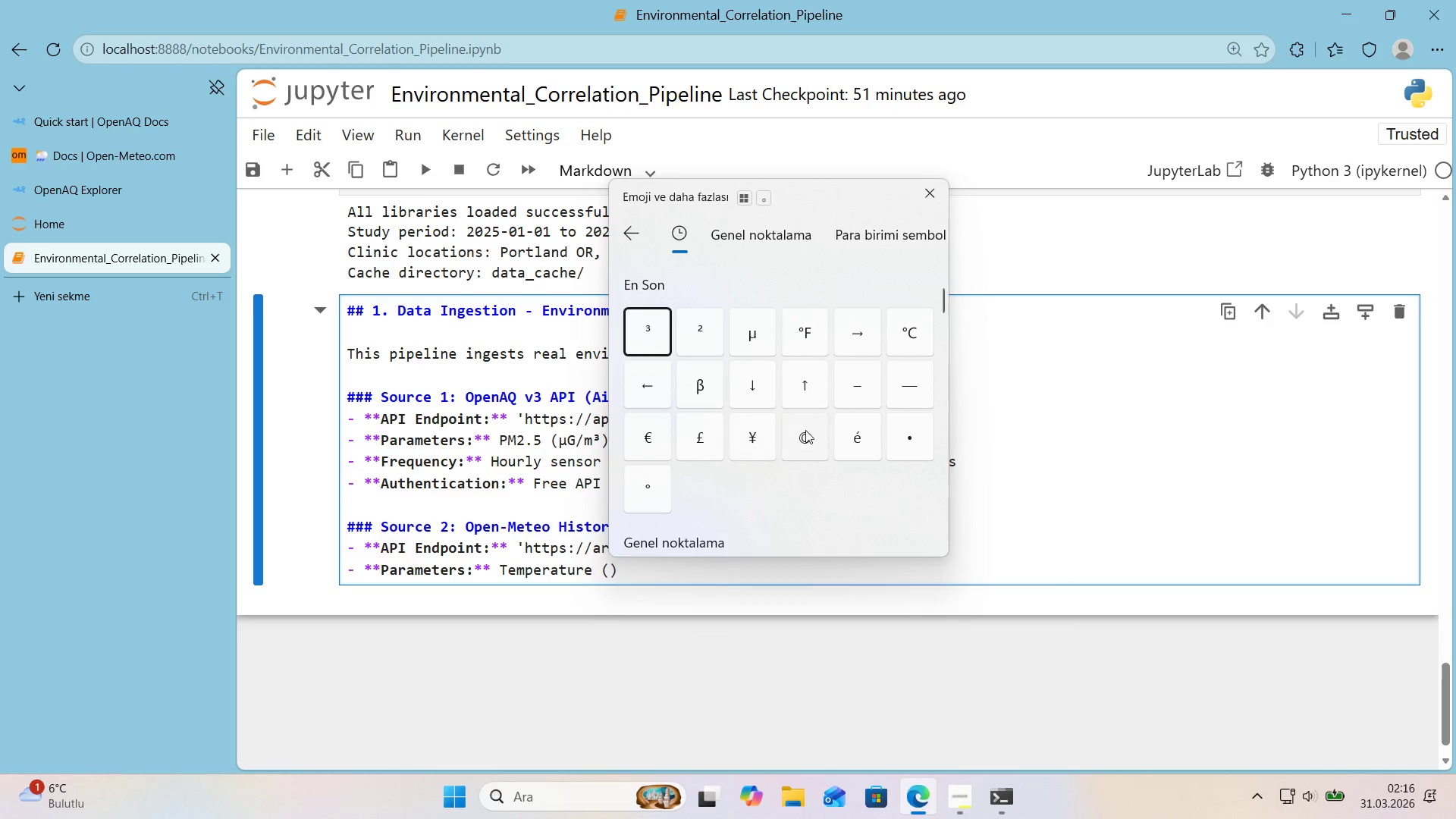 
left_click([910, 336])
 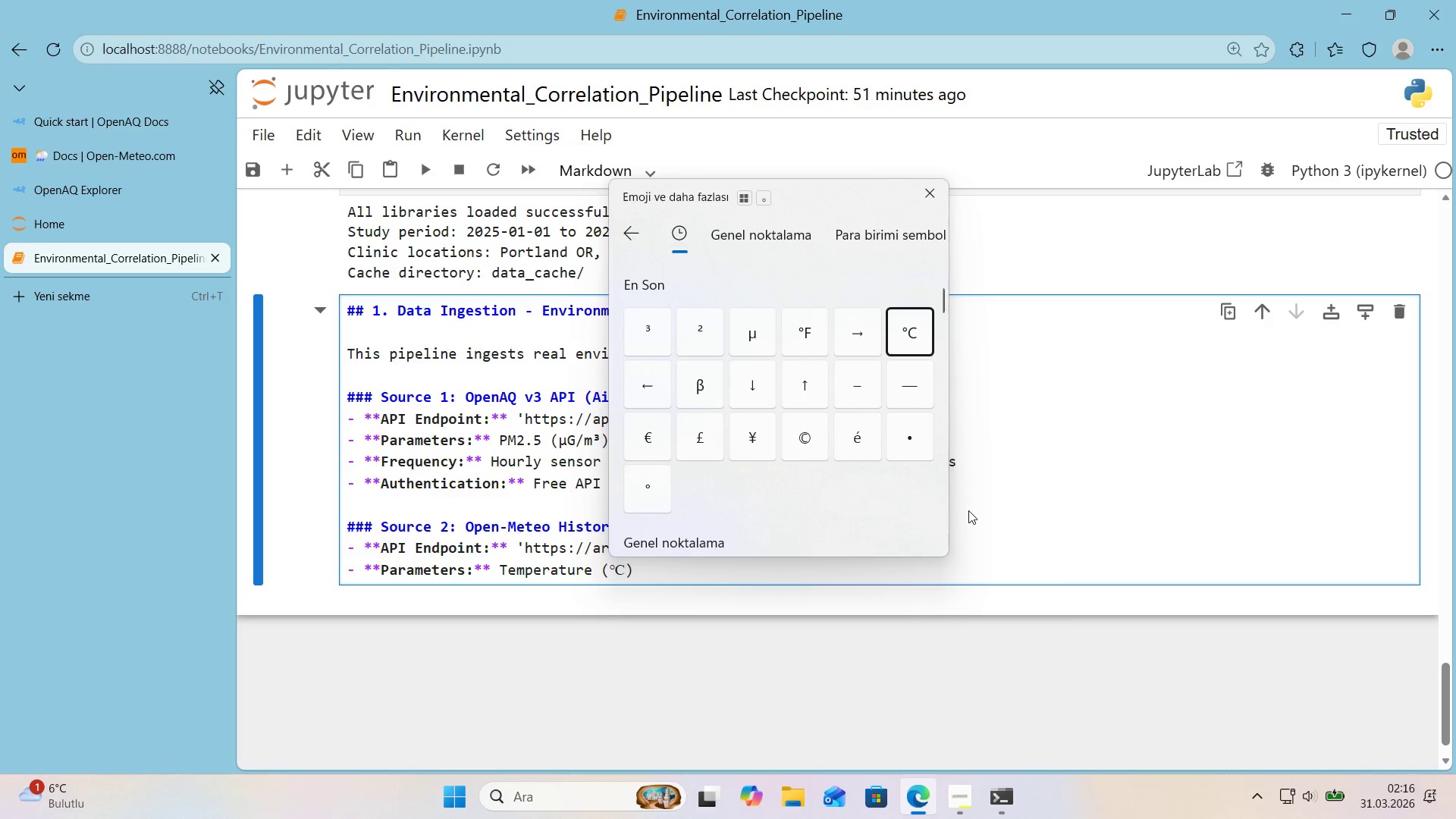 
key(Space)
 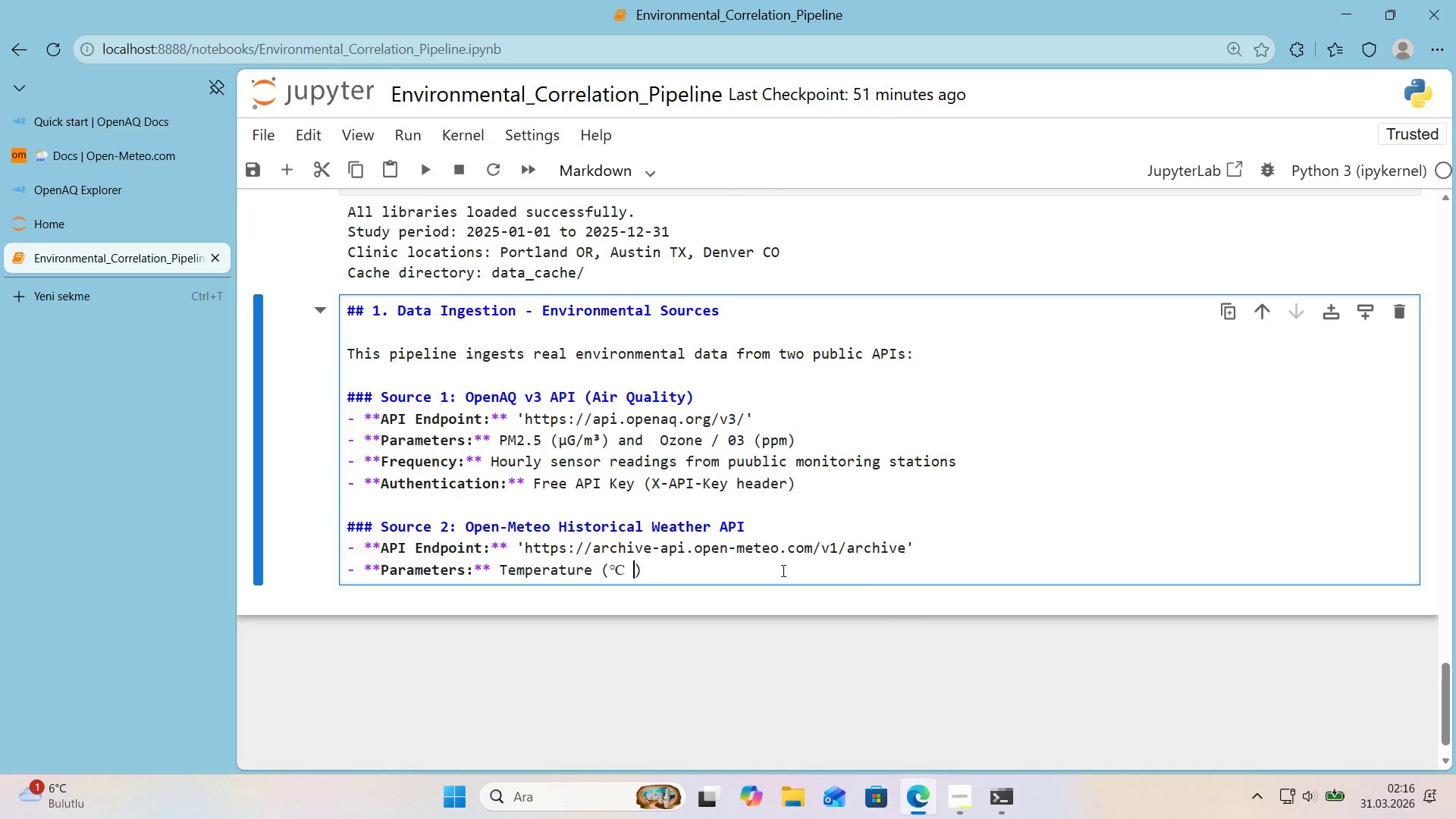 
key(Meta+Period)
 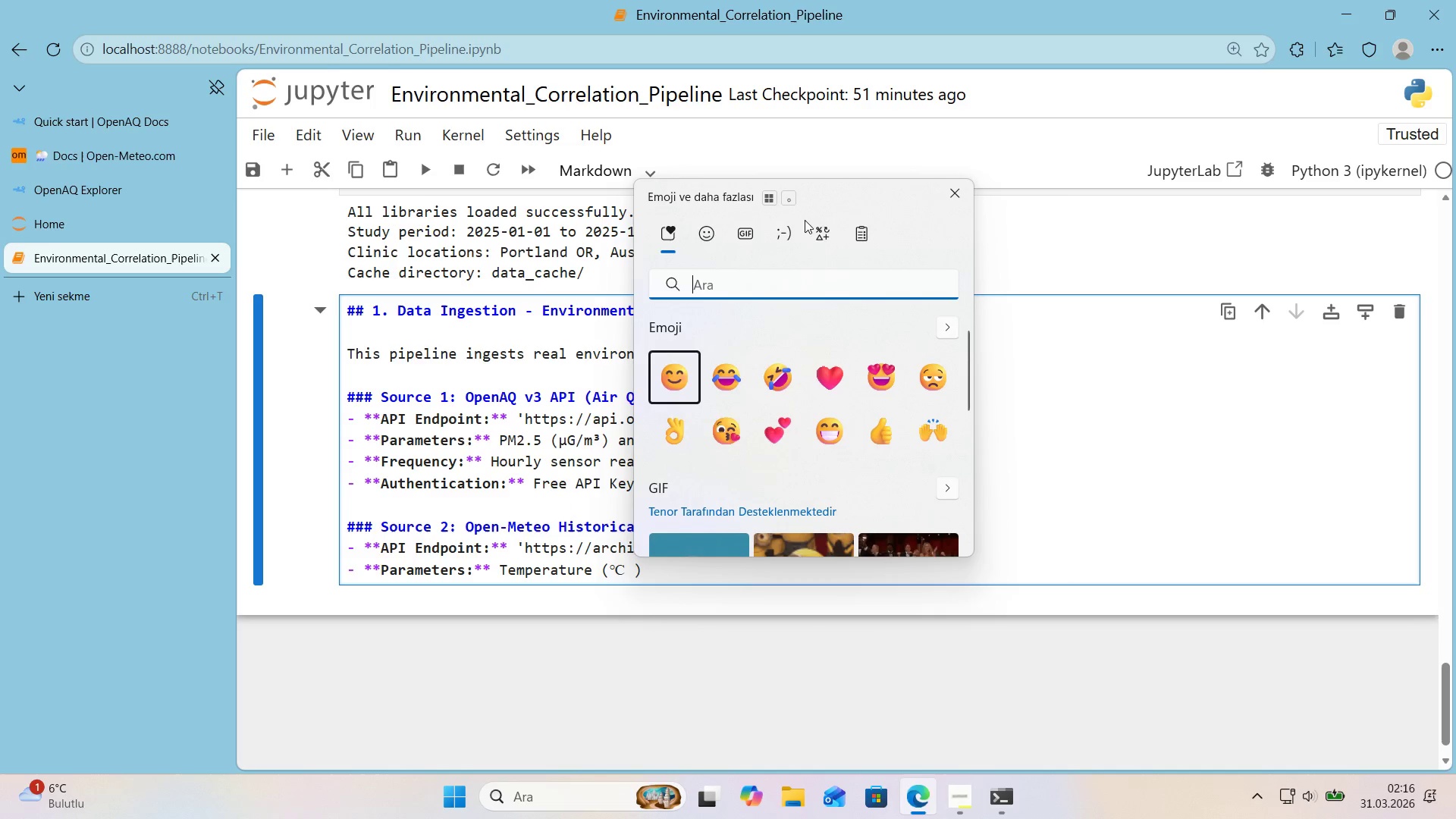 
left_click([819, 237])
 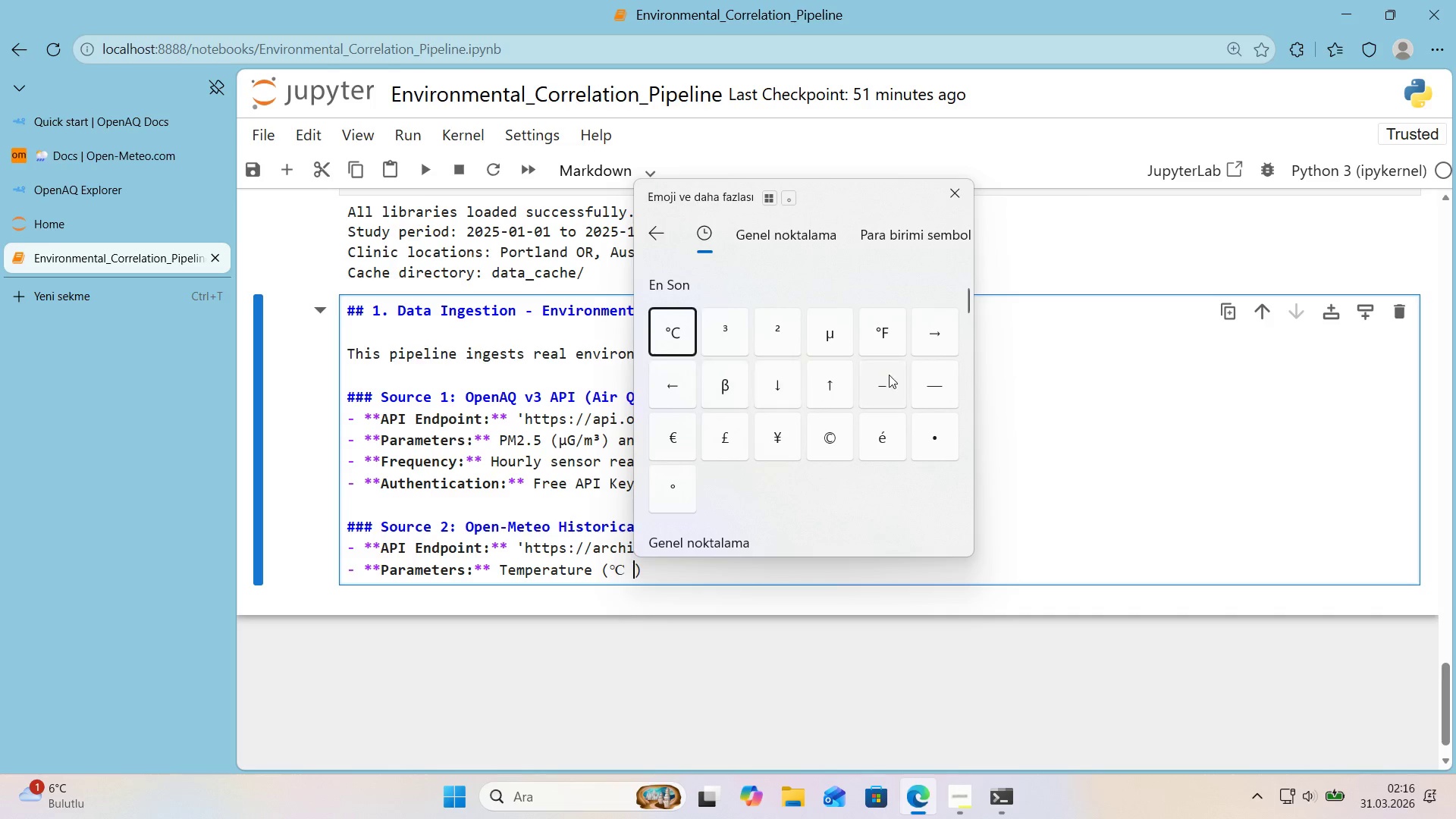 
left_click([940, 334])
 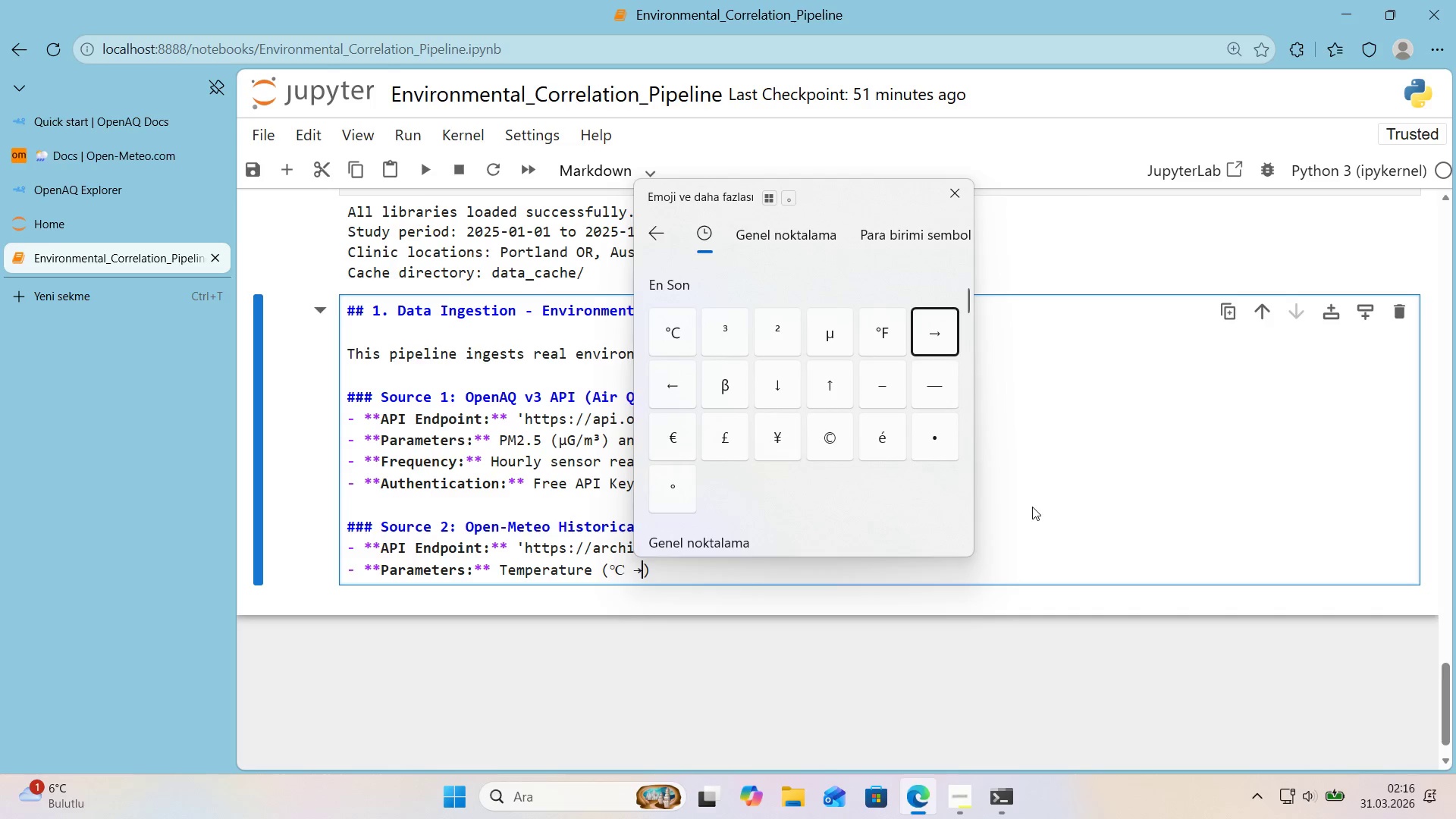 
type( converted to )
 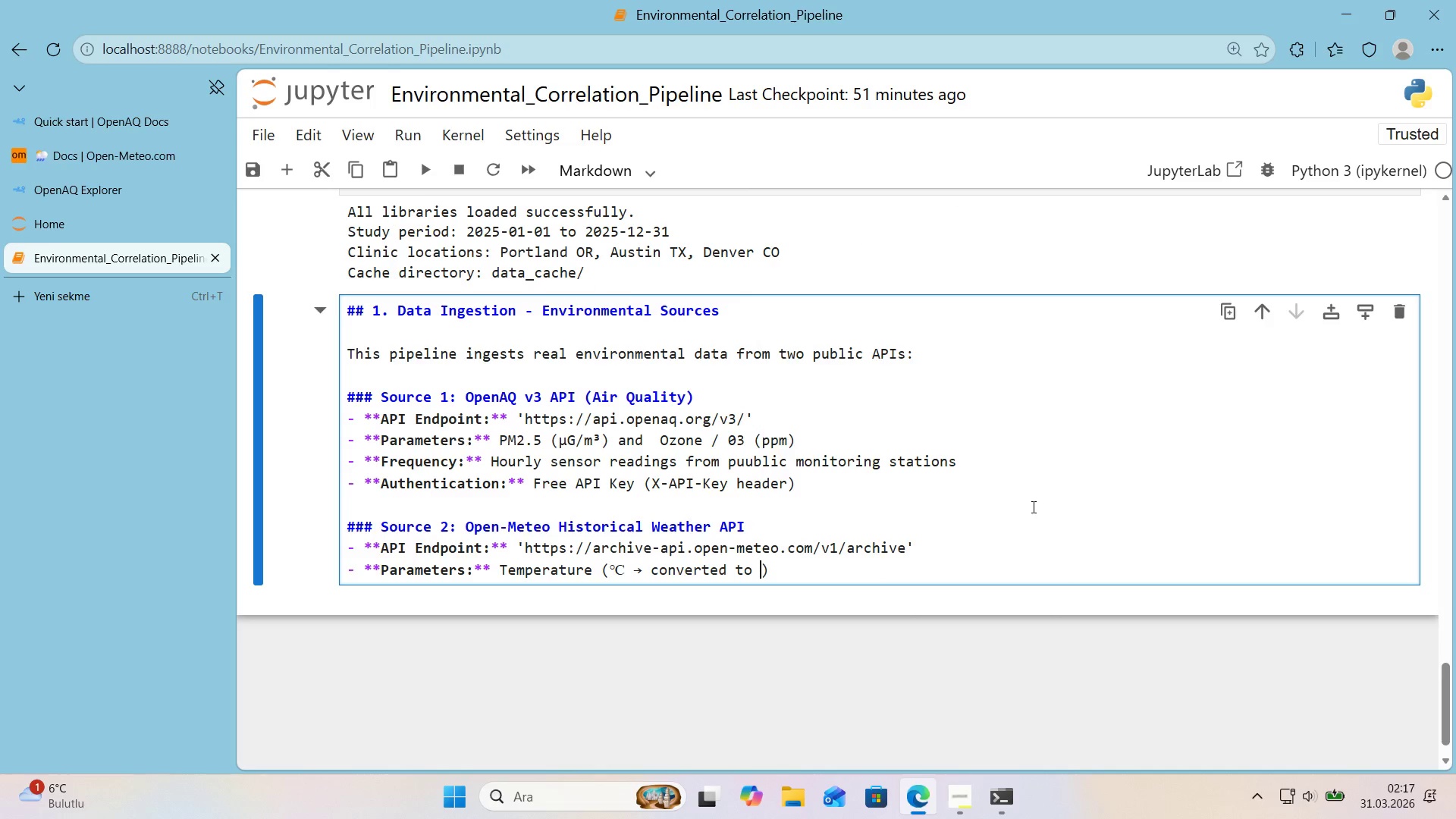 
key(Meta+Period)
 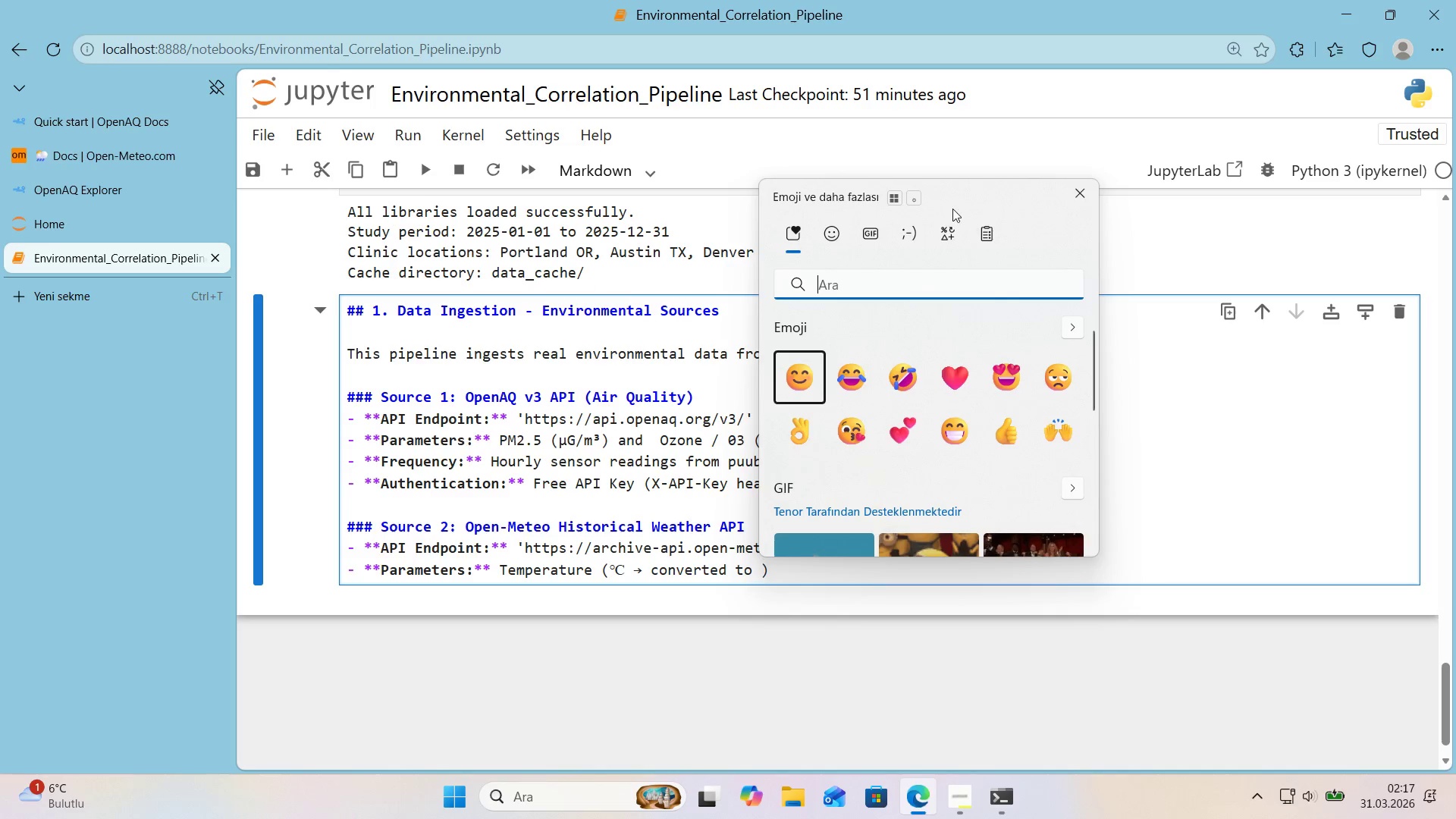 
left_click([939, 231])
 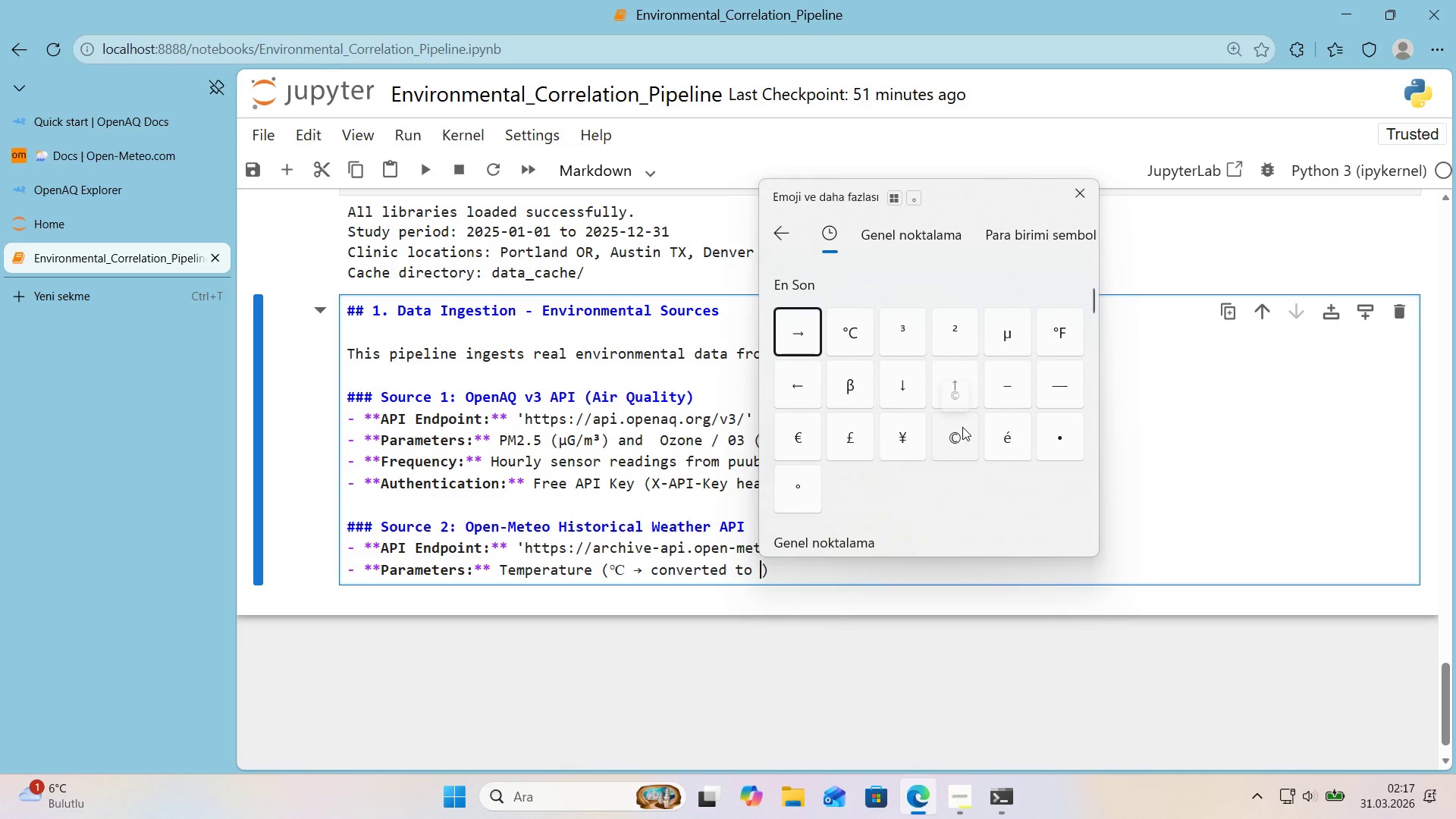 
left_click([1067, 344])
 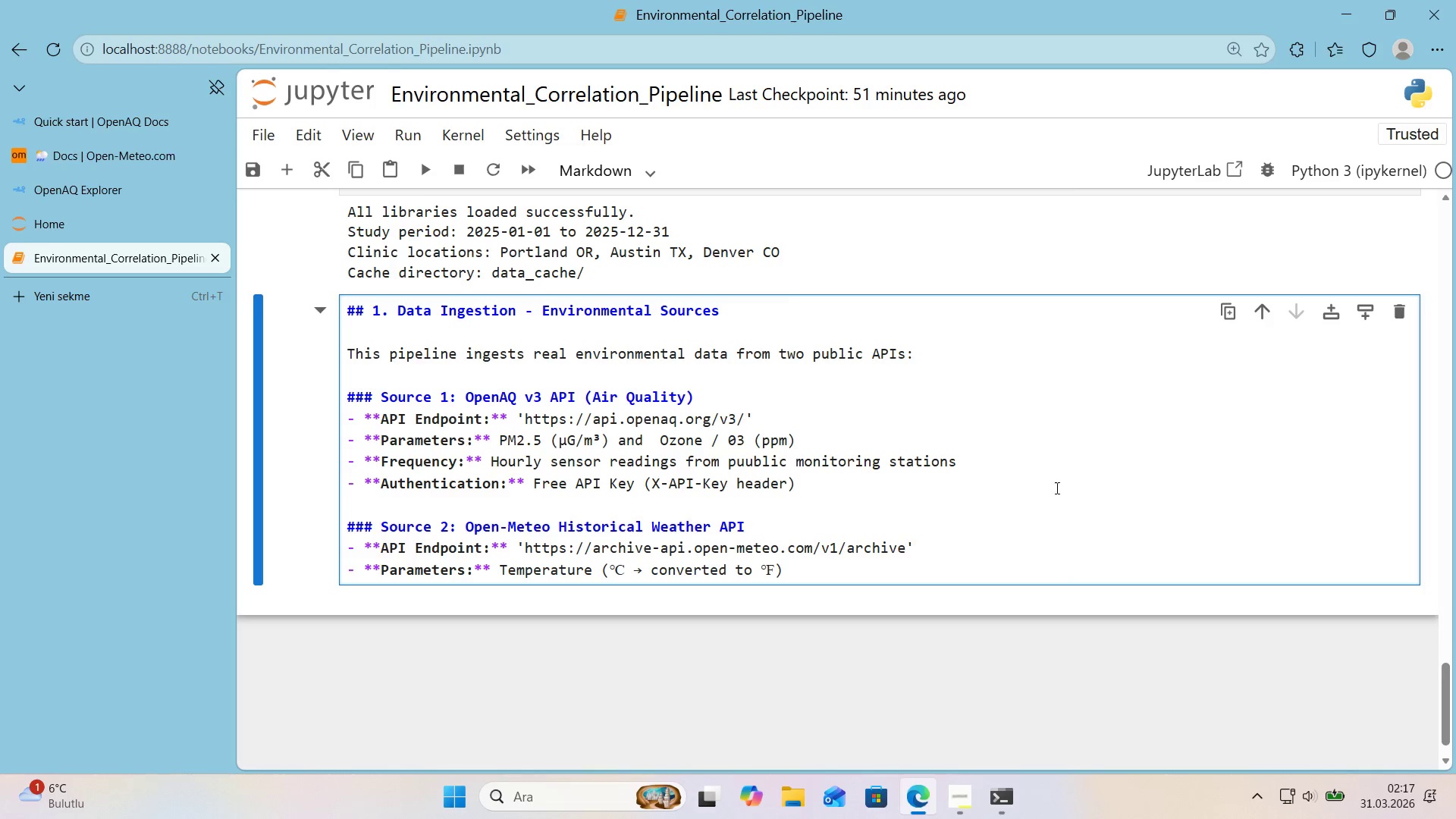 
type( and Relat've Hum'd'ty *()
 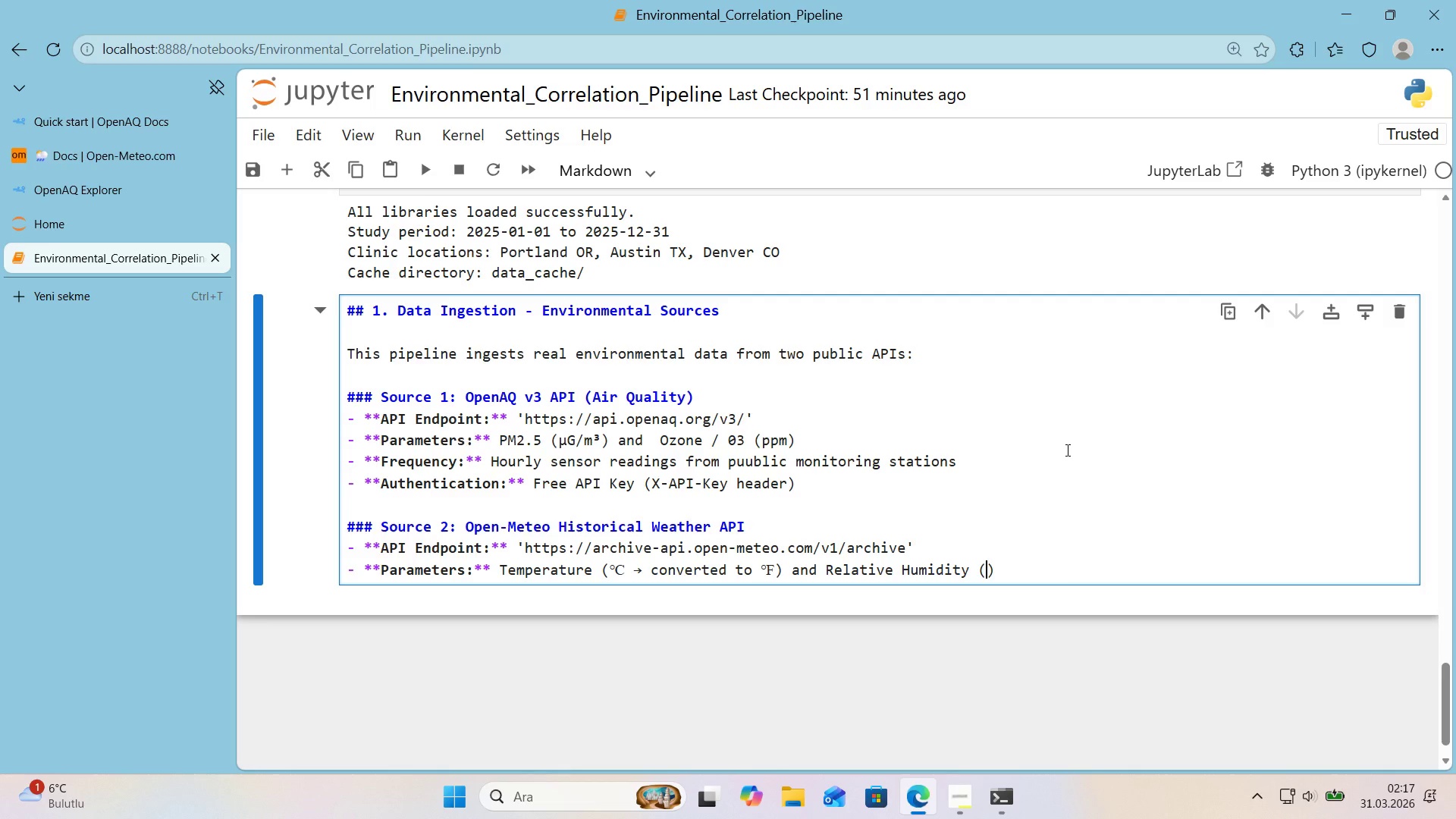 
 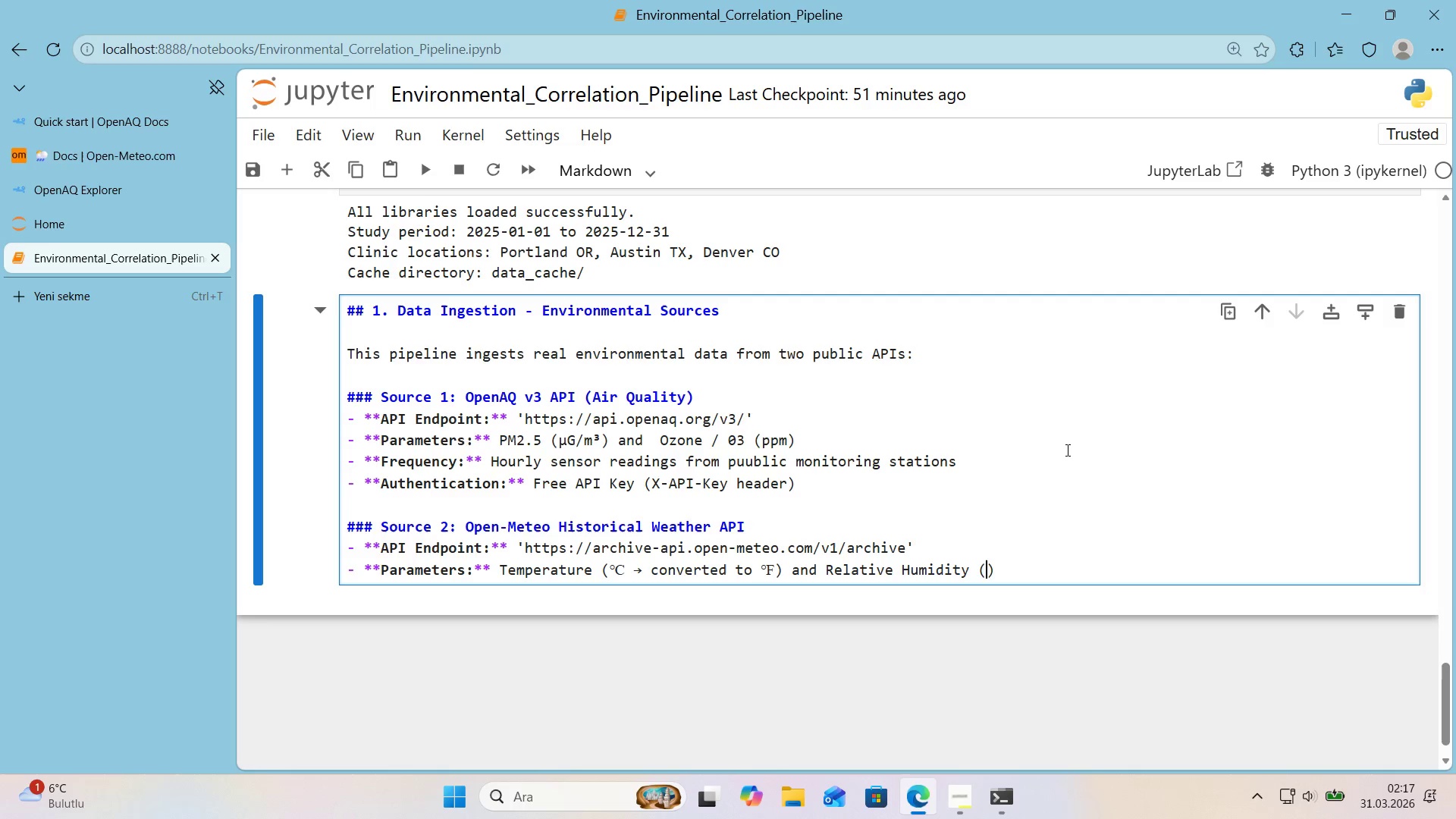 
key(ArrowLeft)
 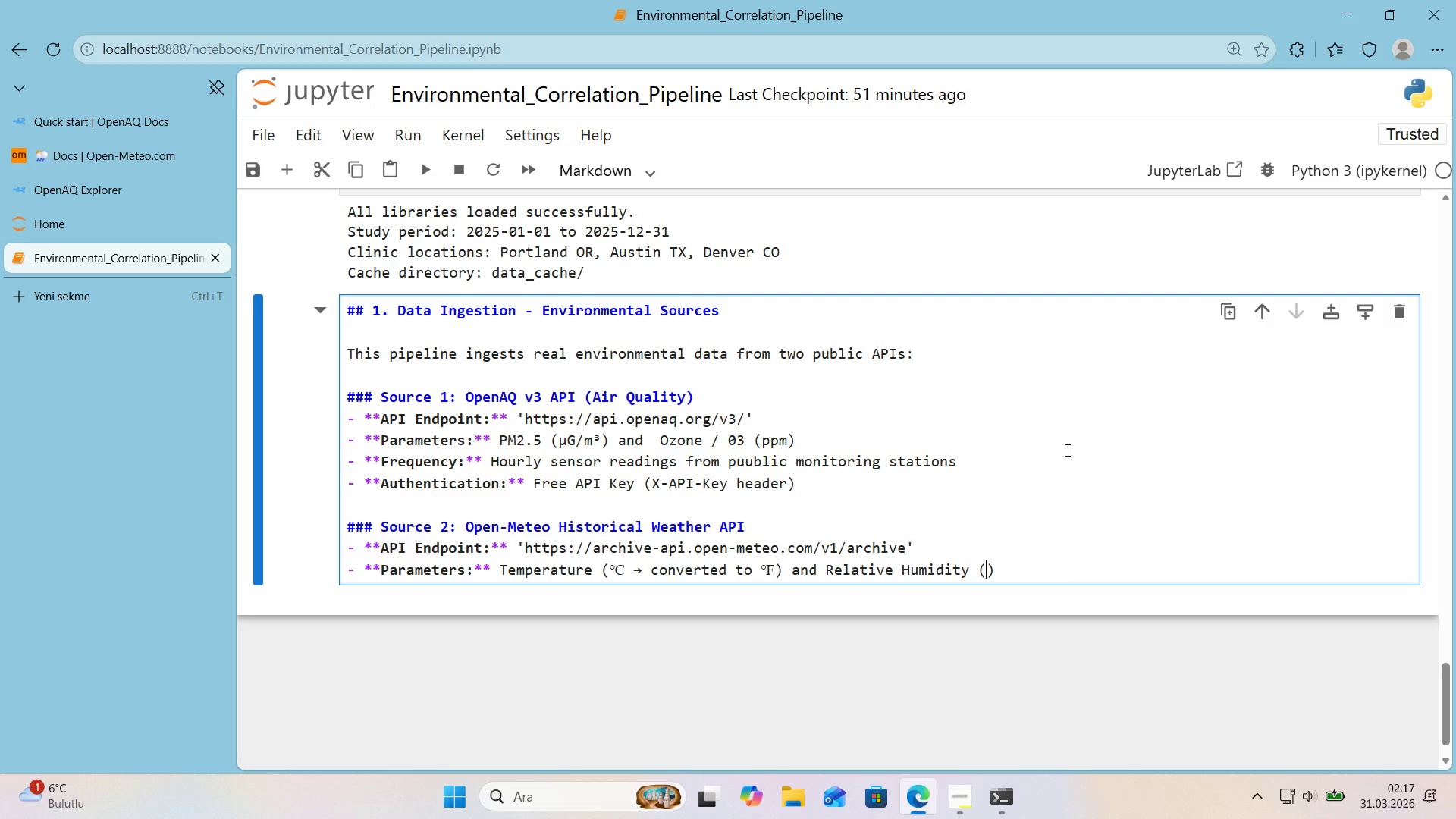 
key(Shift+5)
 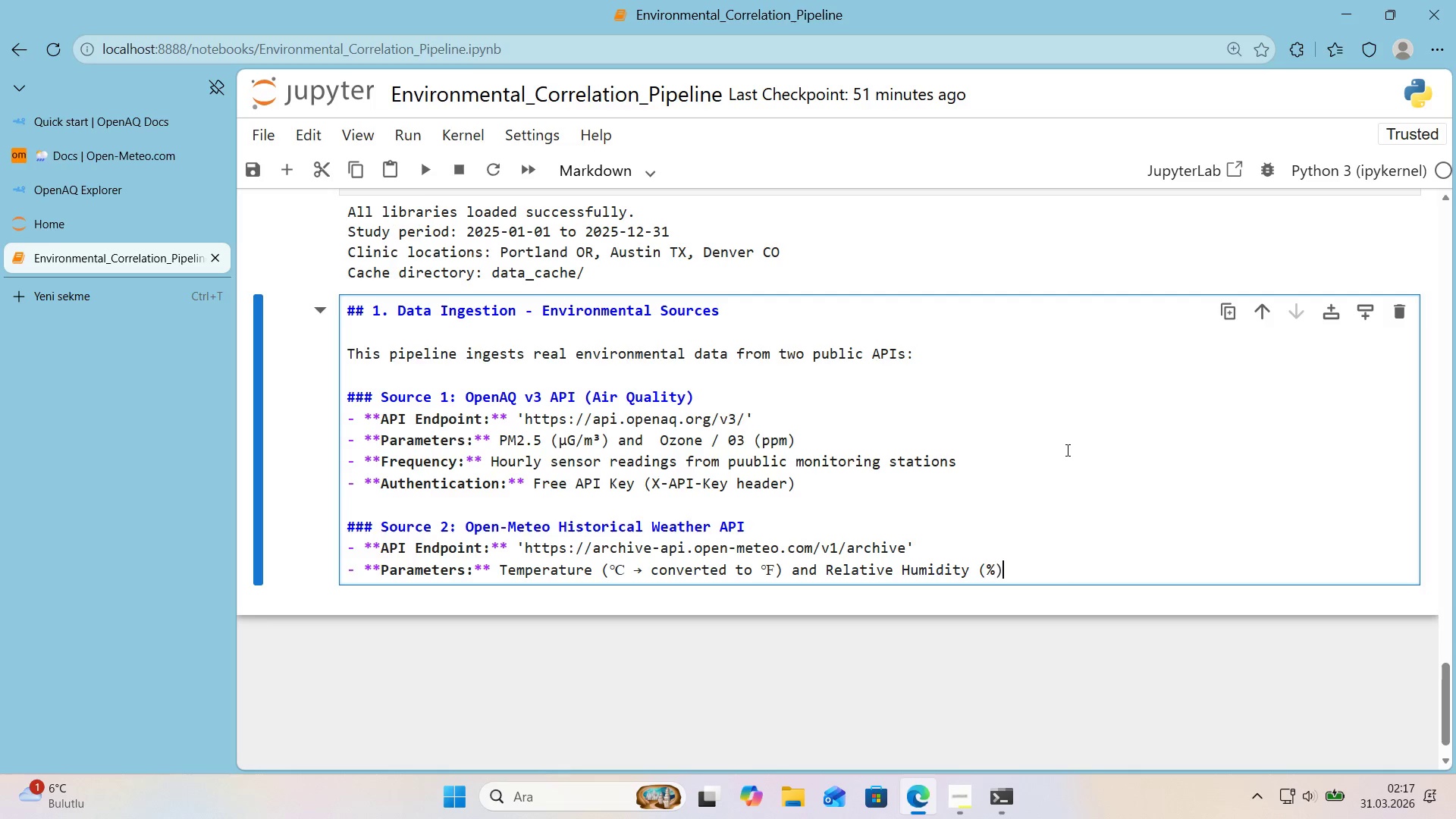 
key(ArrowRight)
 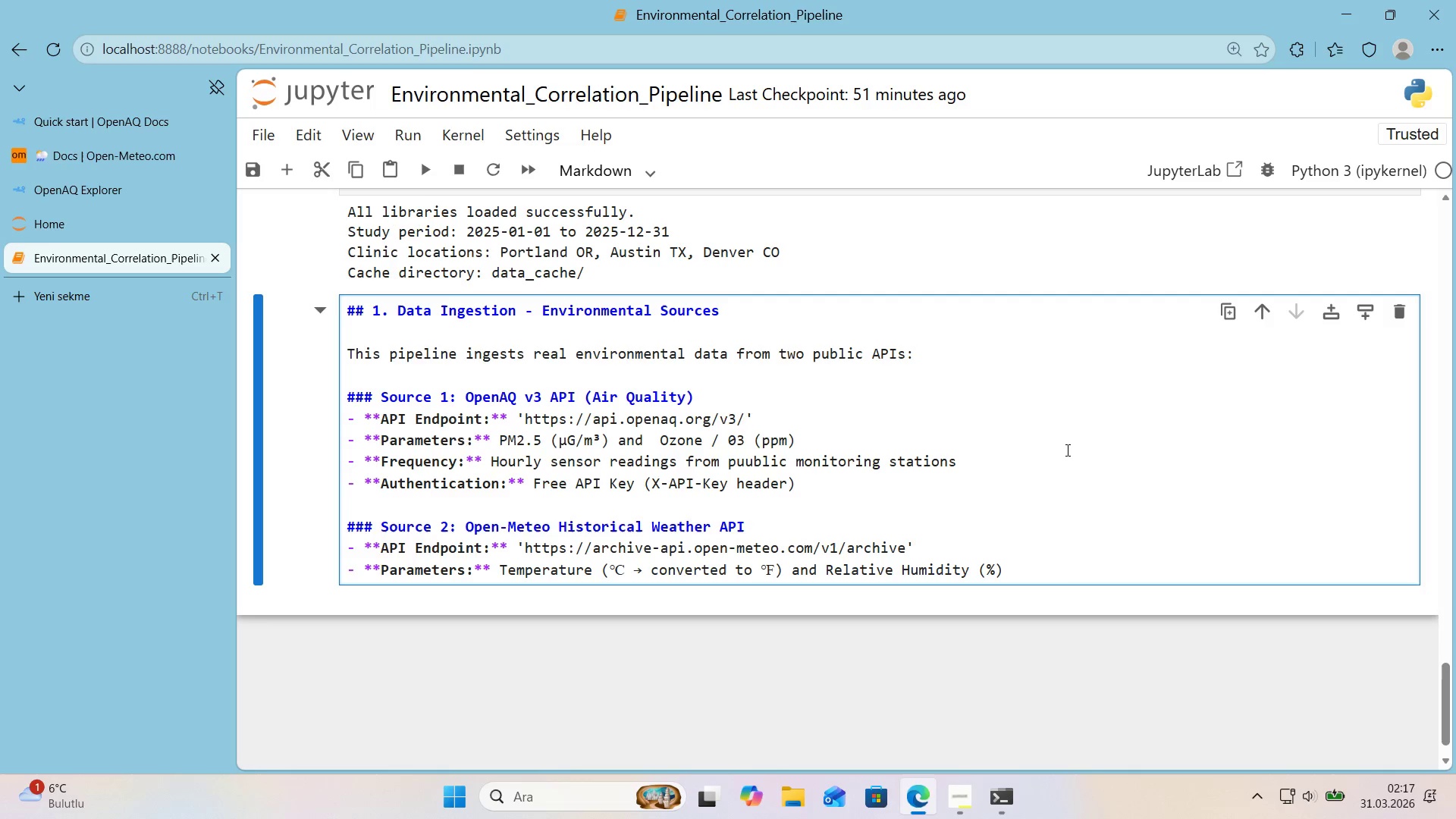 
key(Enter)
 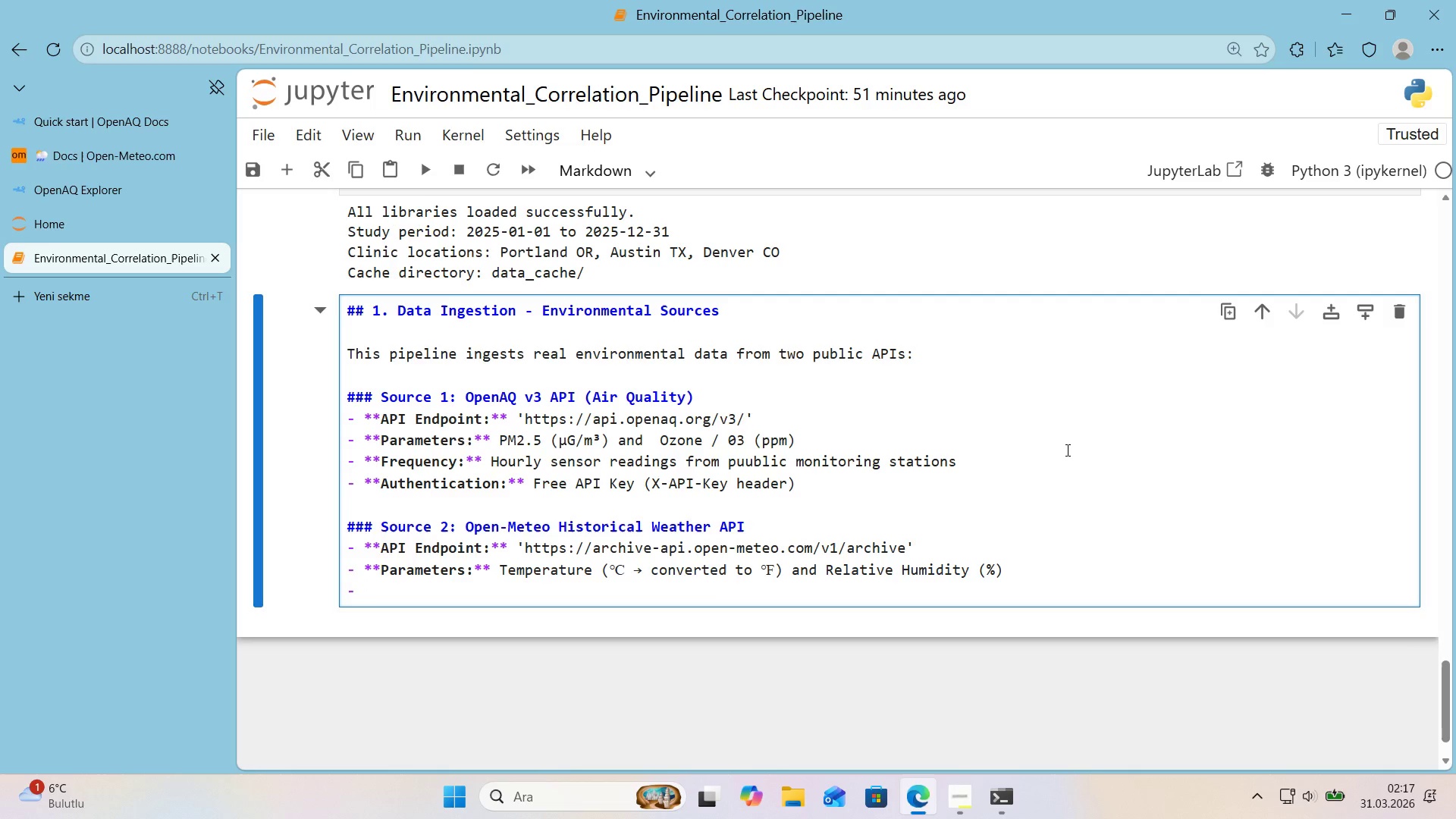 
type(**Frequency>** Horu)
key(Backspace)
key(Backspace)
type(urly reanalys's data *()
 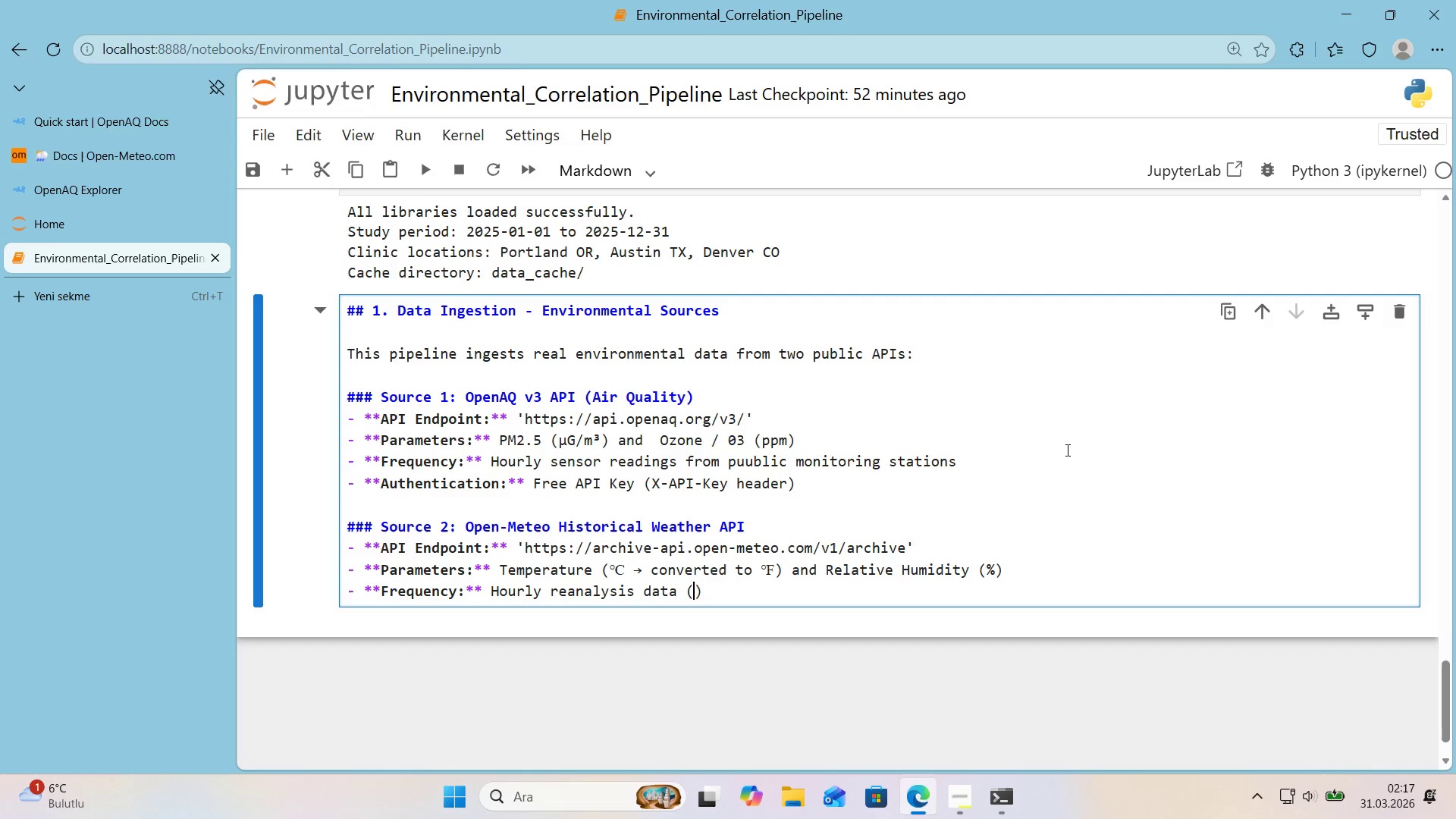 
 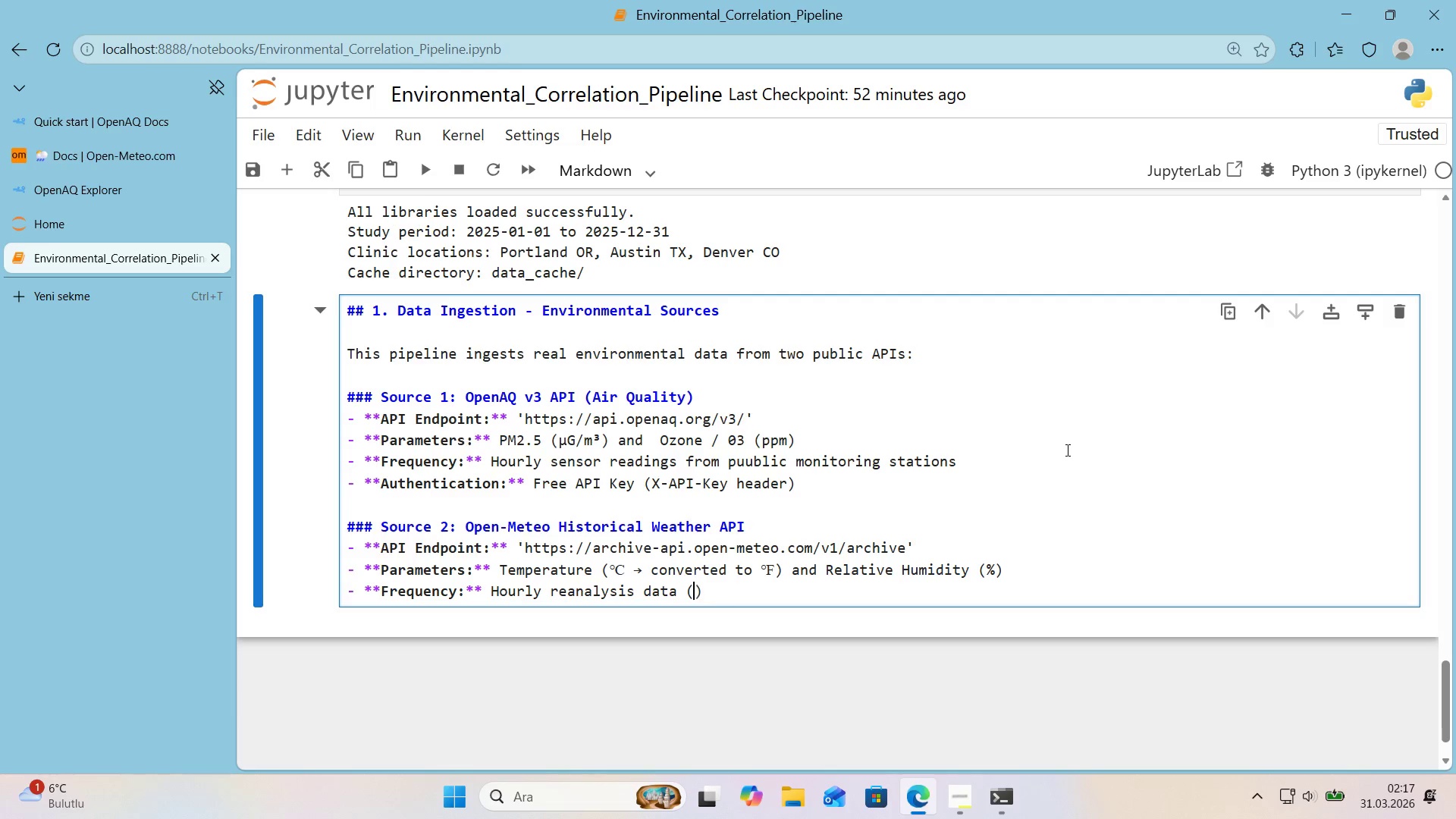 
key(ArrowLeft)
 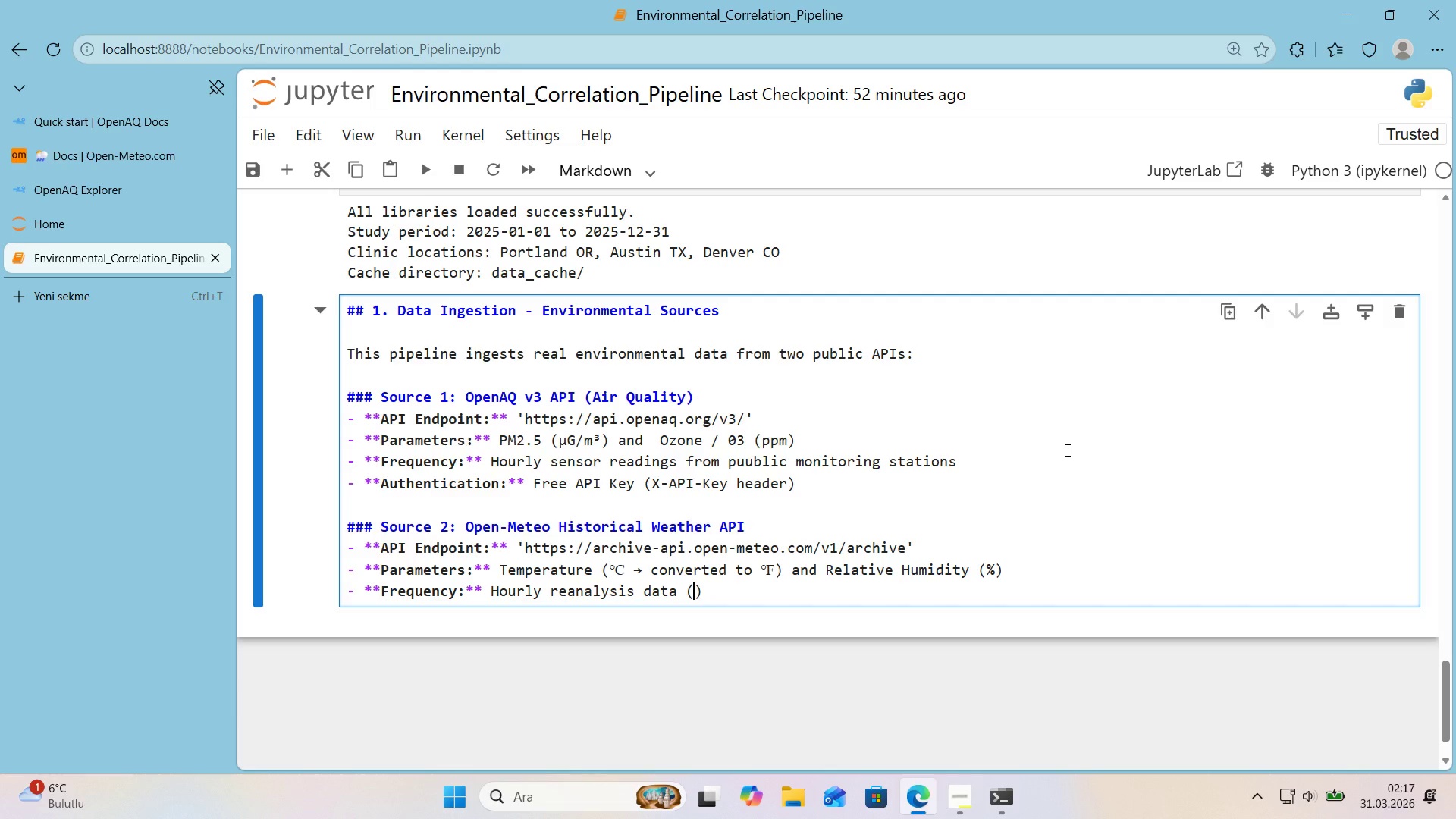 
type(ERA5 model)
 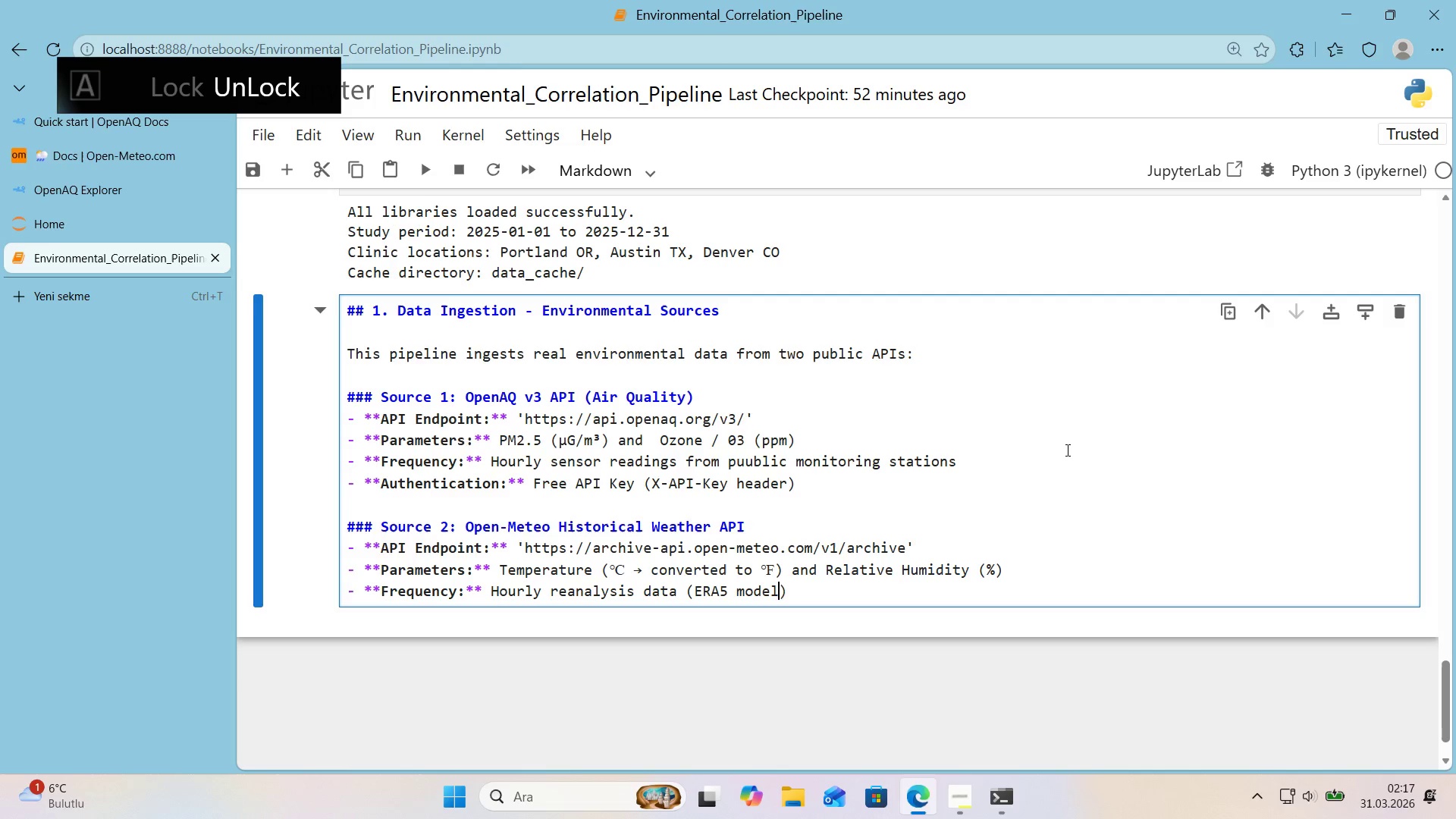 
key(ArrowRight)
 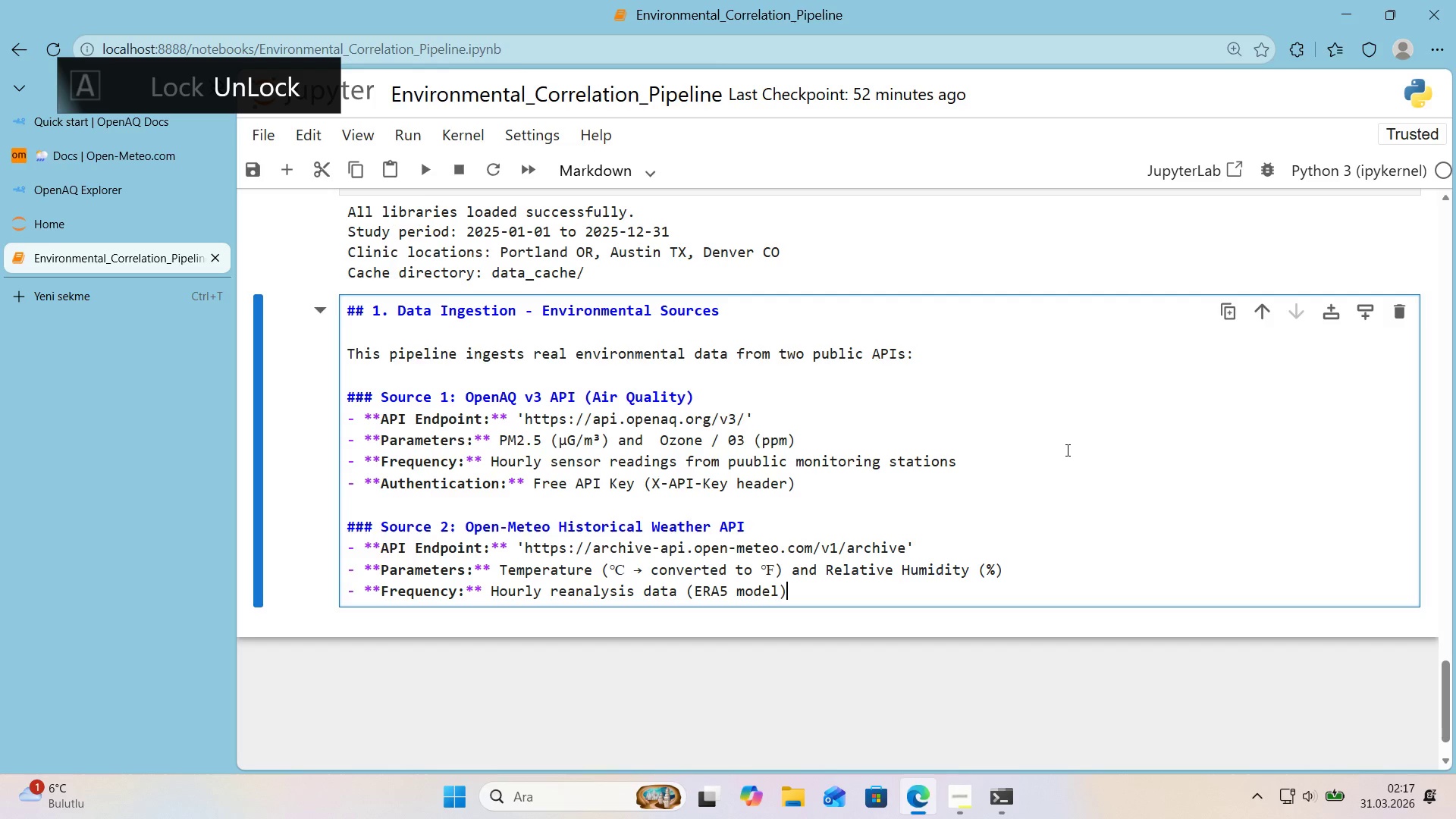 
key(Enter)
 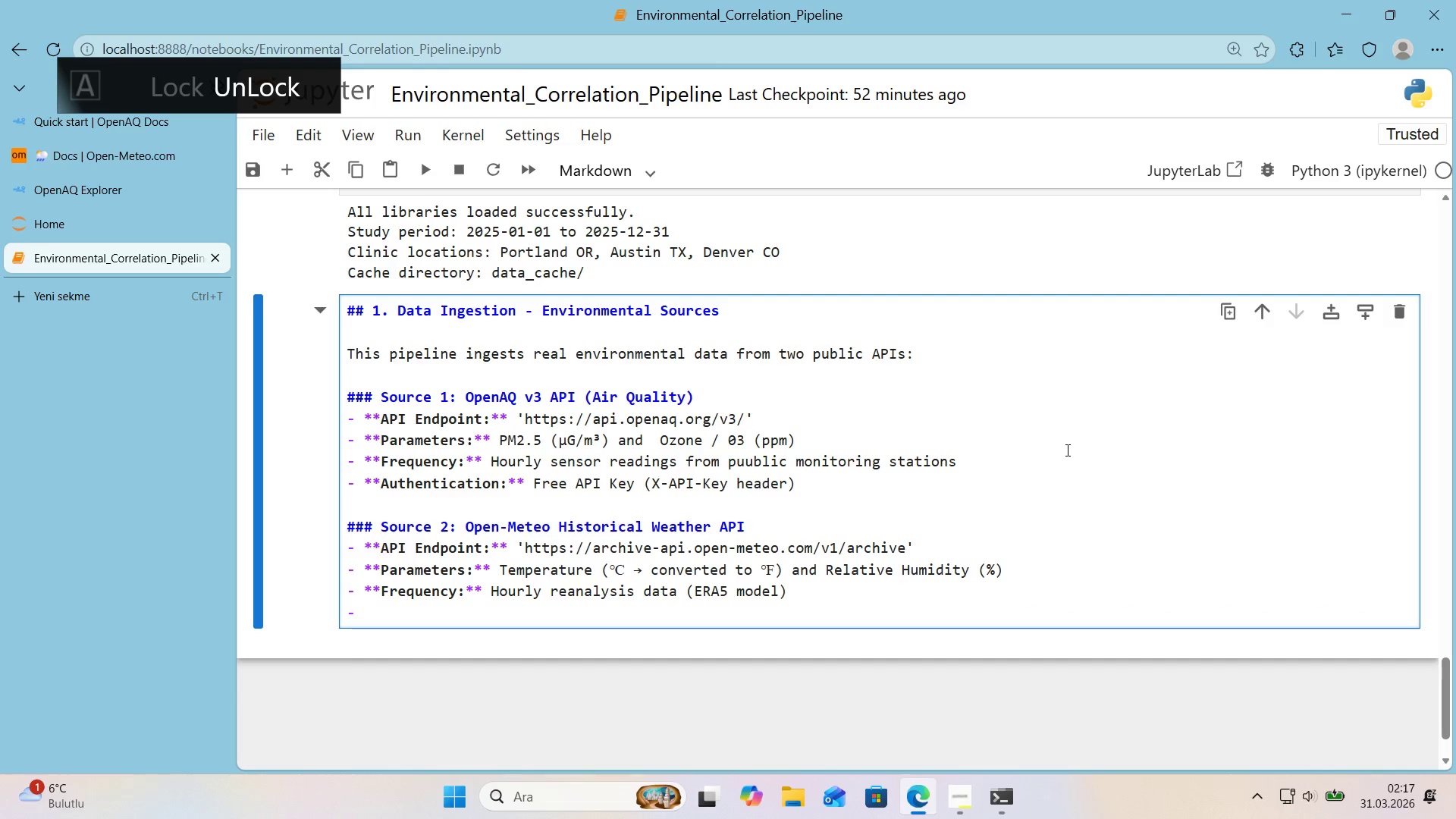 
type(**Authent'cat'on>** None requ'red *()
 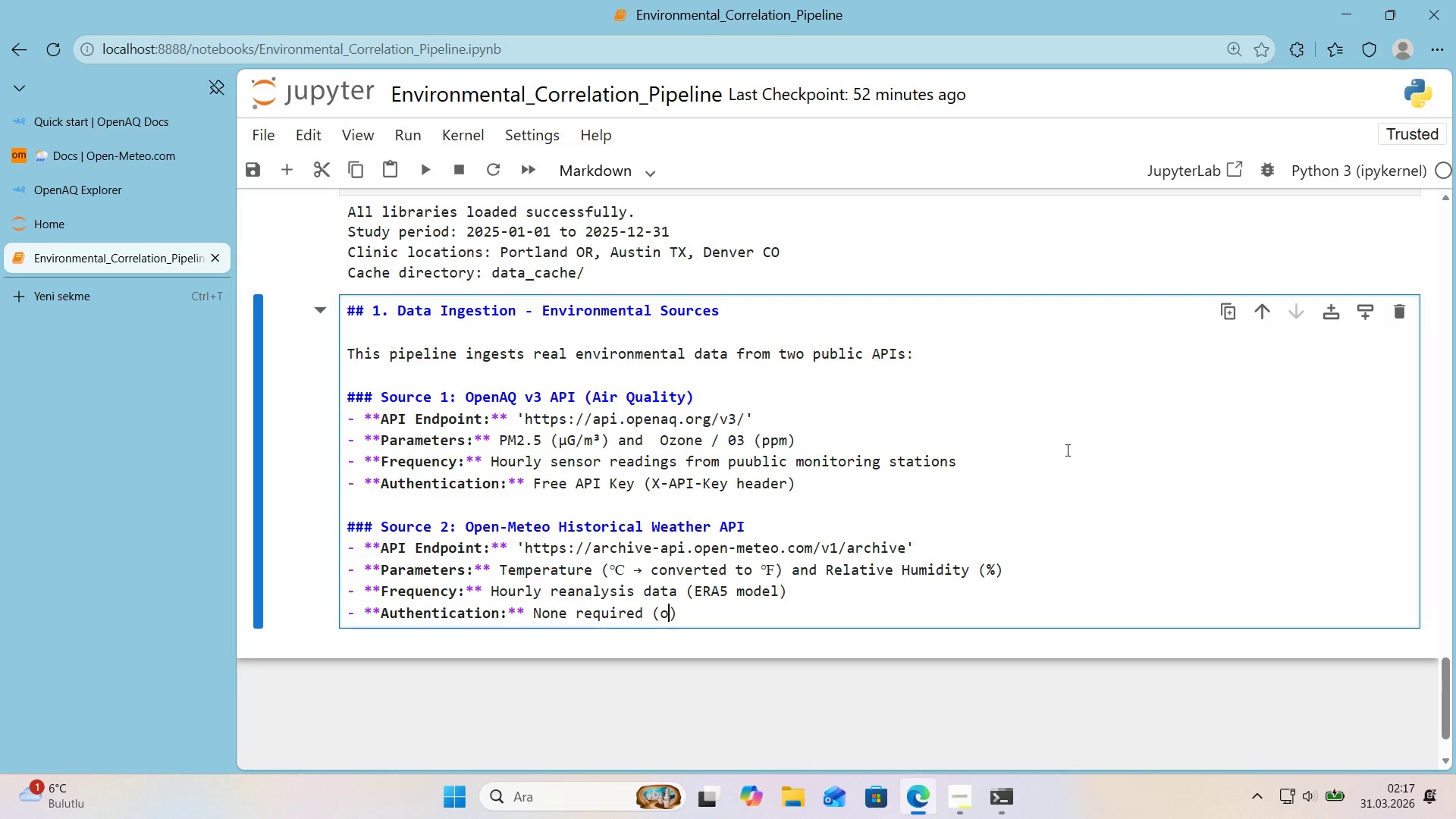 
 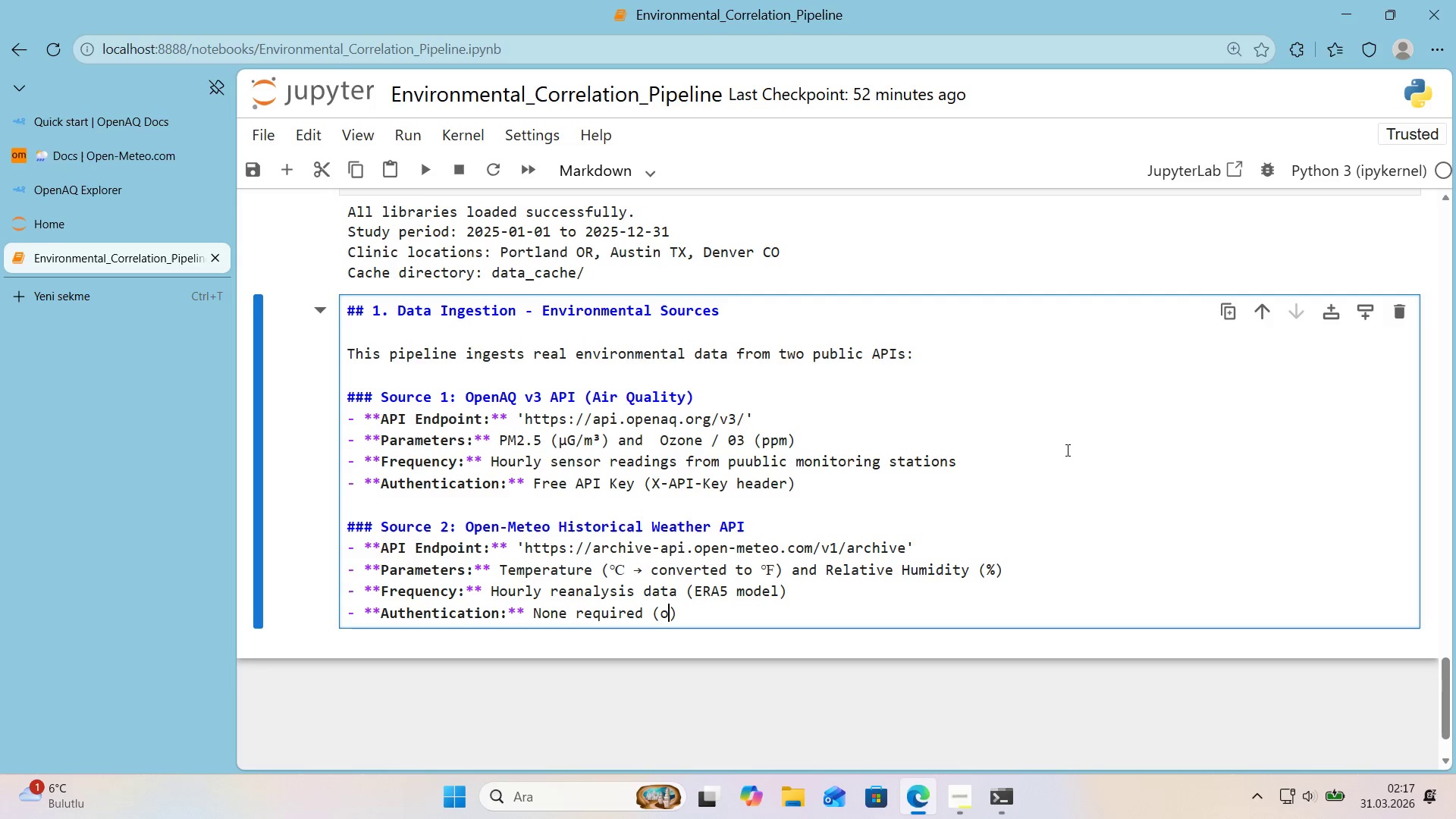 
key(ArrowLeft)
 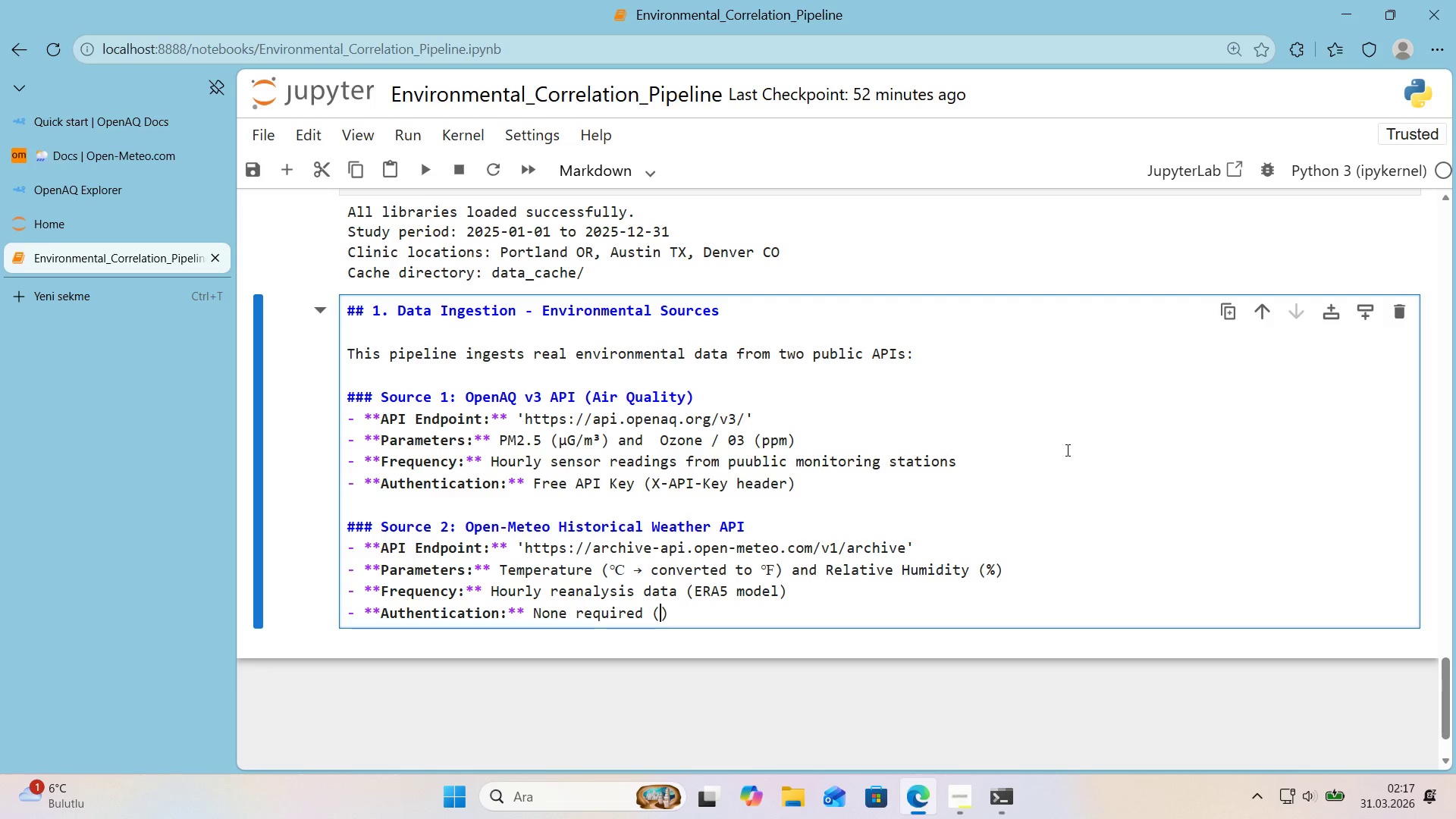 
type(open access)
 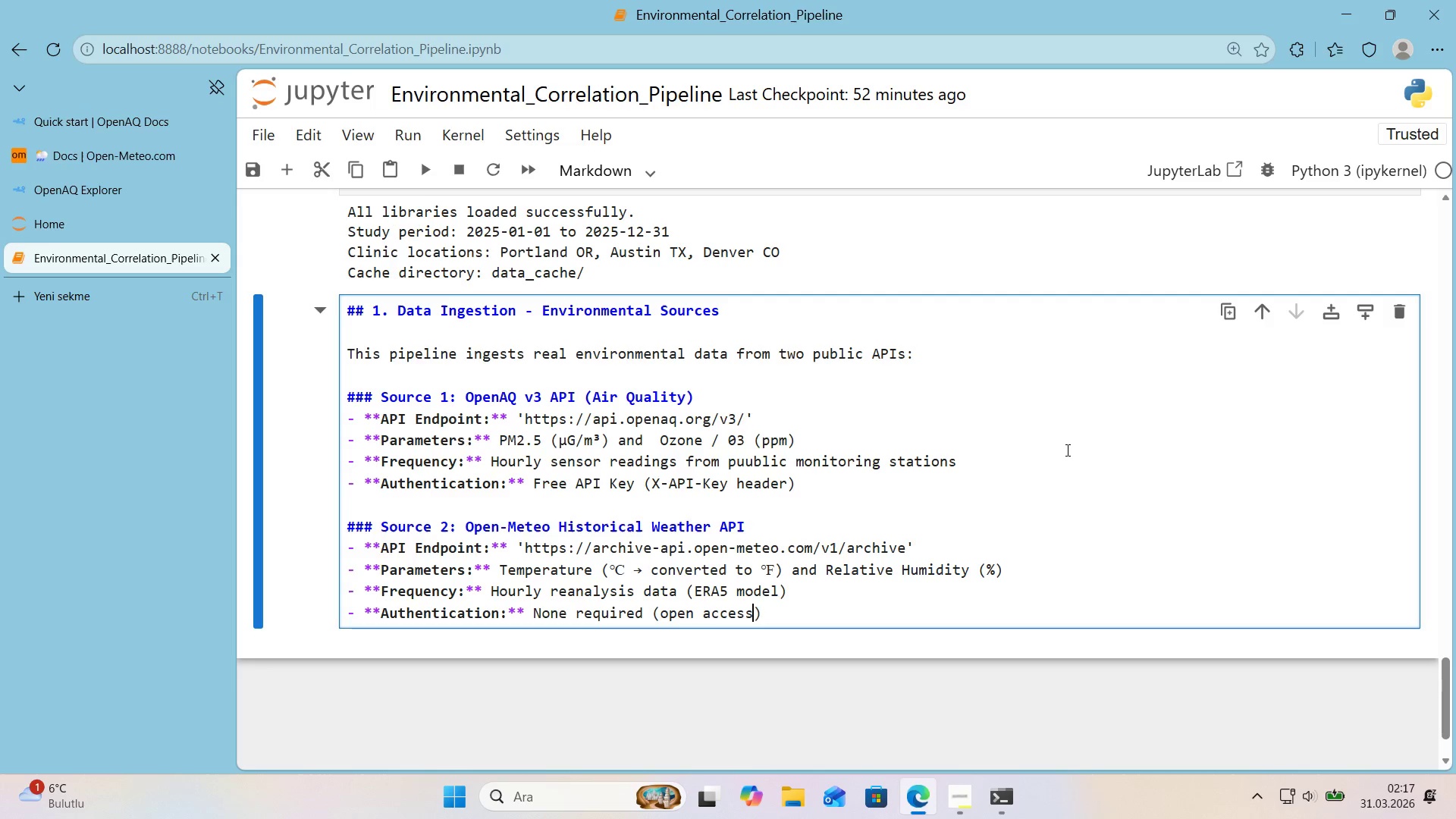 
key(ArrowRight)
 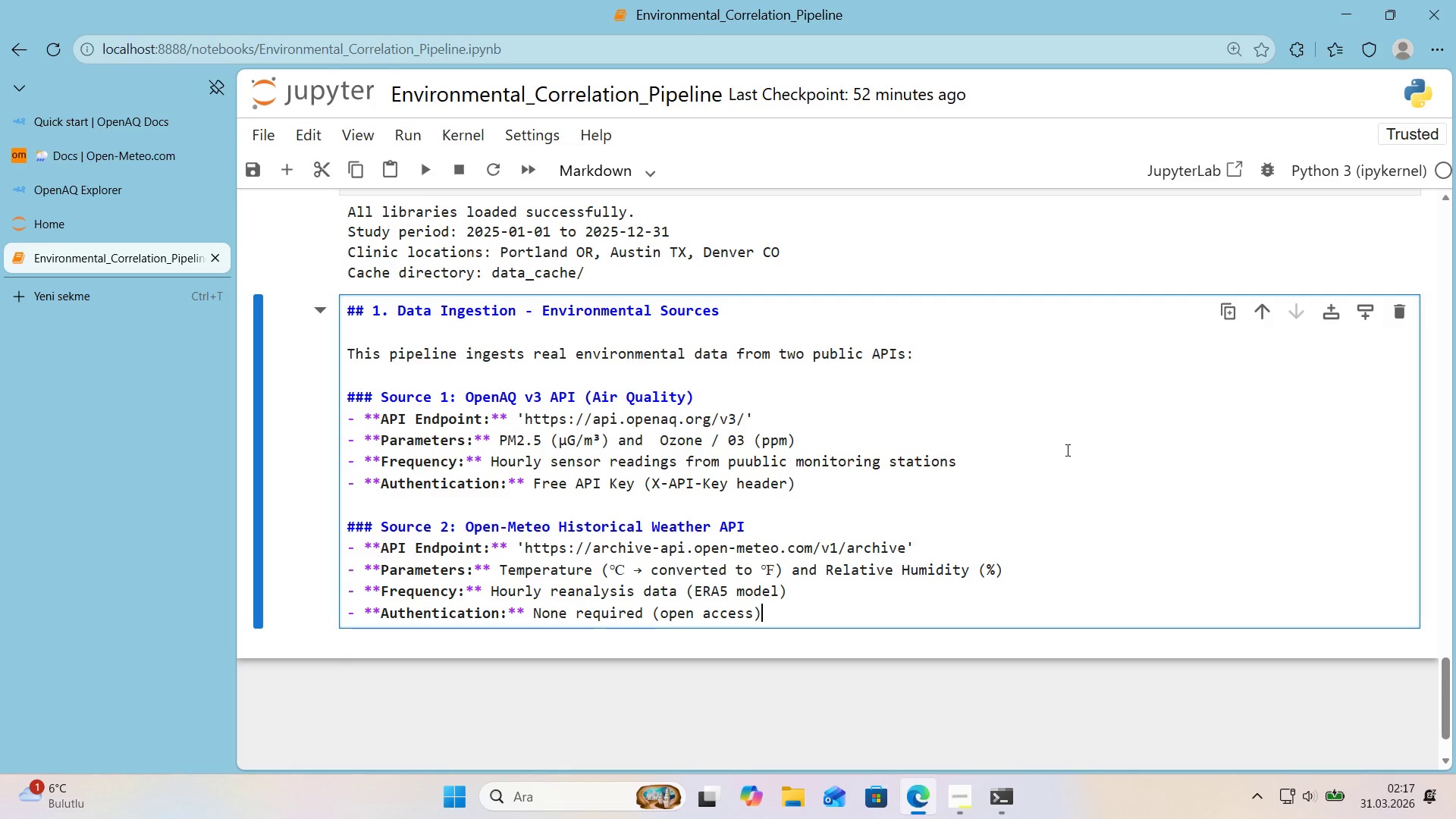 
key(Enter)
 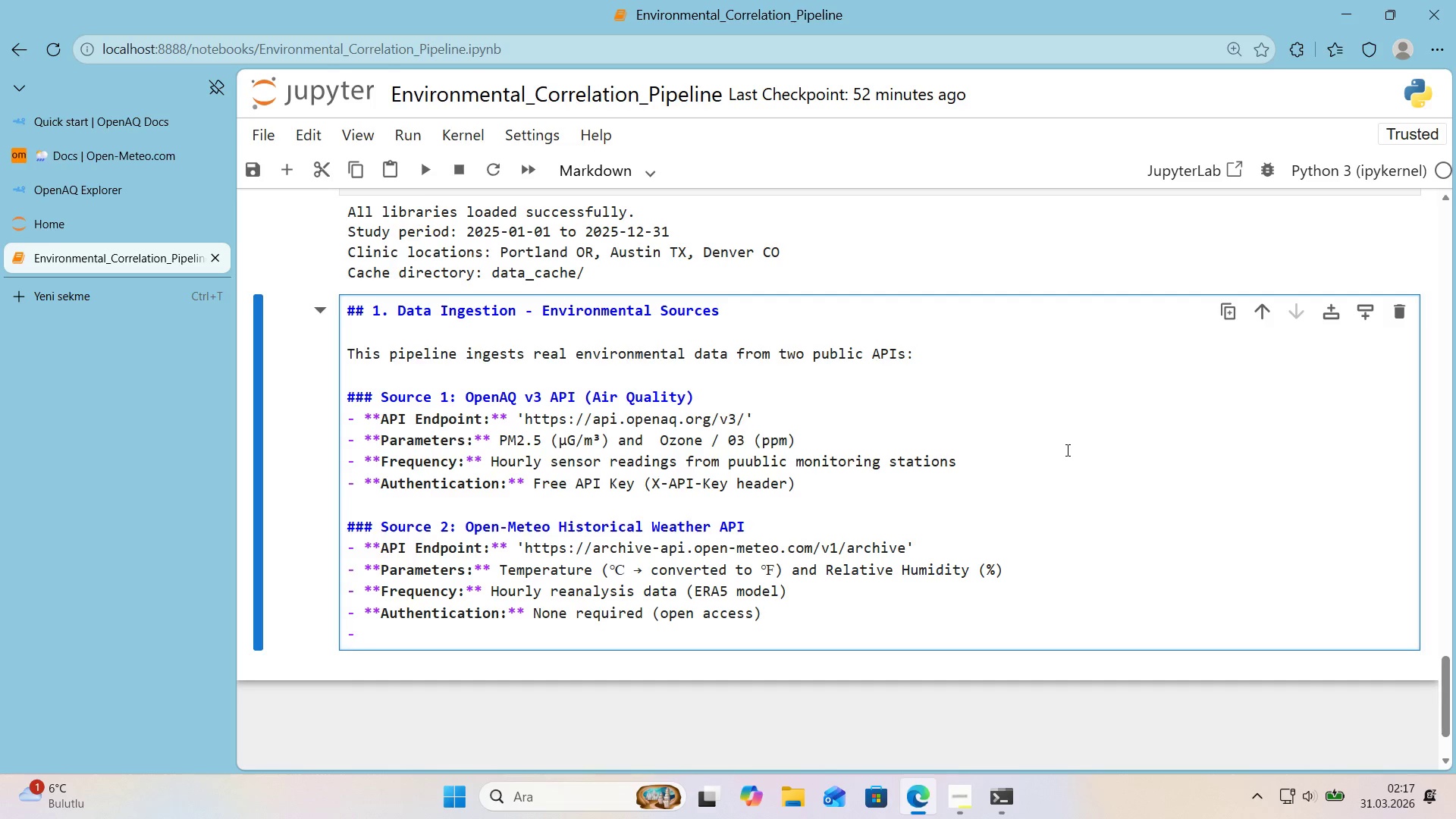 
key(Enter)
 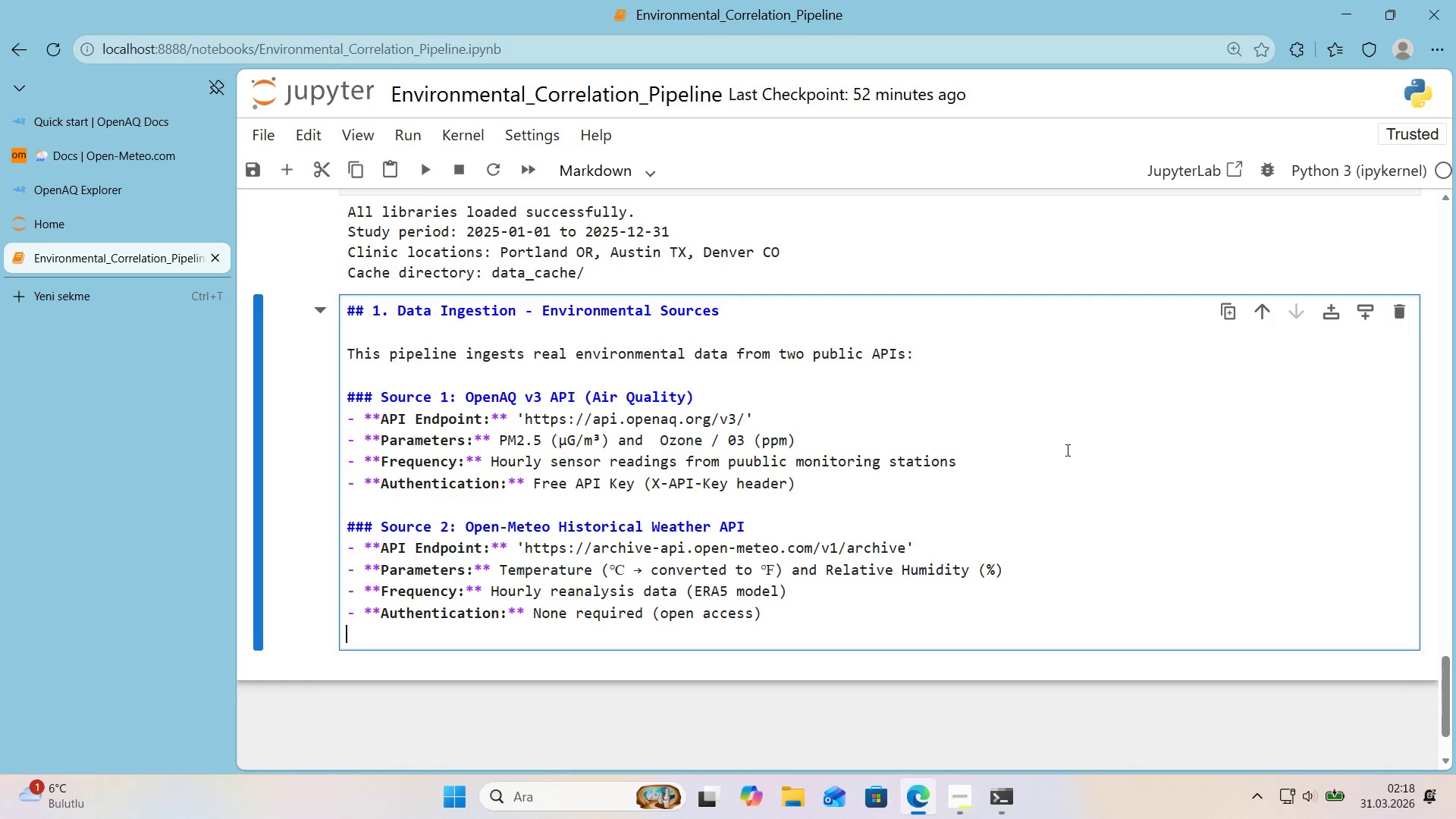 
key(Enter)
 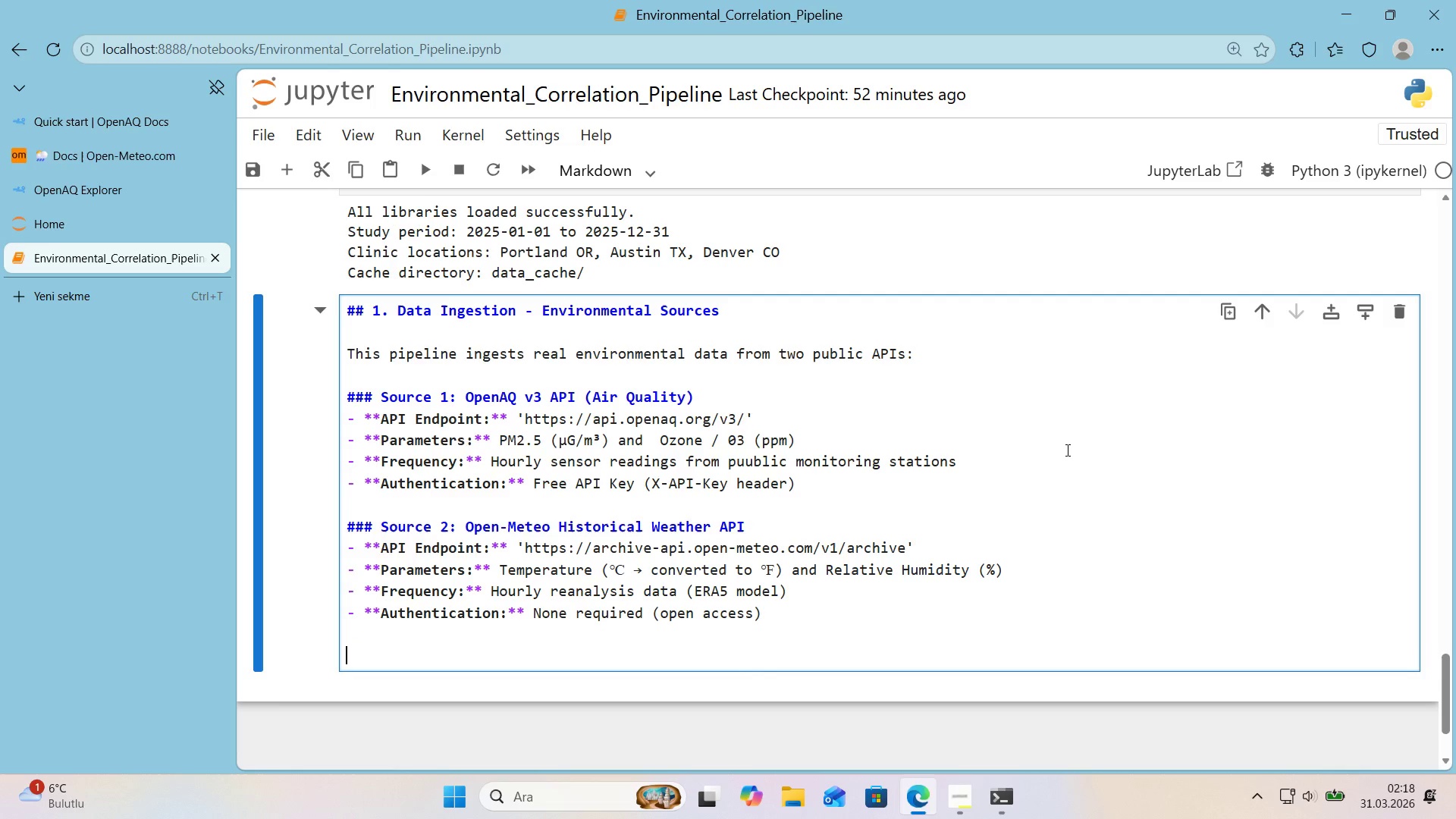 
key(Shift+Break)
 